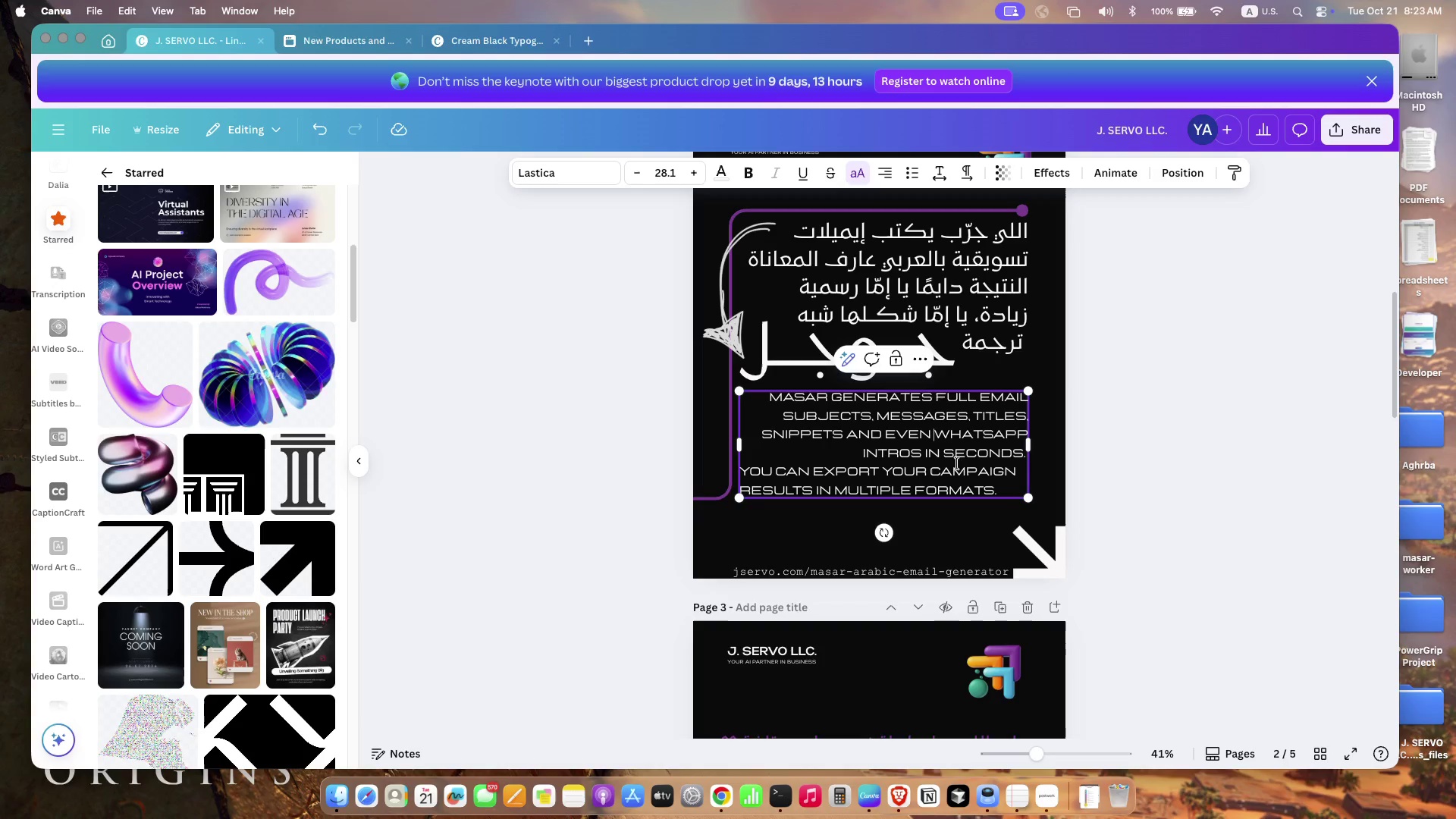 
left_click([948, 472])
 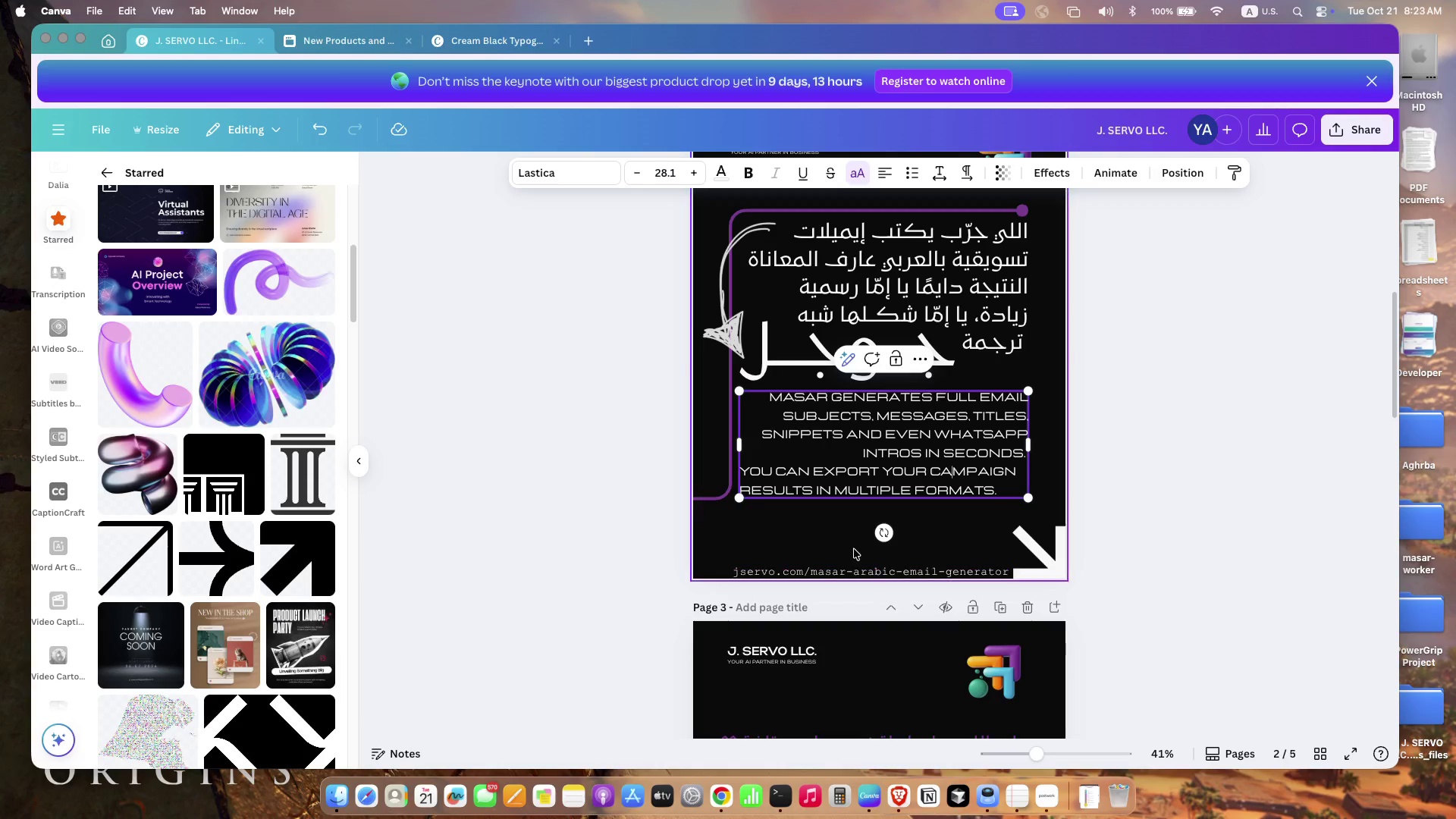 
left_click([840, 532])
 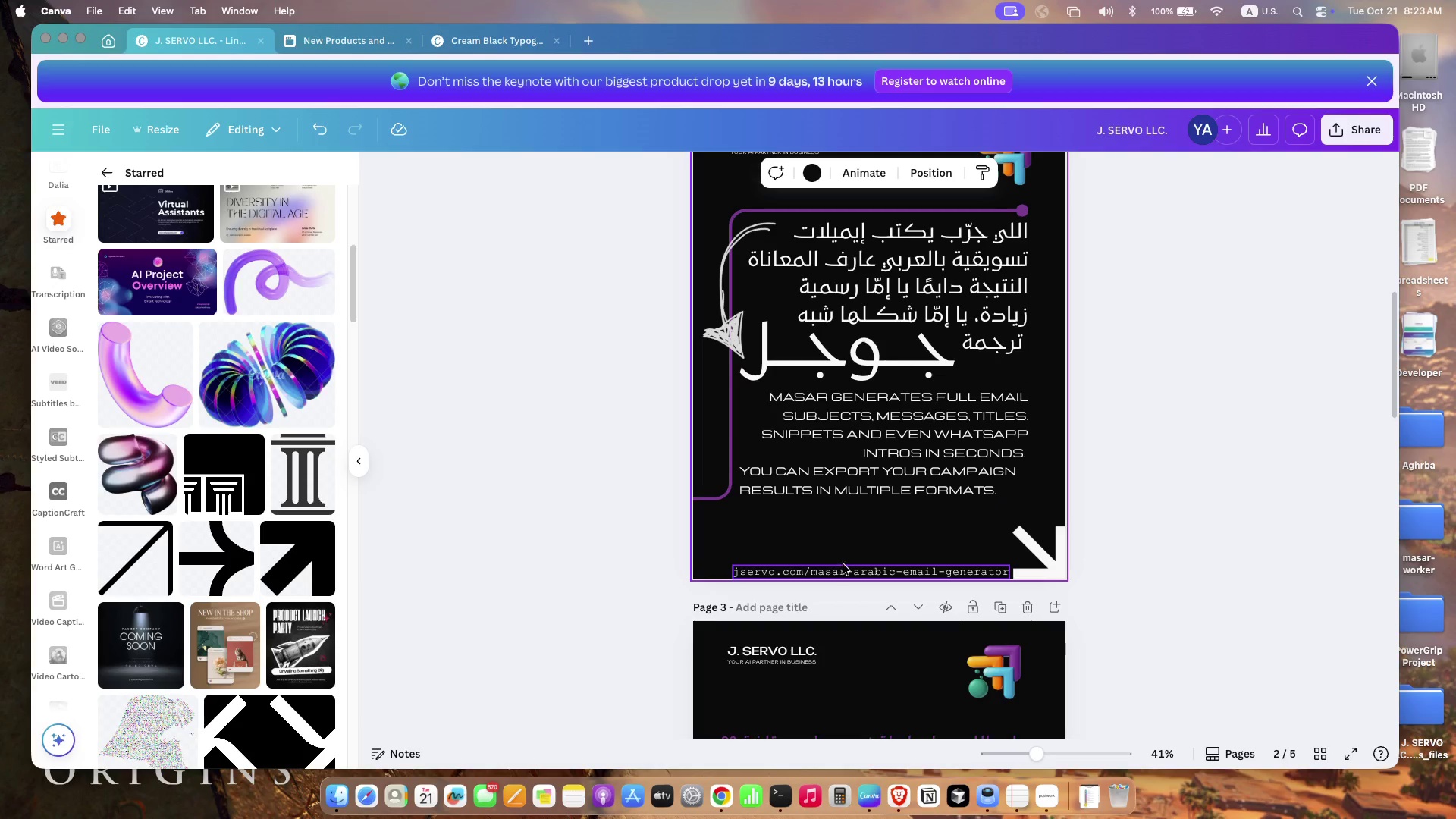 
wait(5.68)
 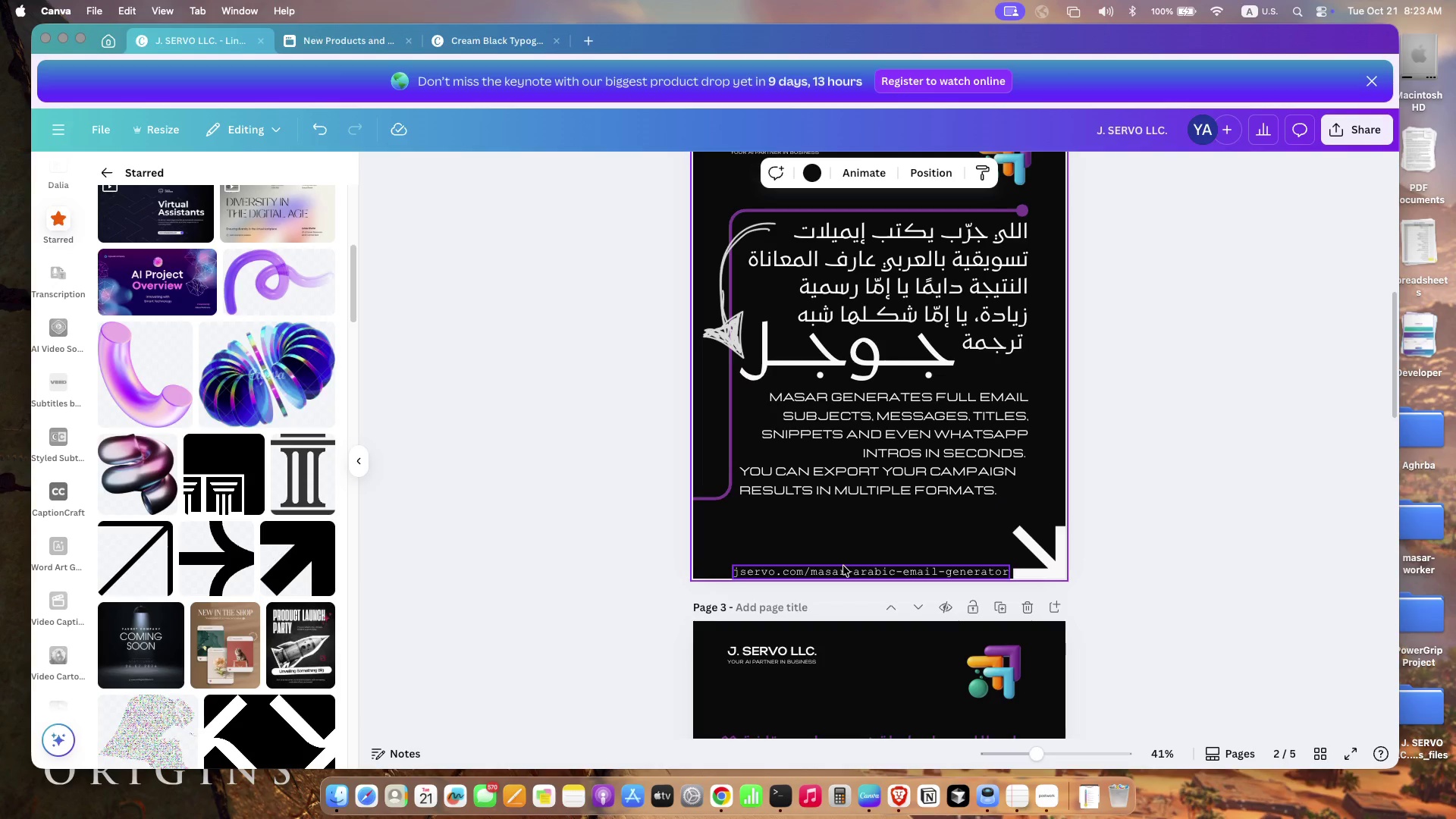 
left_click([852, 410])
 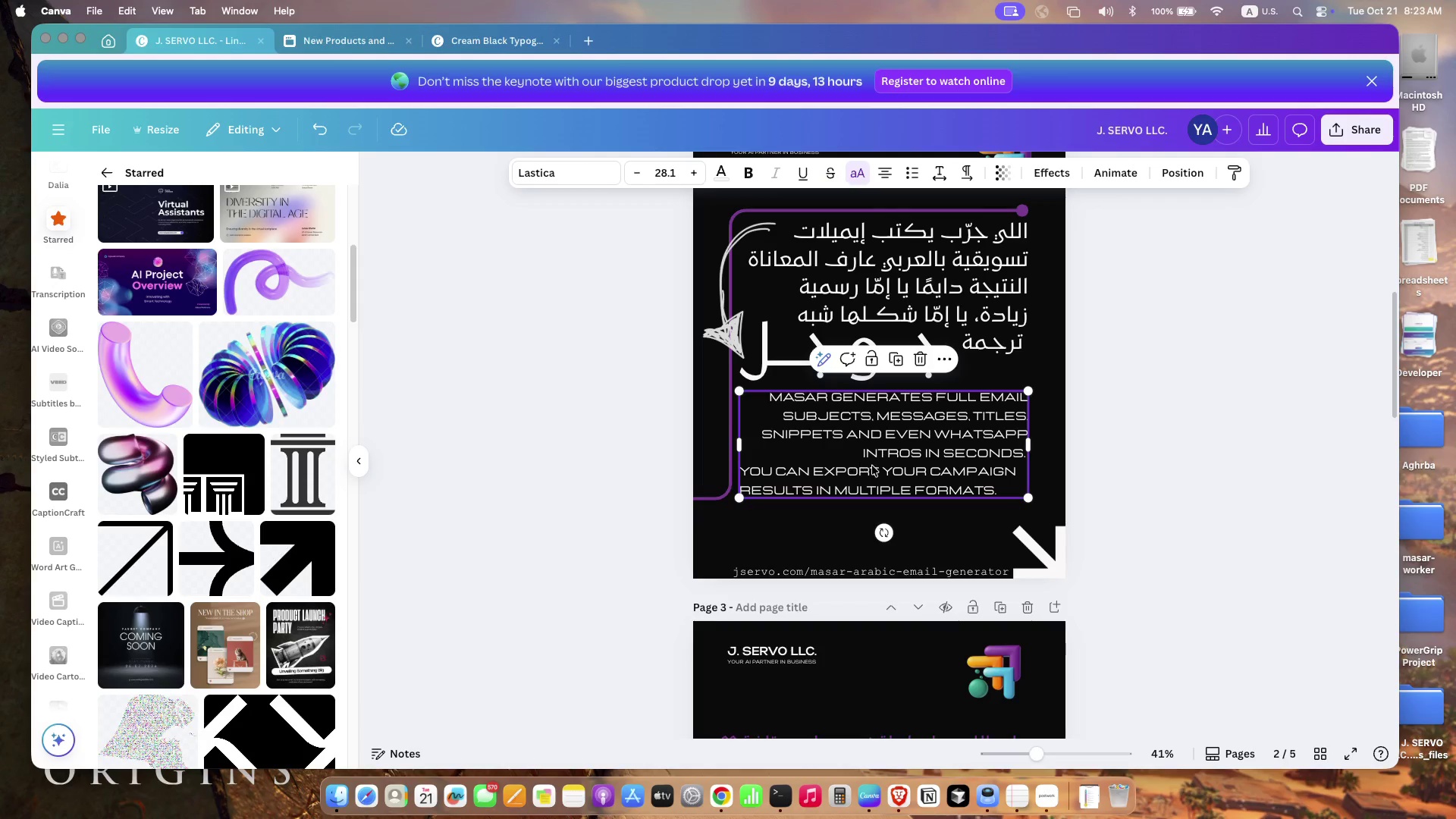 
left_click([907, 466])
 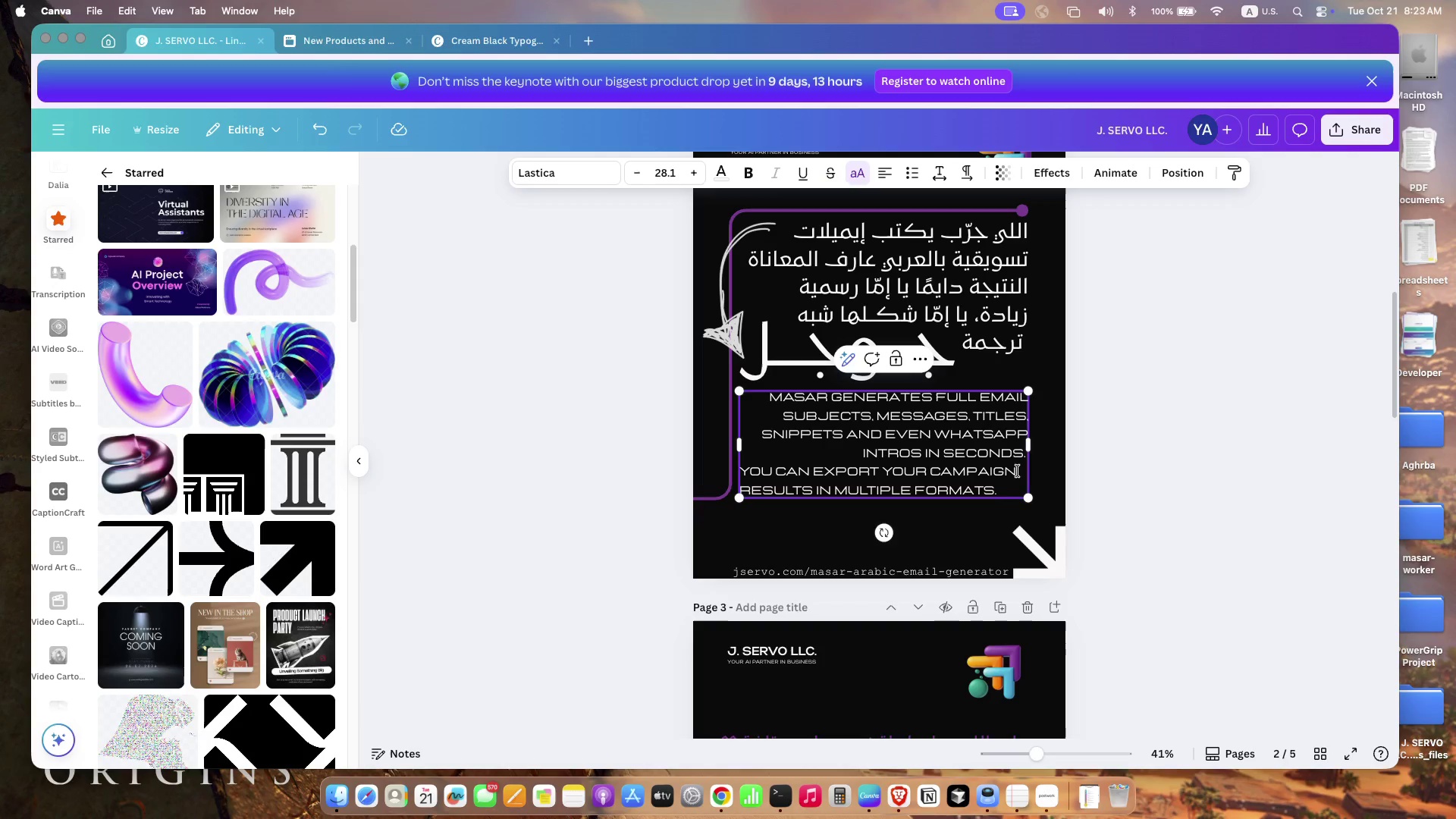 
wait(5.37)
 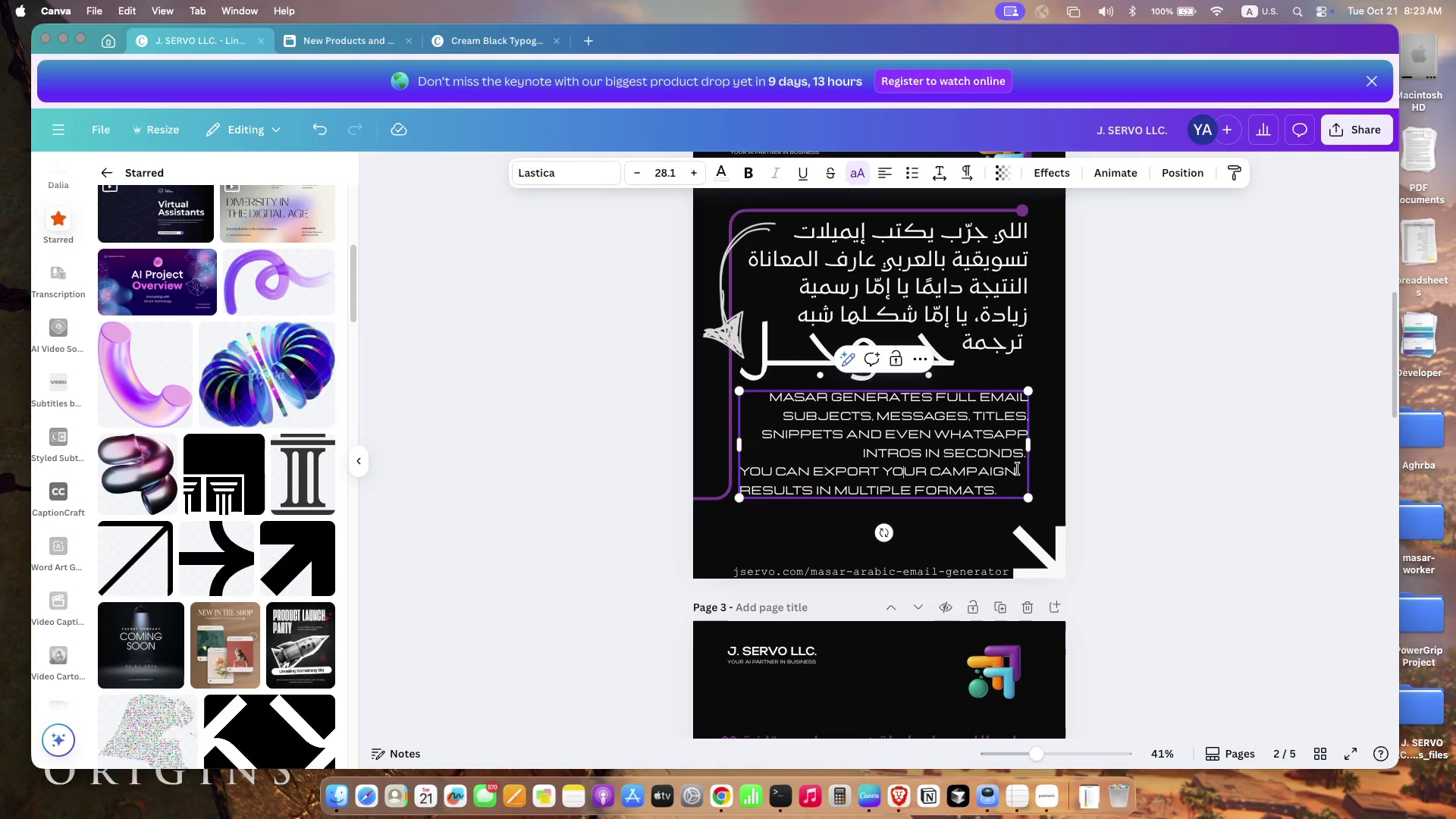 
left_click([743, 471])
 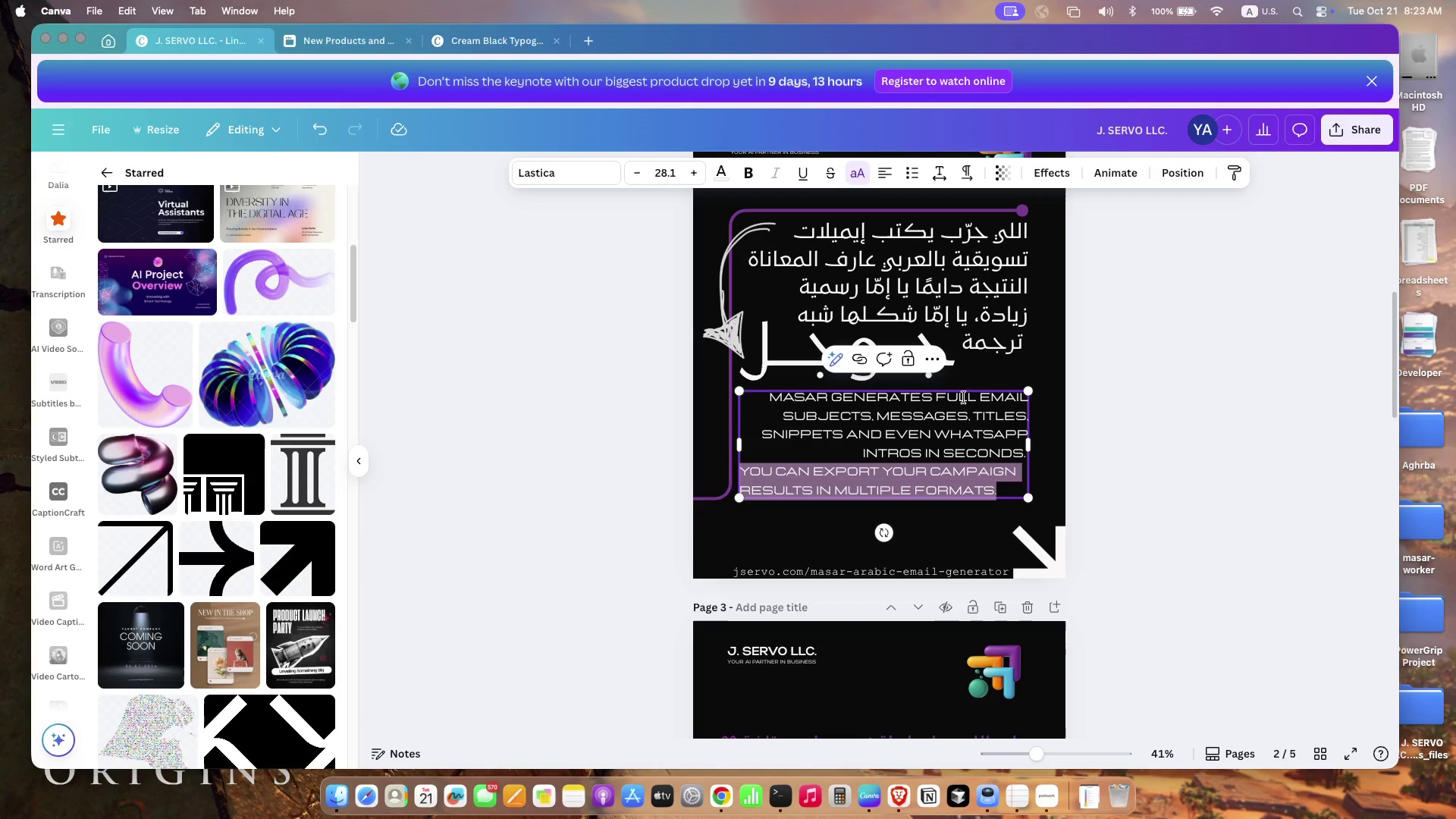 
left_click_drag(start_coordinate=[743, 472], to_coordinate=[1018, 503])
 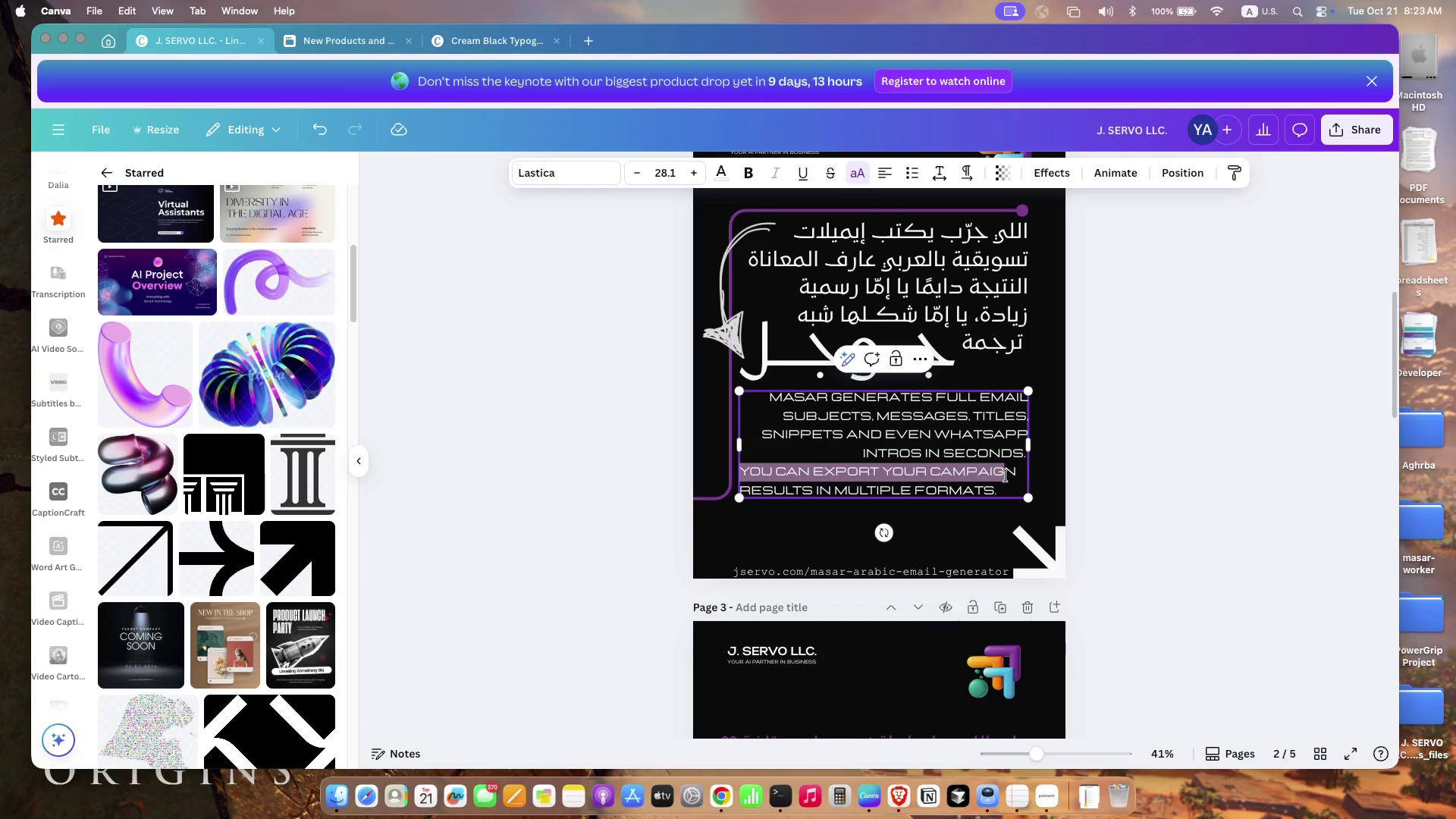 
left_click([886, 168])
 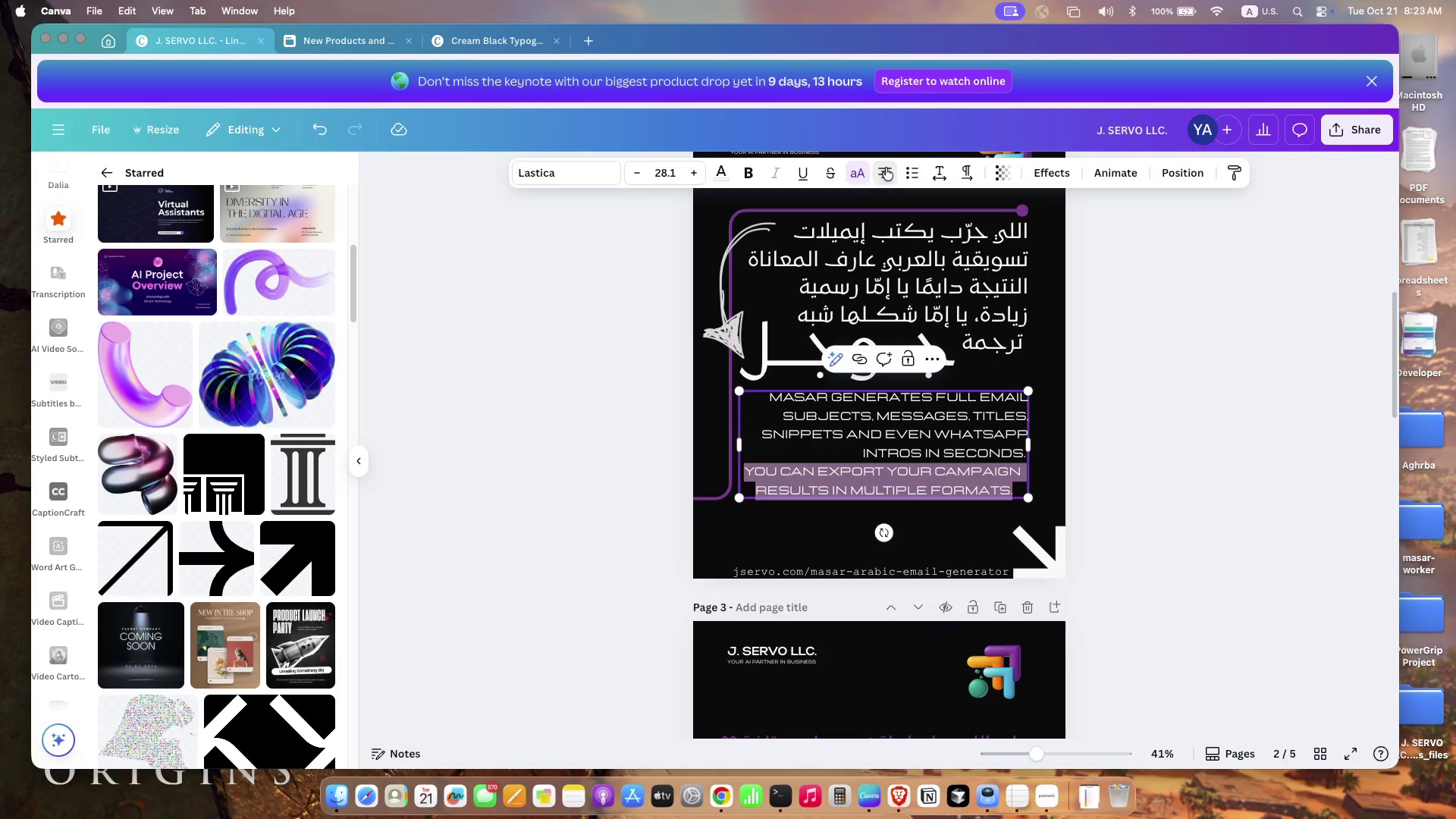 
left_click([886, 168])
 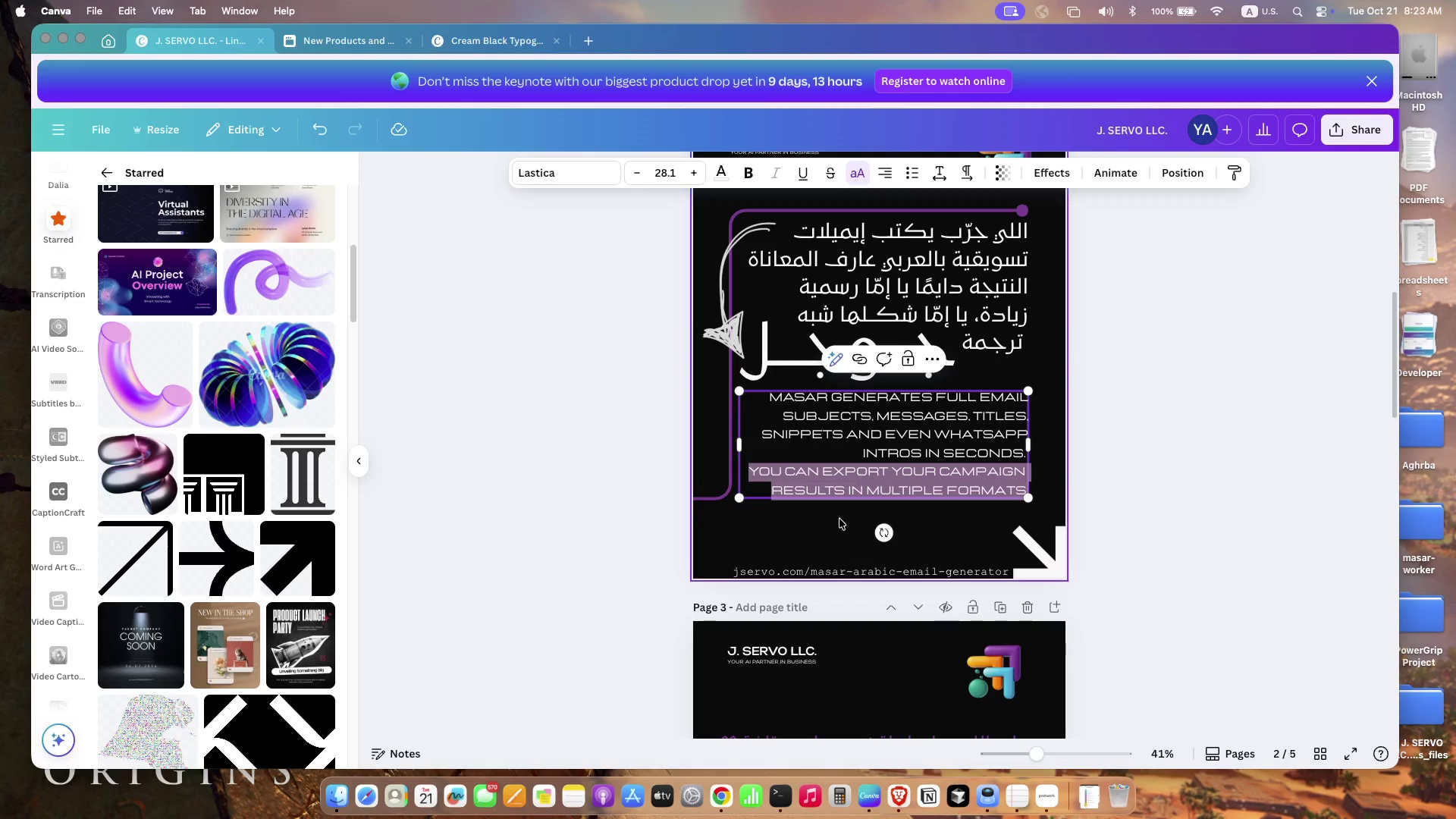 
left_click([796, 568])
 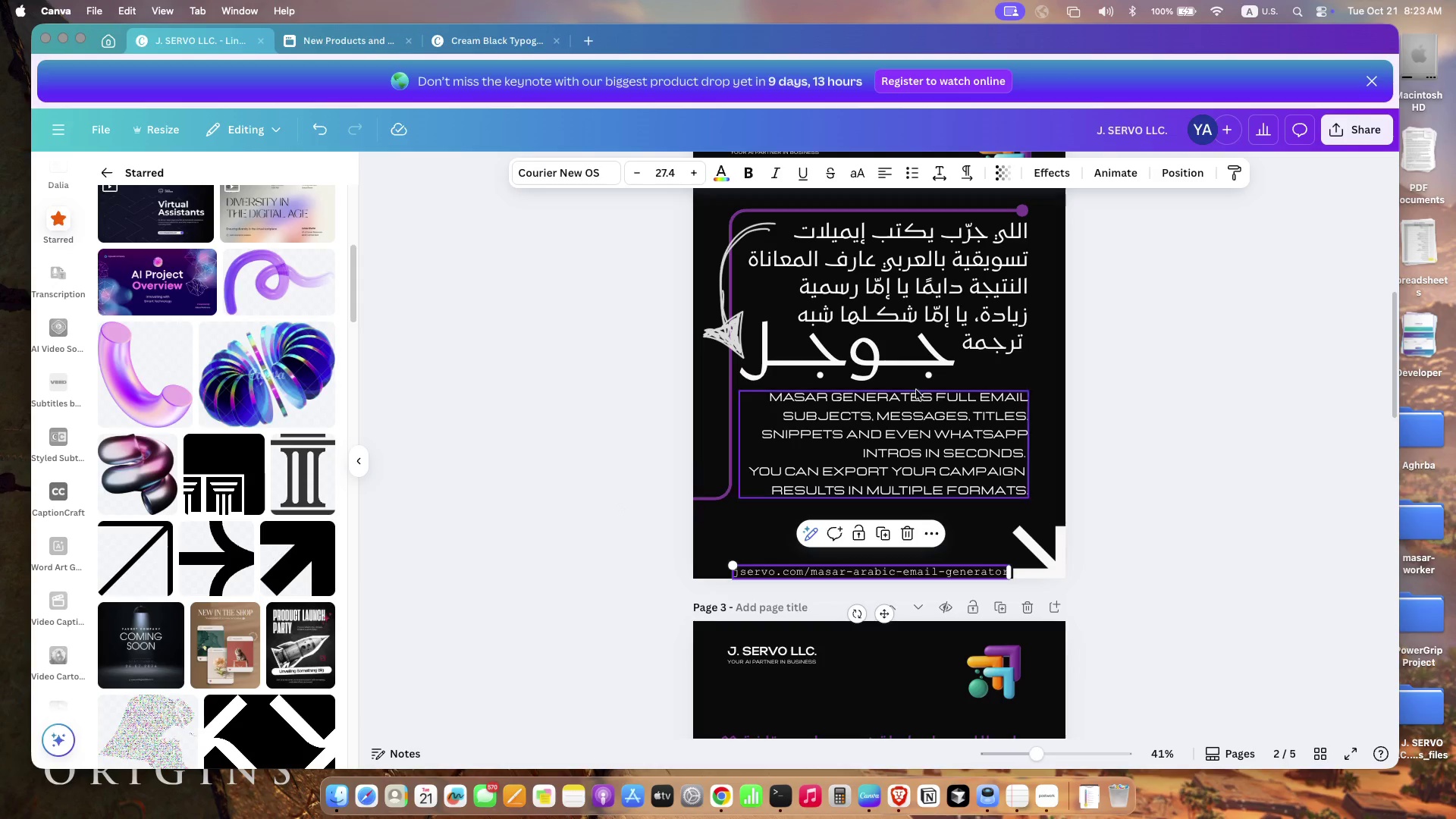 
wait(5.92)
 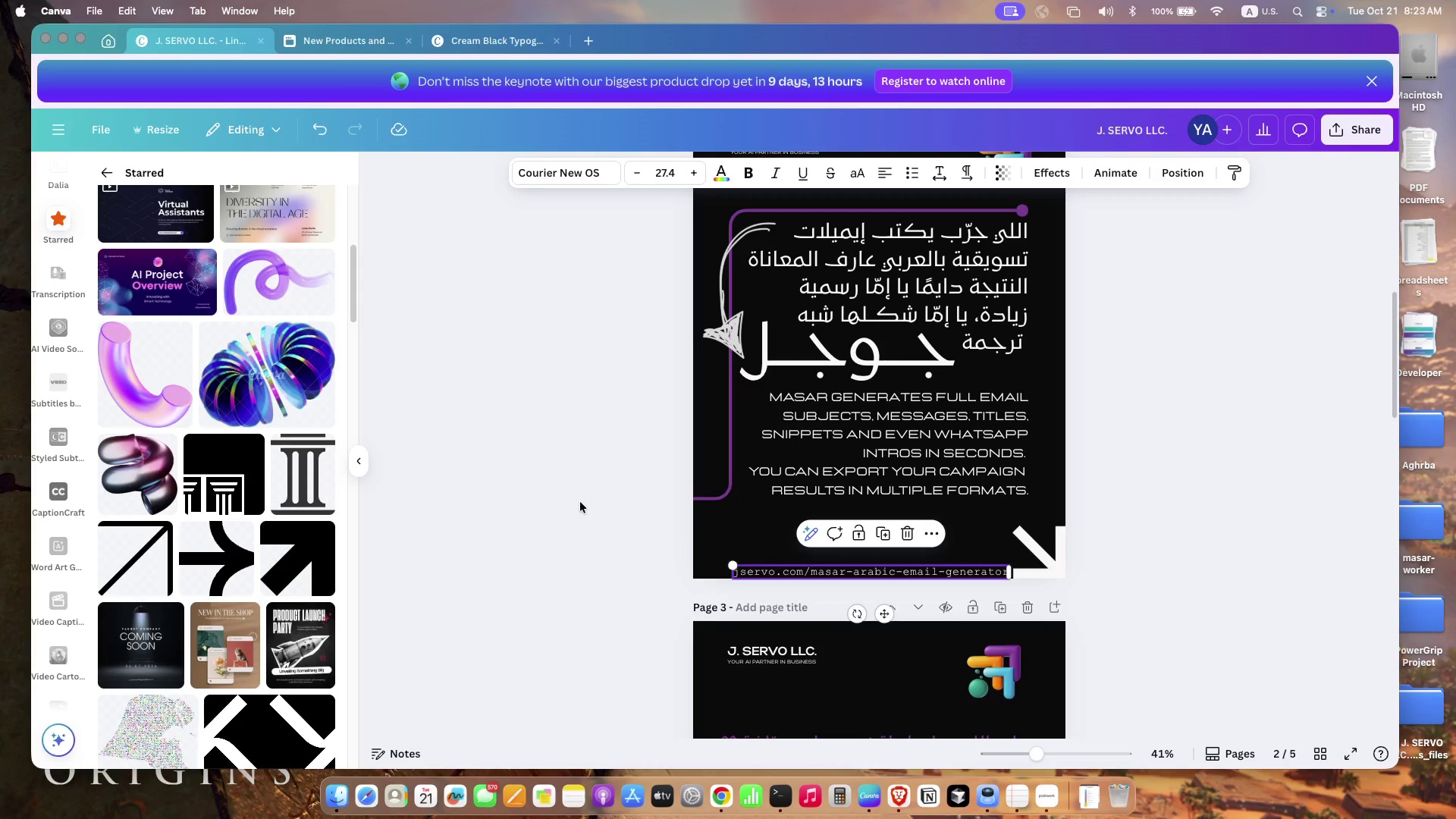 
left_click([1026, 453])
 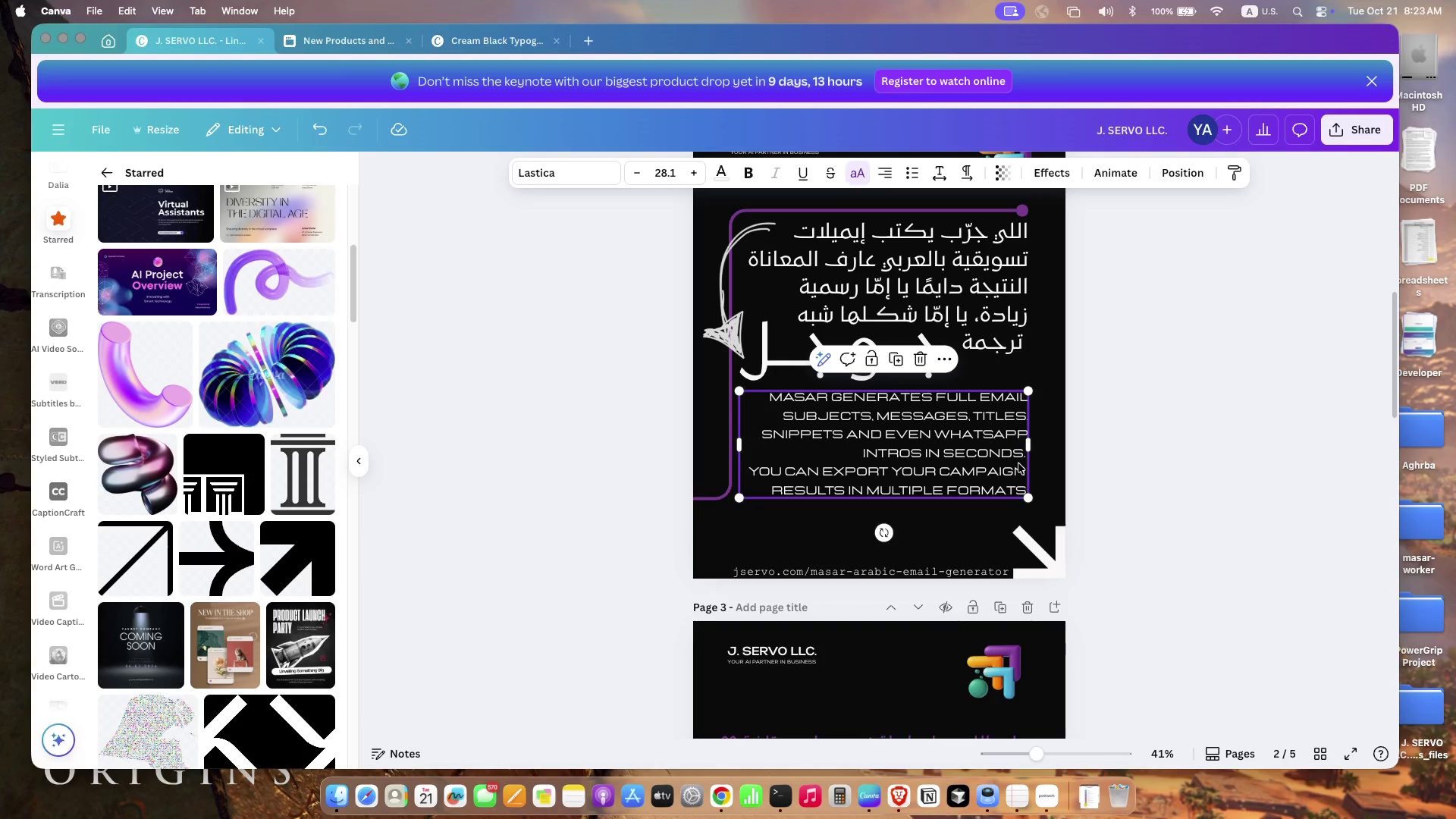 
left_click([1023, 454])
 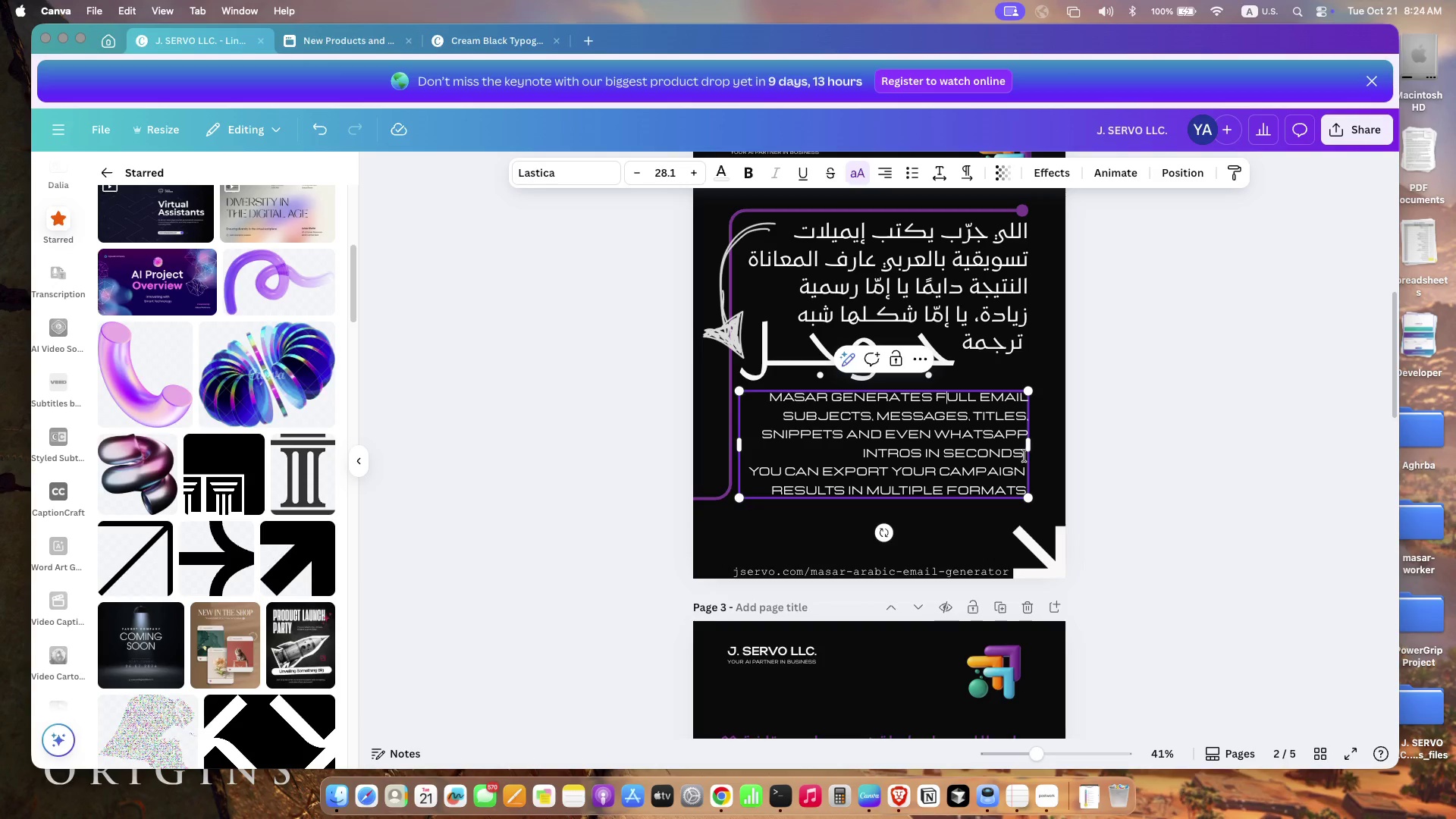 
left_click([1026, 457])
 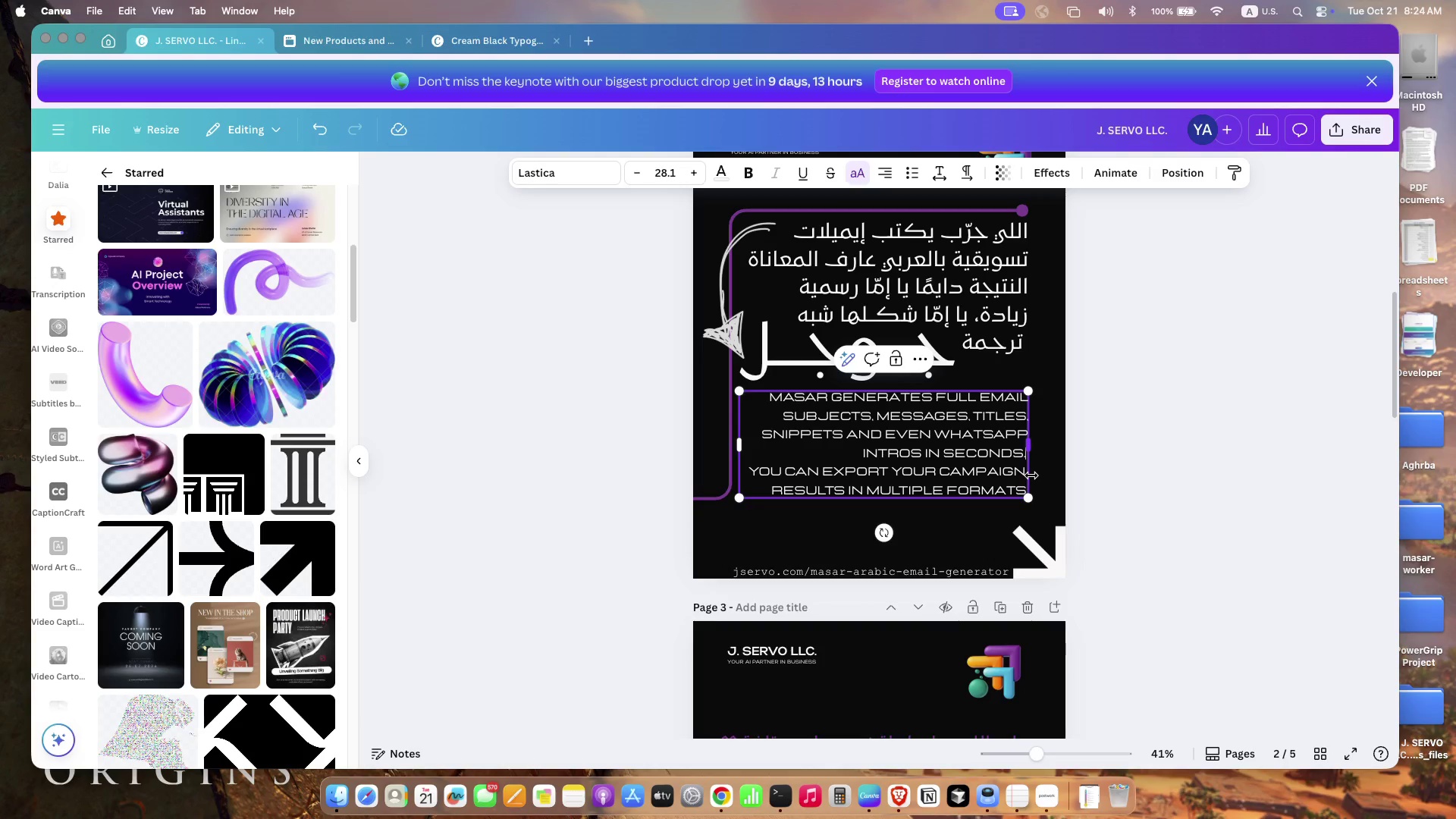 
key(Shift+ArrowLeft)
 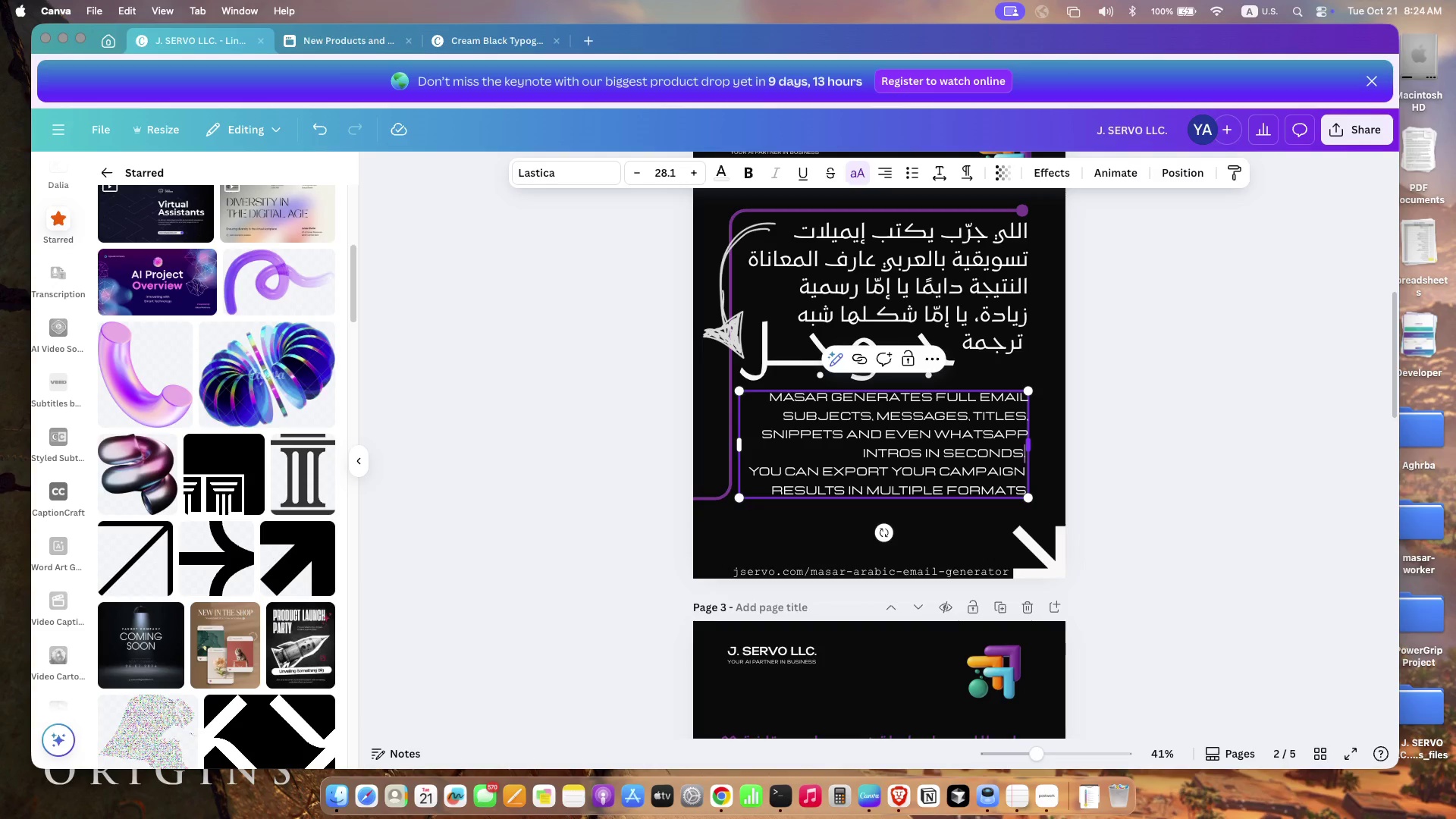 
key(Backspace)
 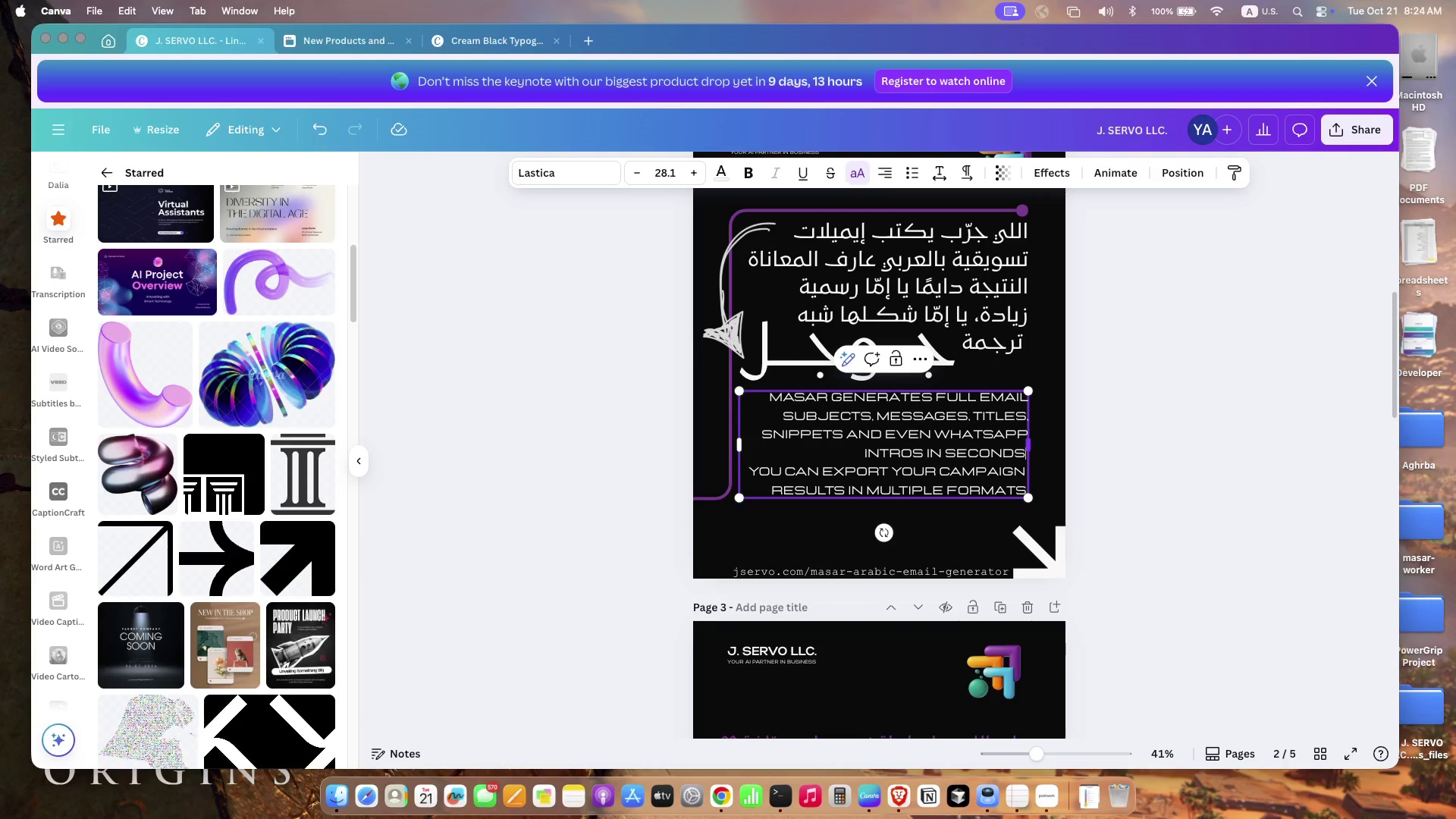 
key(Backspace)
 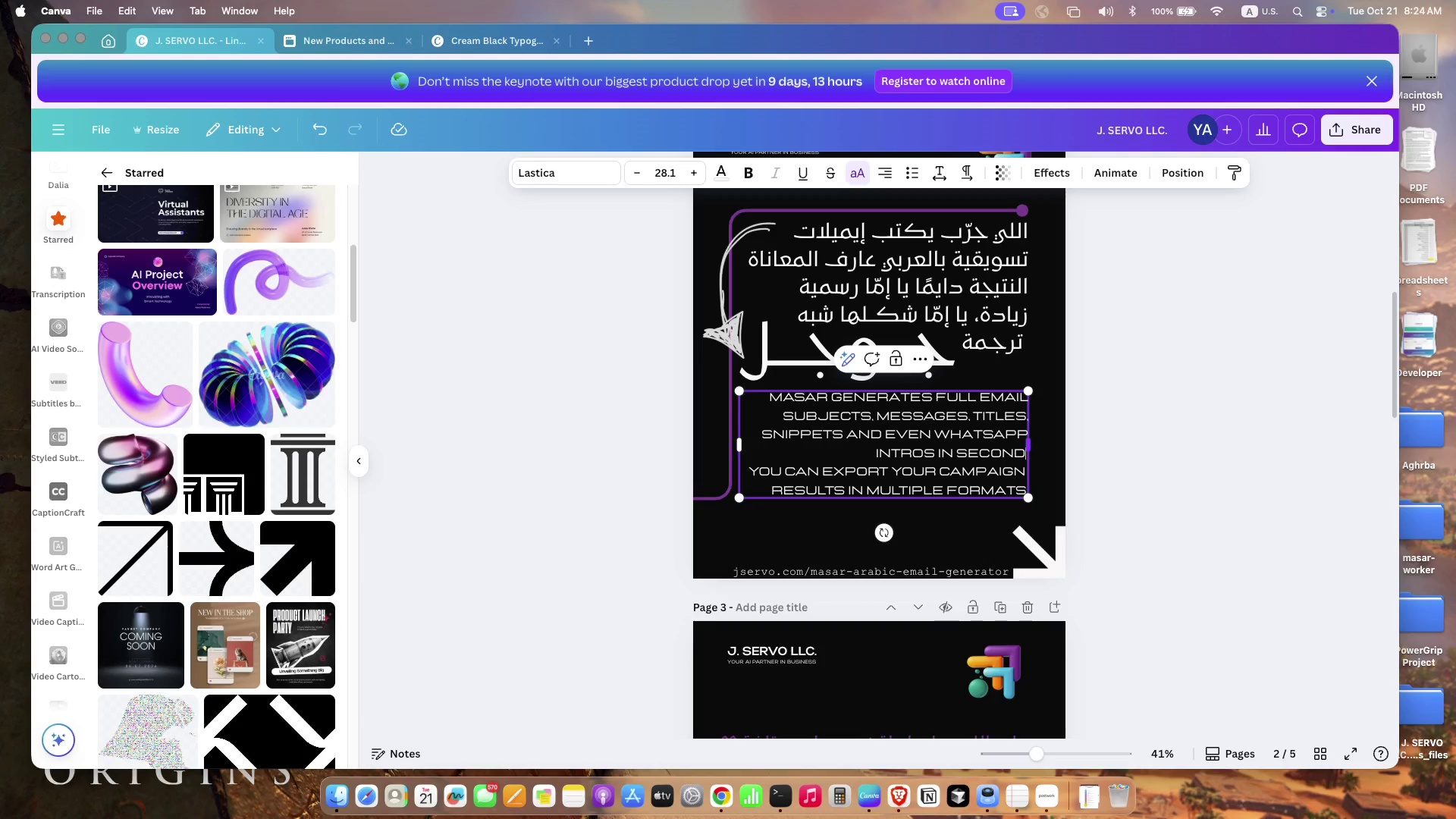 
key(Meta+CommandLeft)
 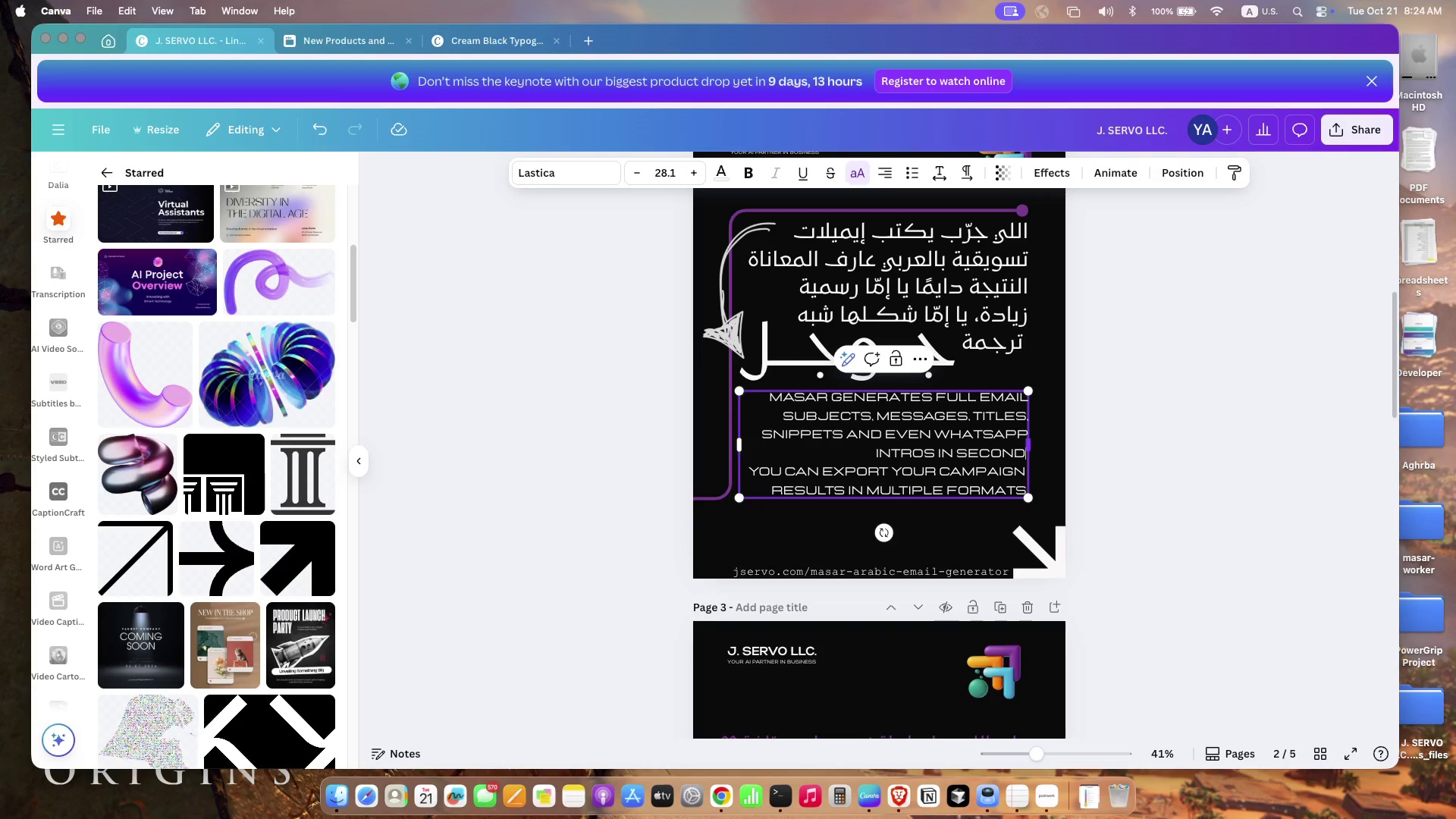 
key(Meta+Z)
 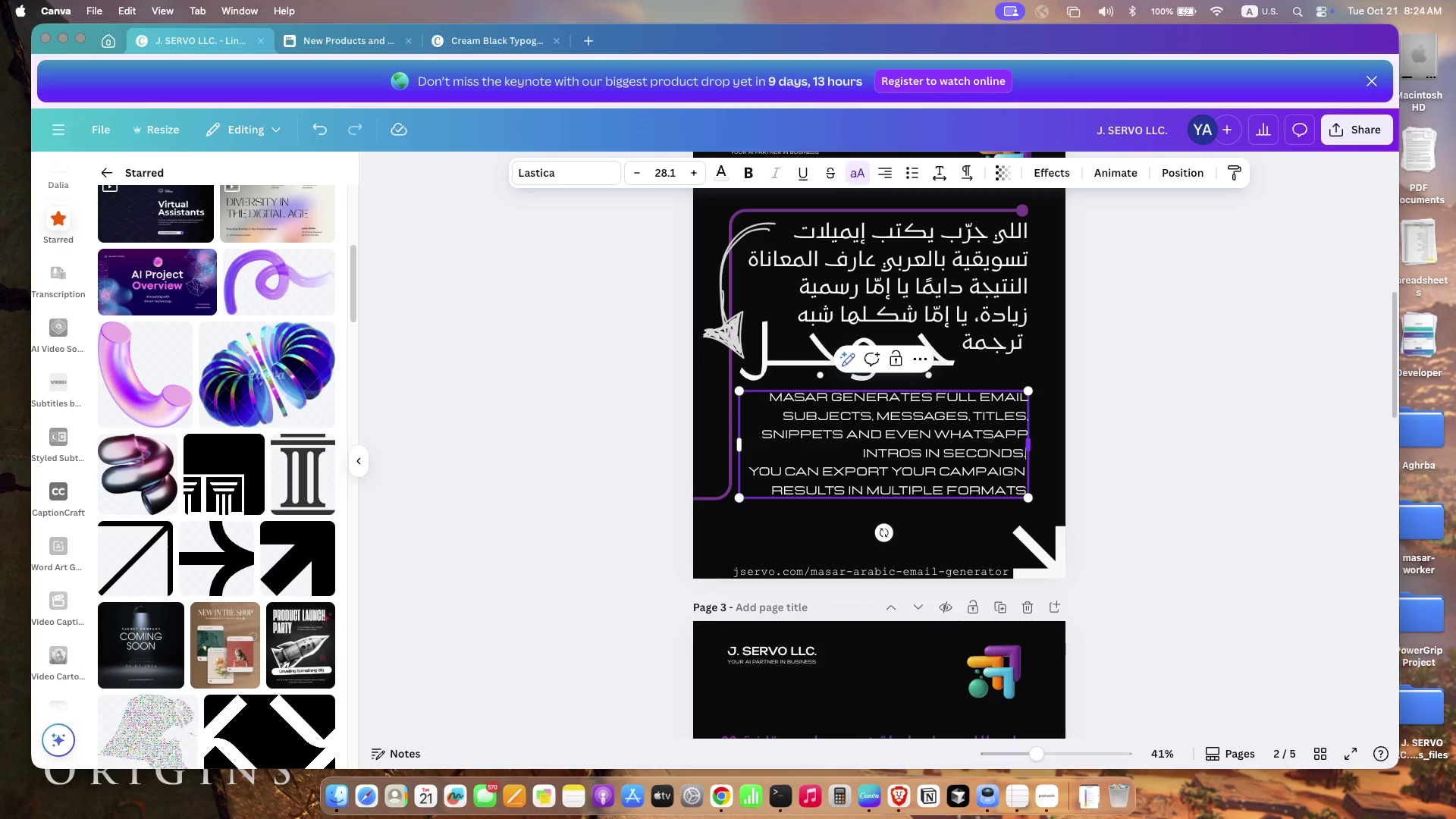 
left_click_drag(start_coordinate=[861, 459], to_coordinate=[849, 459])
 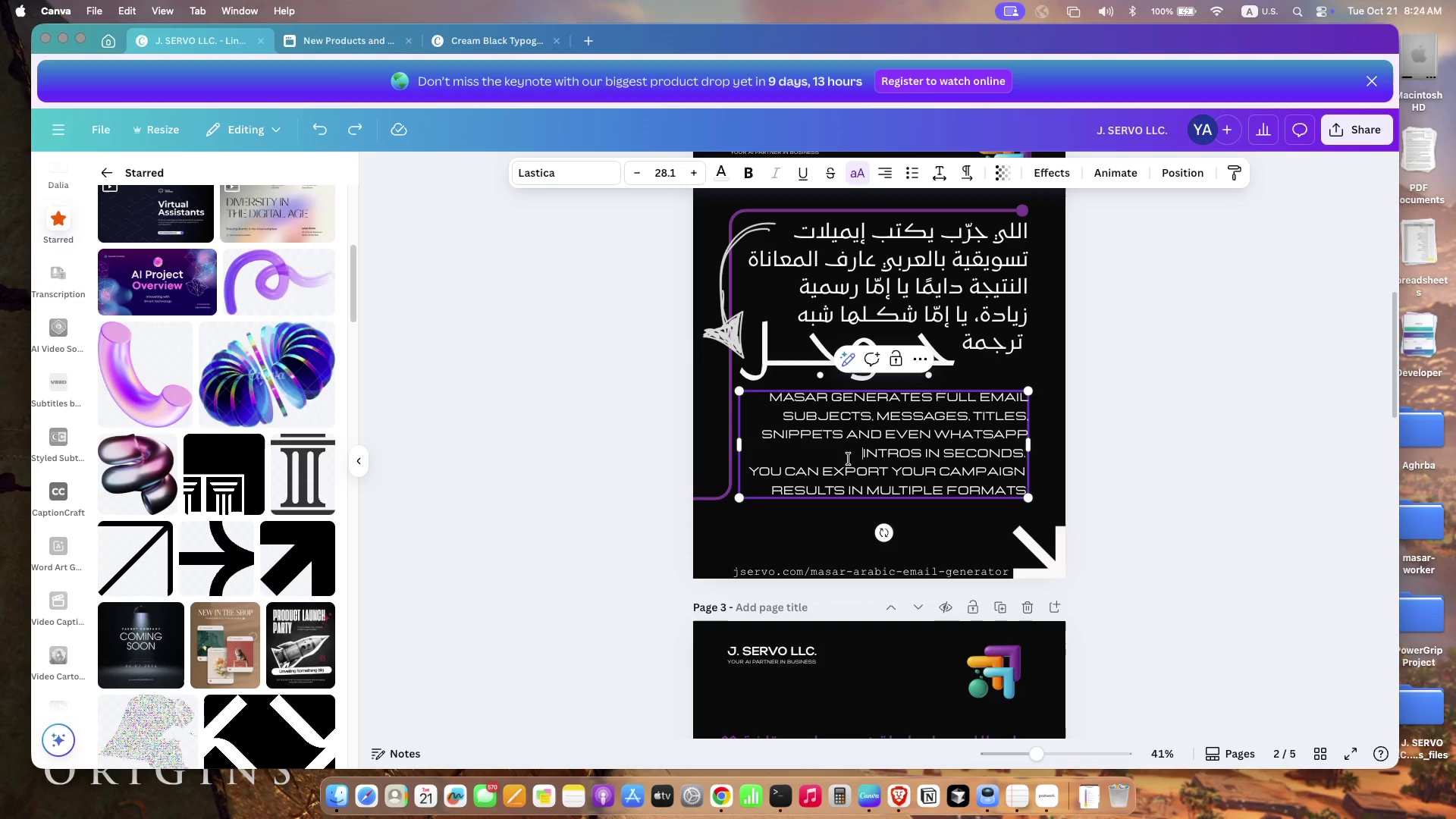 
left_click([1022, 457])
 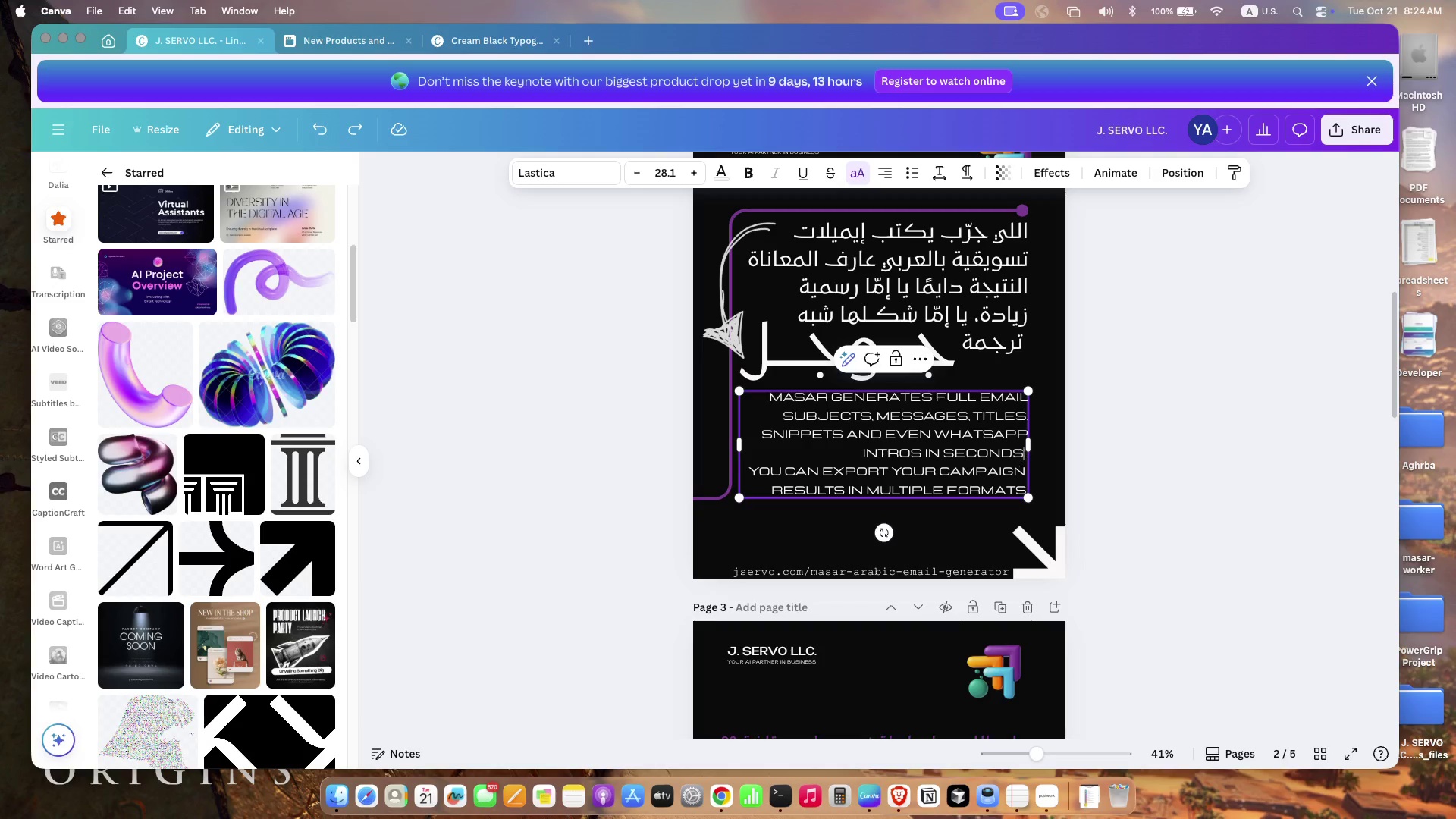 
key(Shift+ArrowRight)
 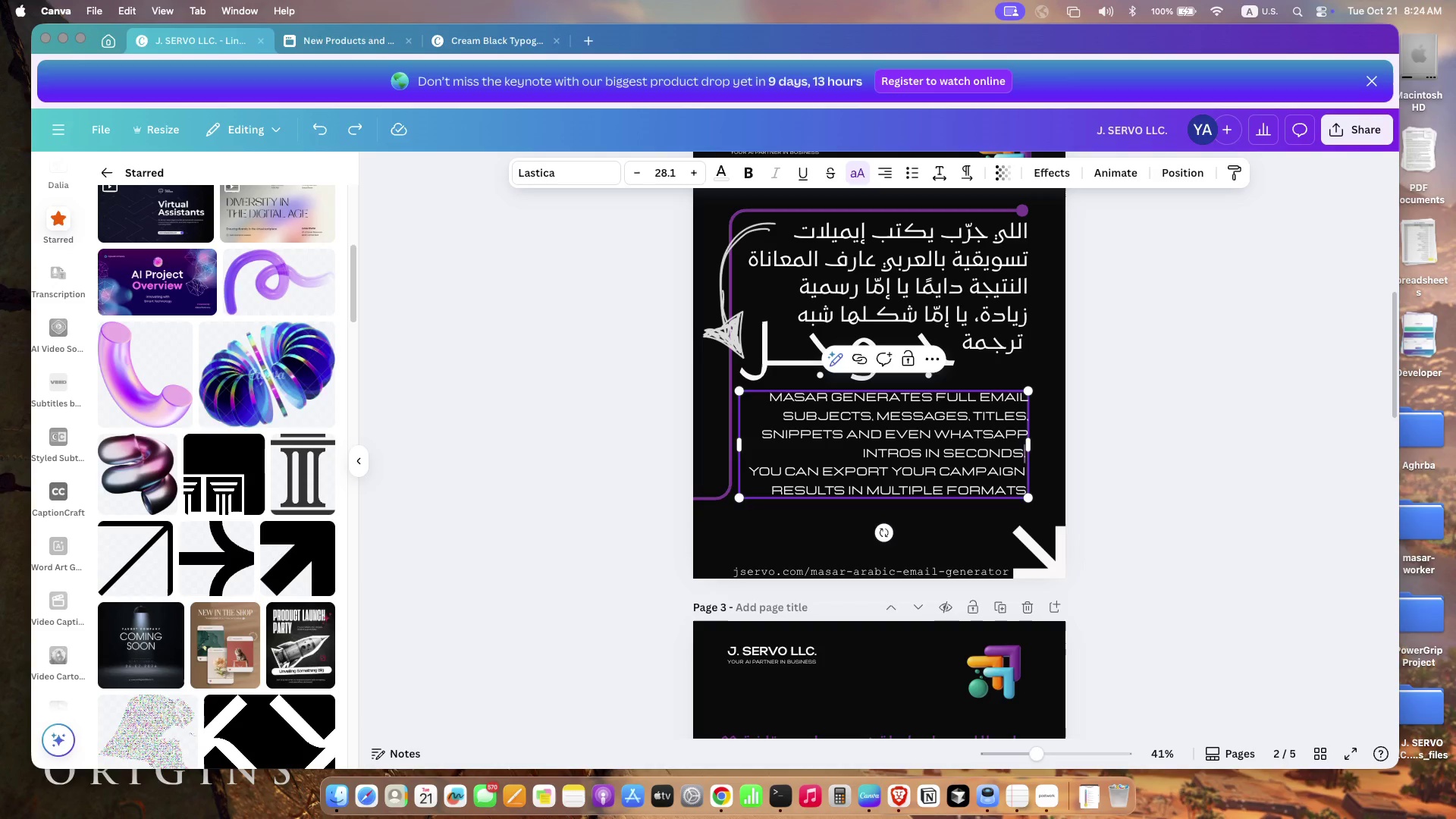 
key(Backspace)
 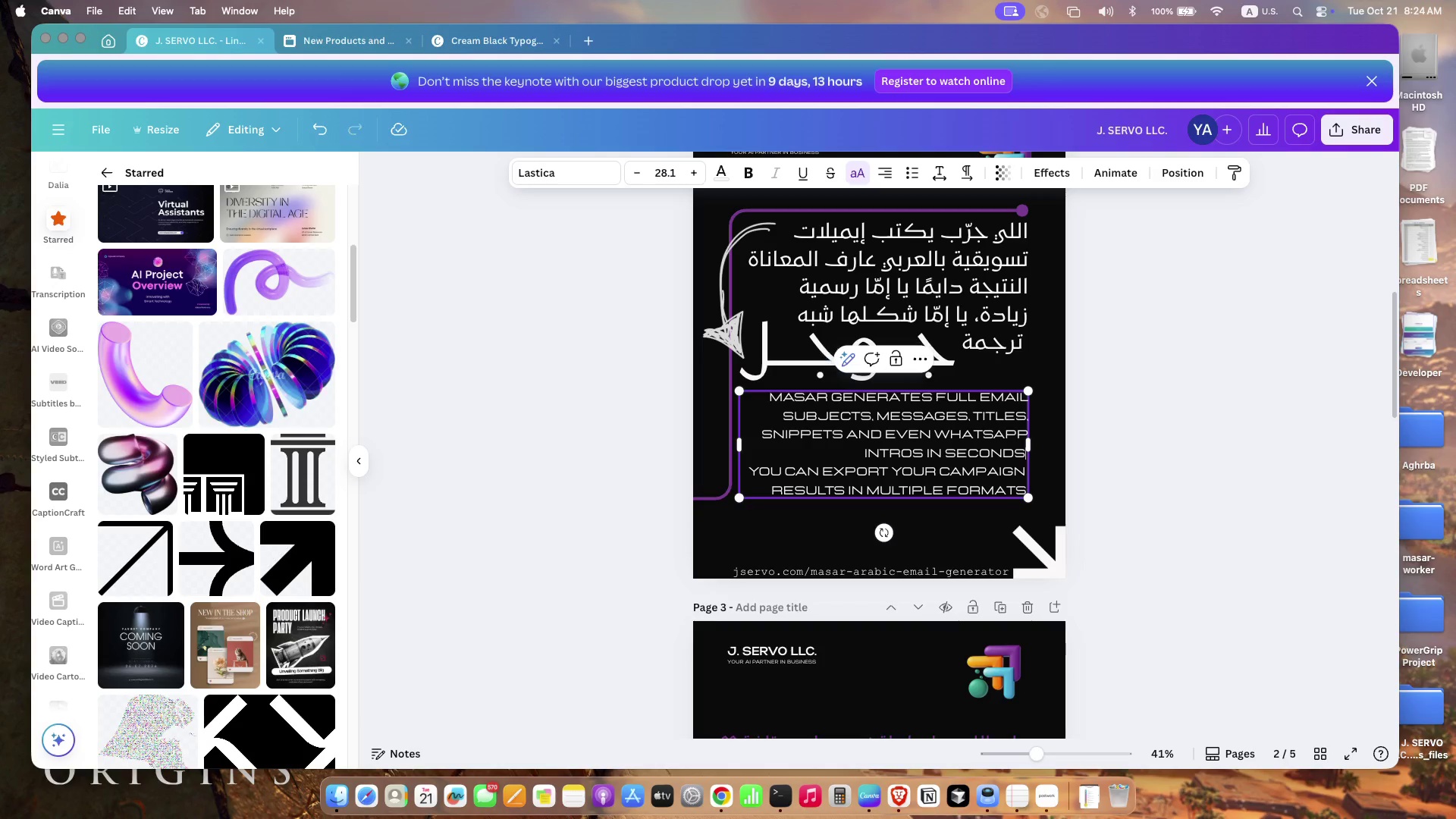 
key(ArrowRight)
 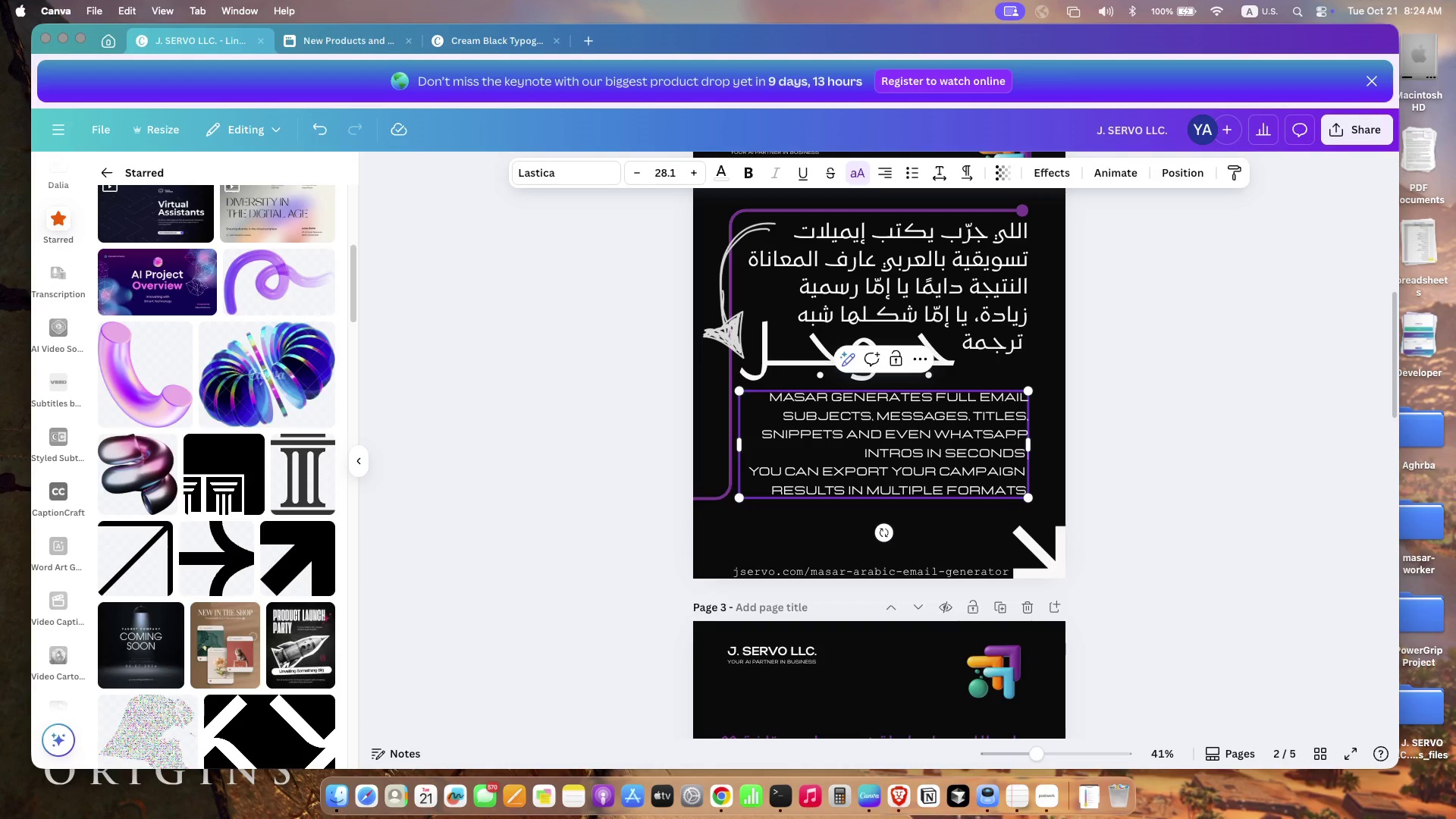 
key(Shift+ArrowLeft)
 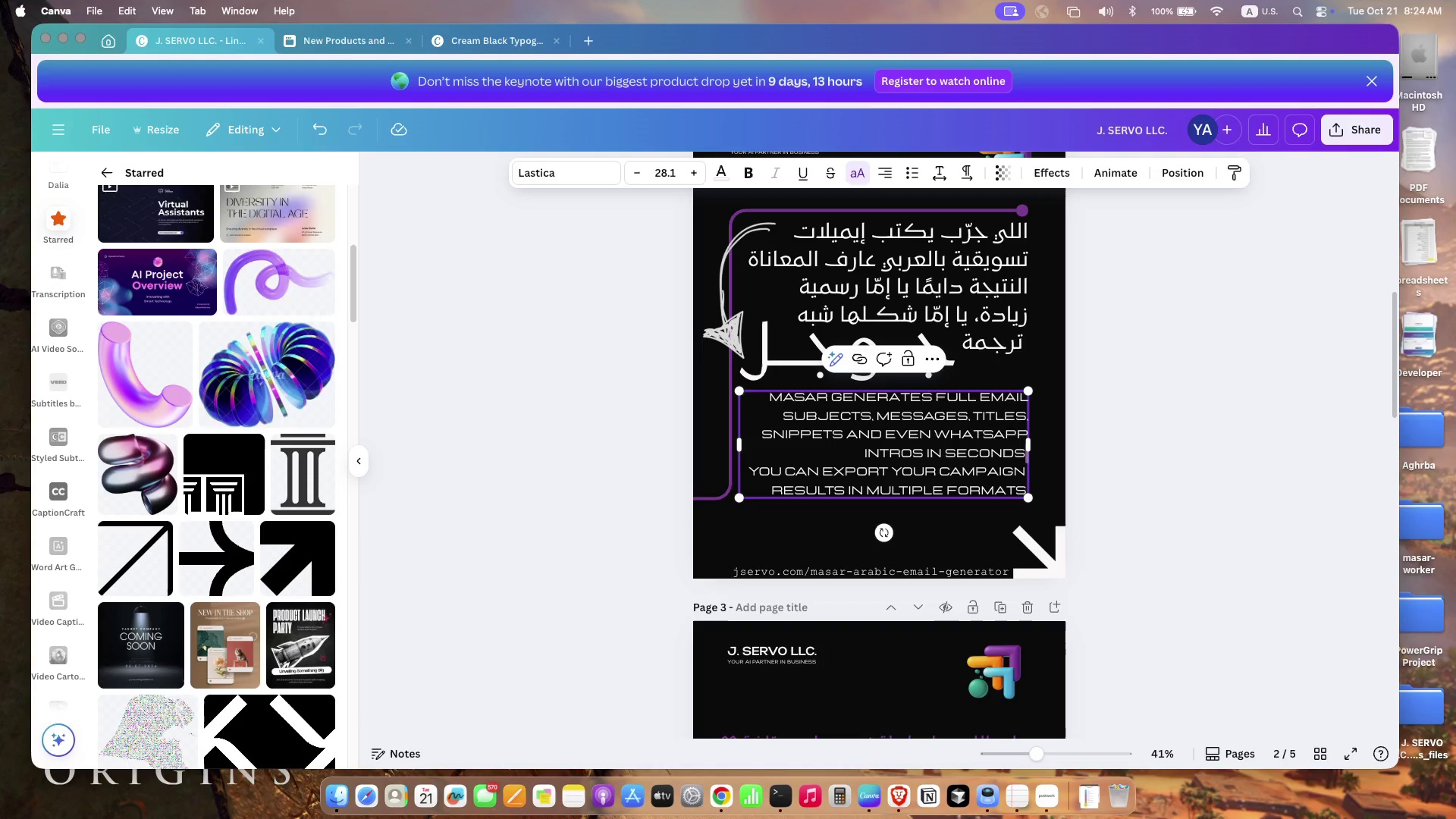 
key(Backspace)
 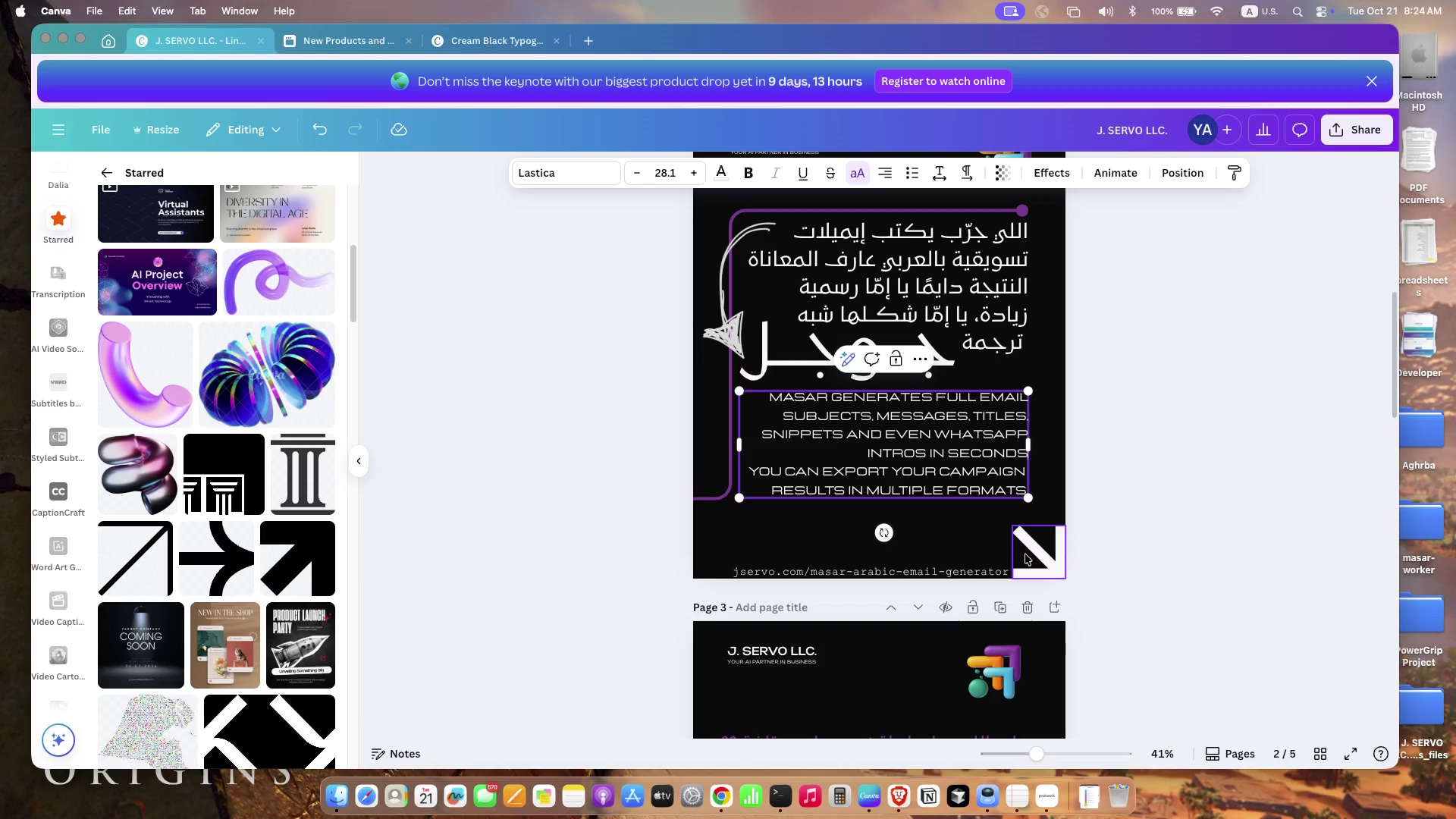 
left_click([965, 545])
 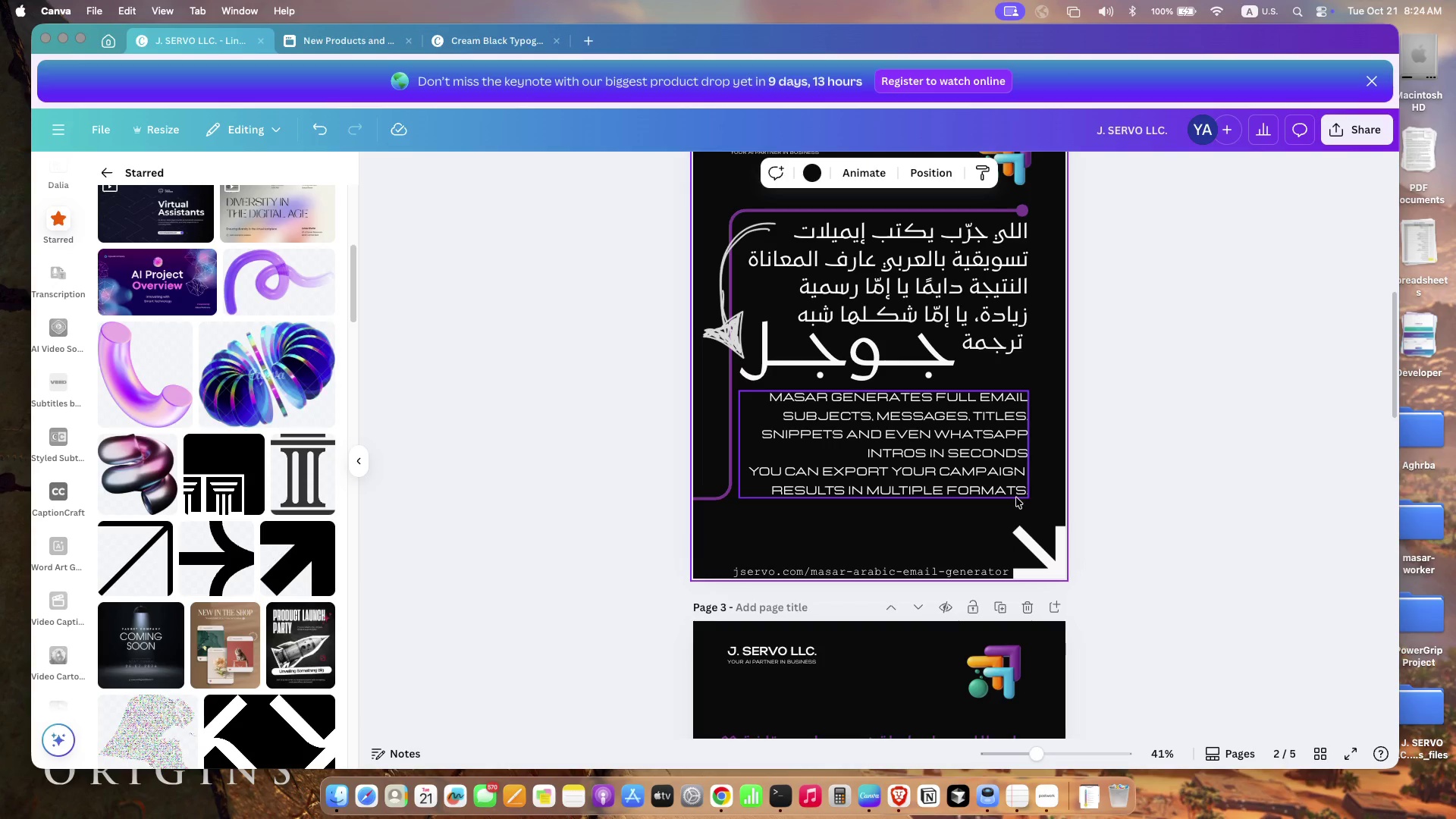 
left_click([1021, 475])
 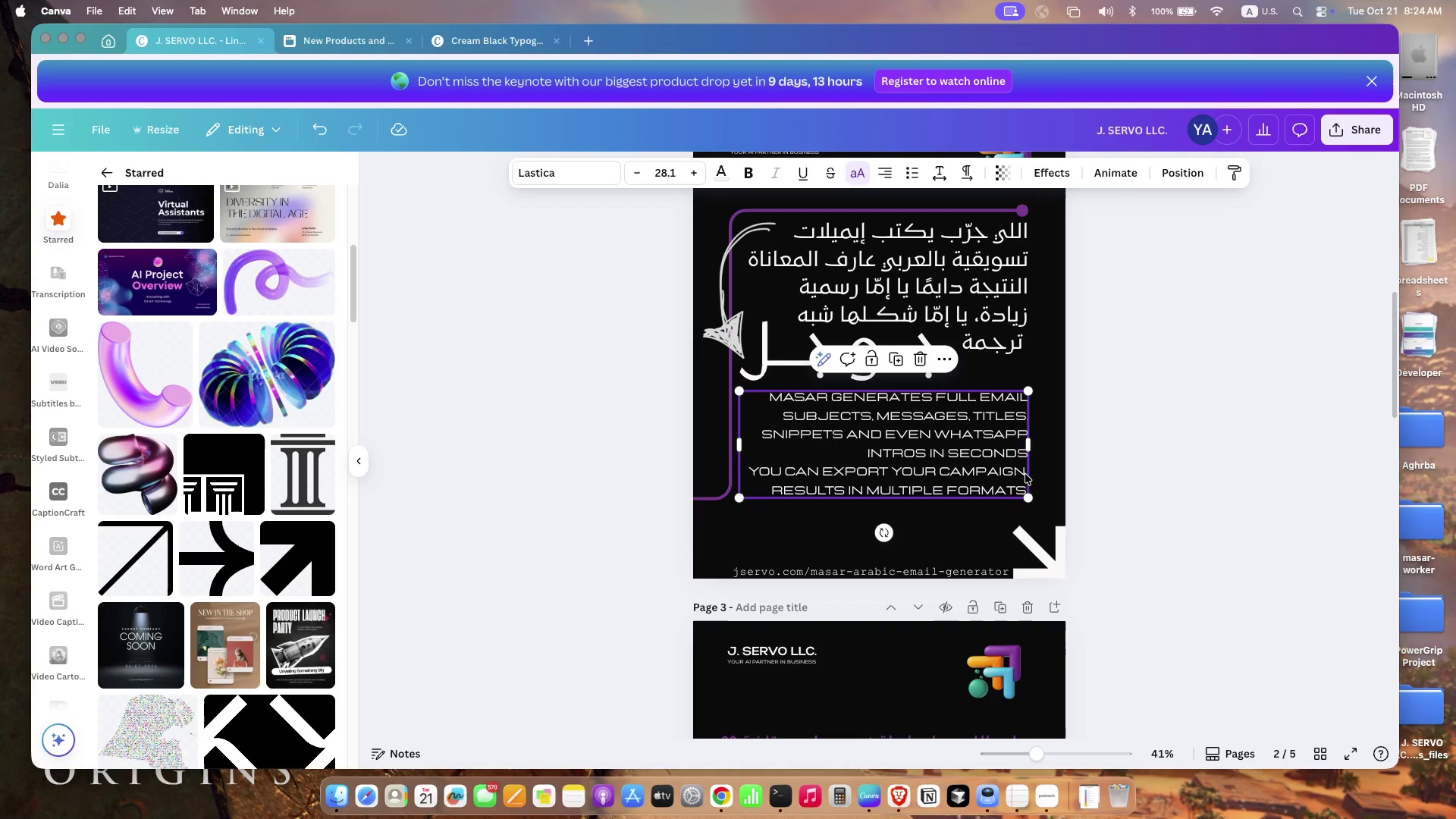 
left_click([1025, 474])
 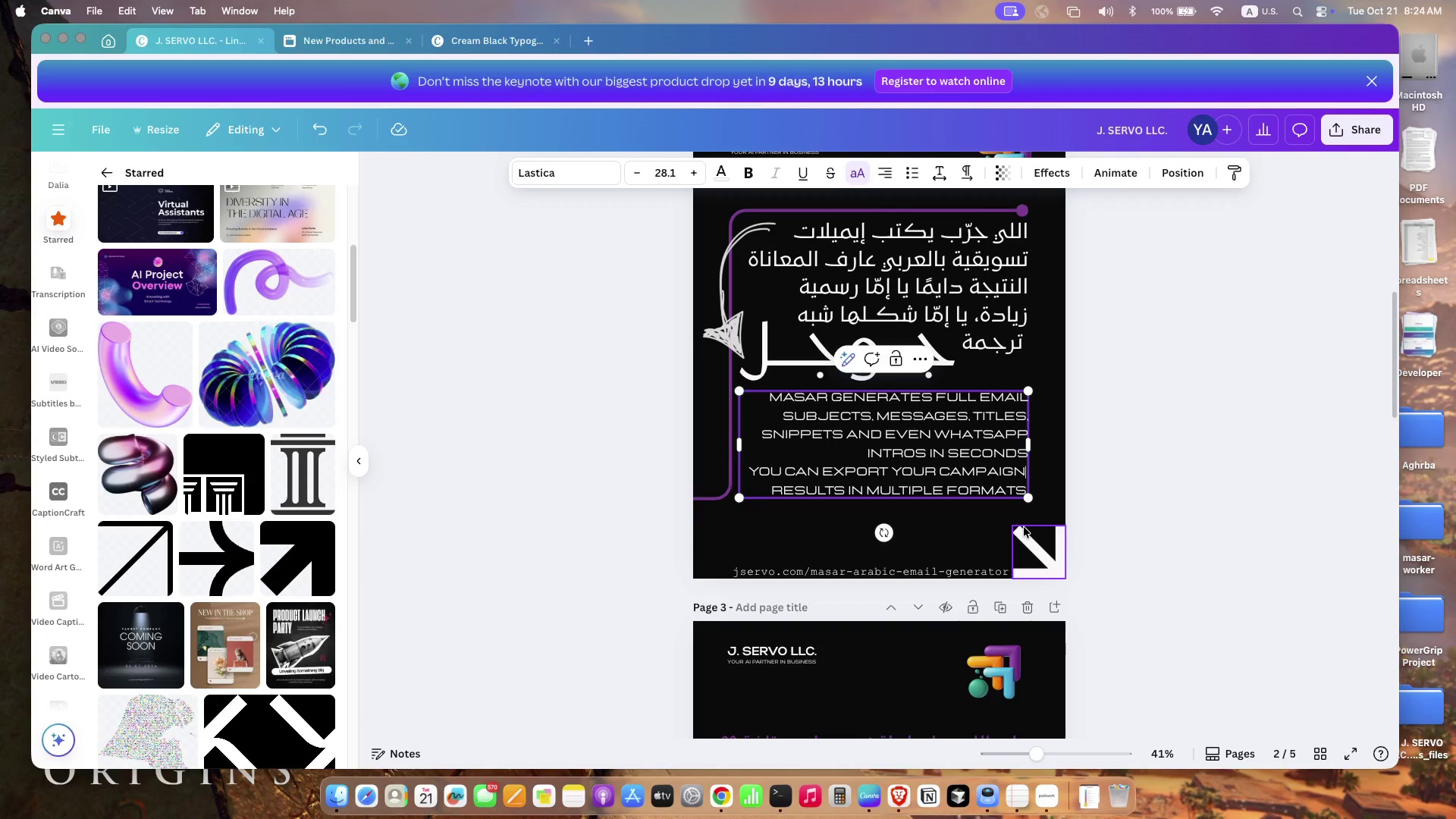 
key(Shift+ArrowRight)
 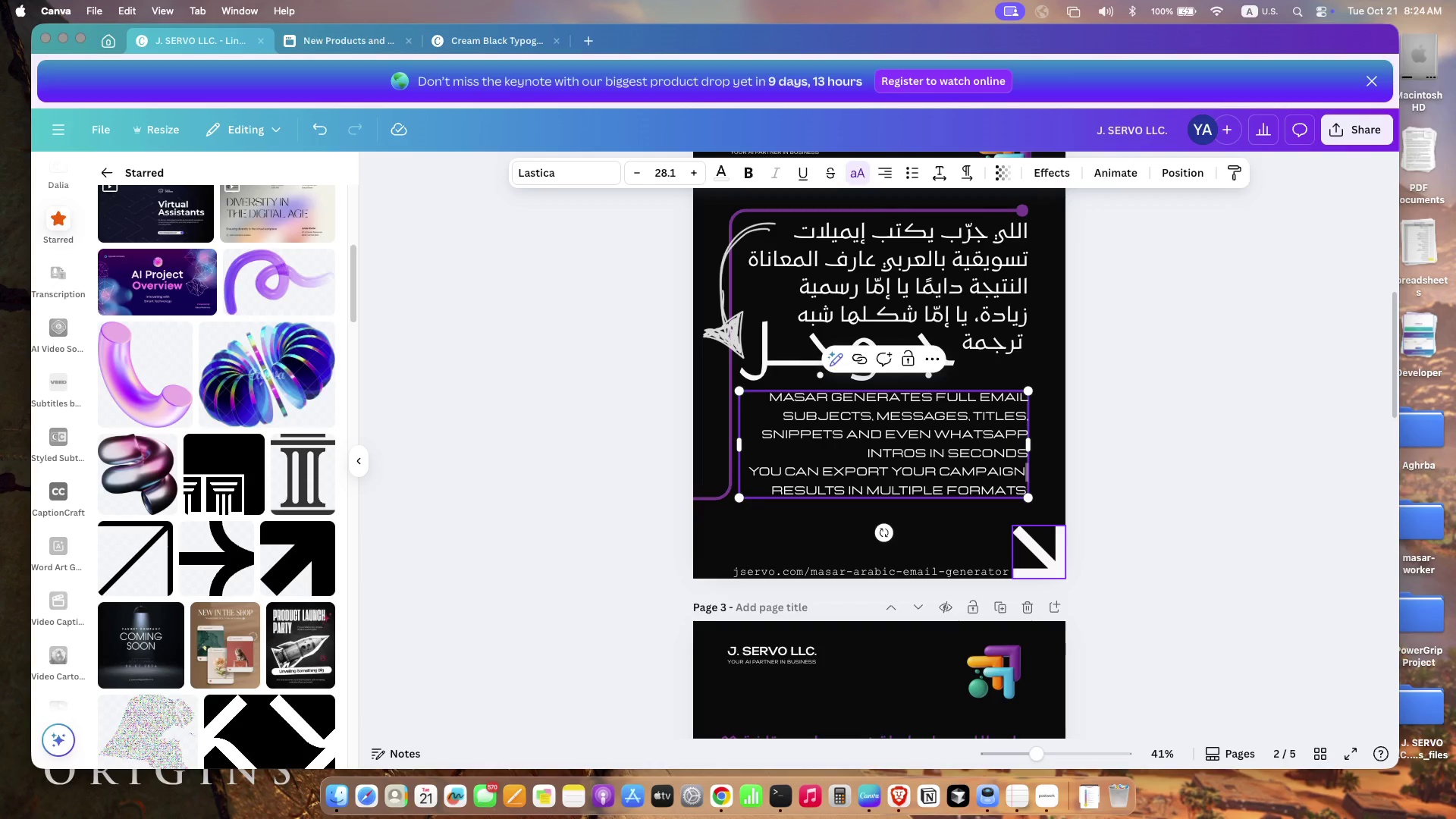 
key(Backspace)
 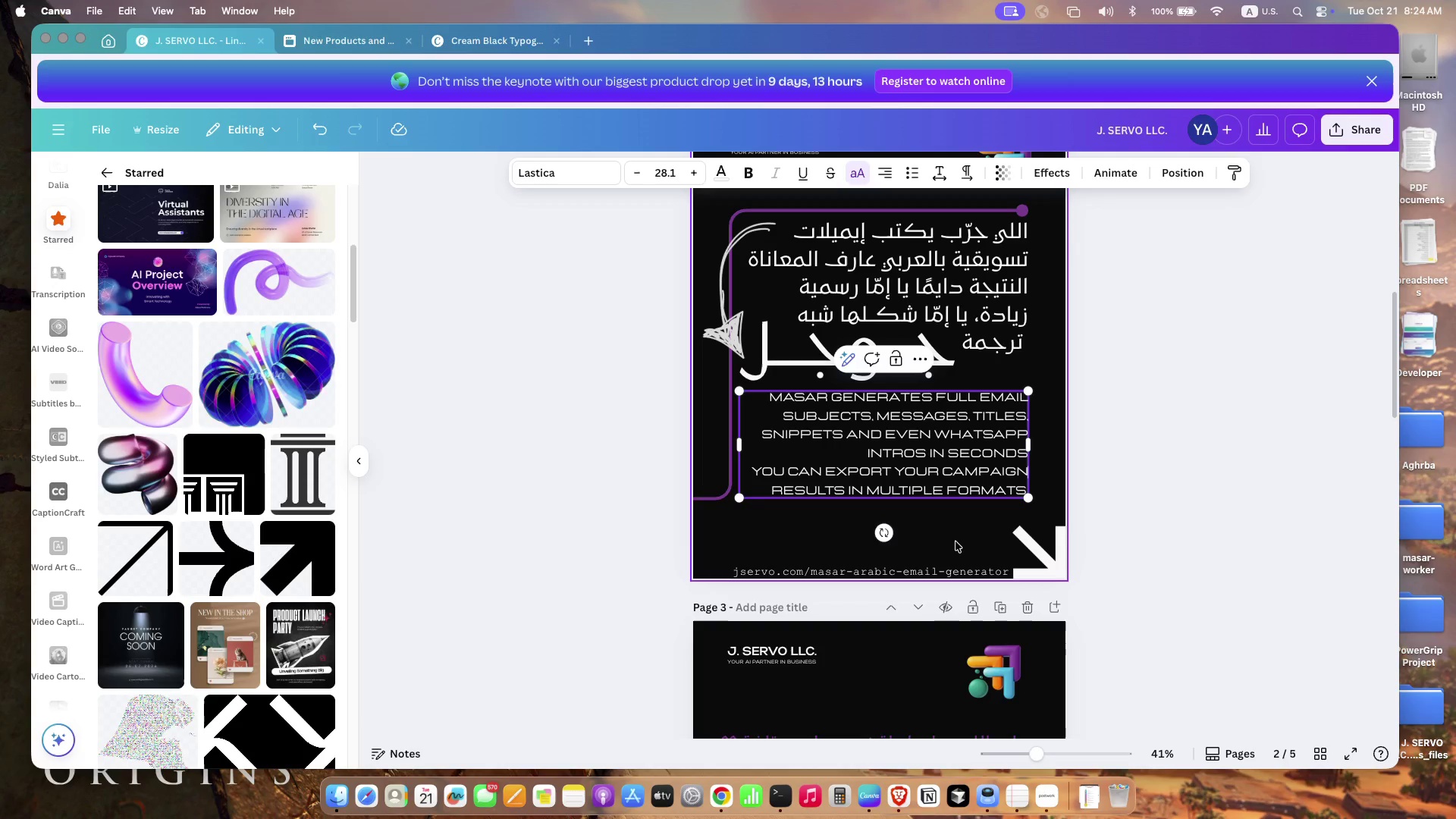 
left_click([956, 541])
 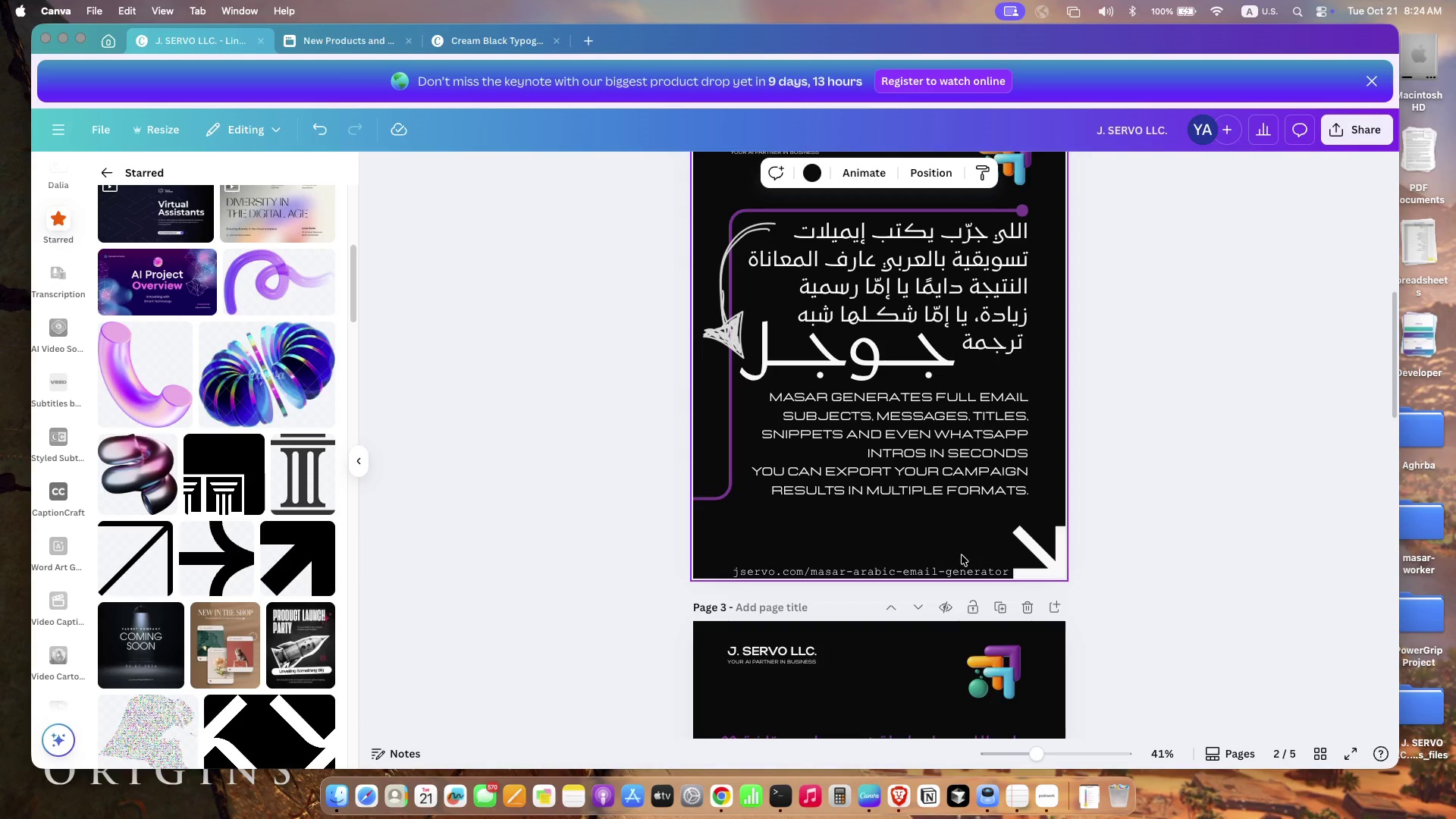 
wait(6.96)
 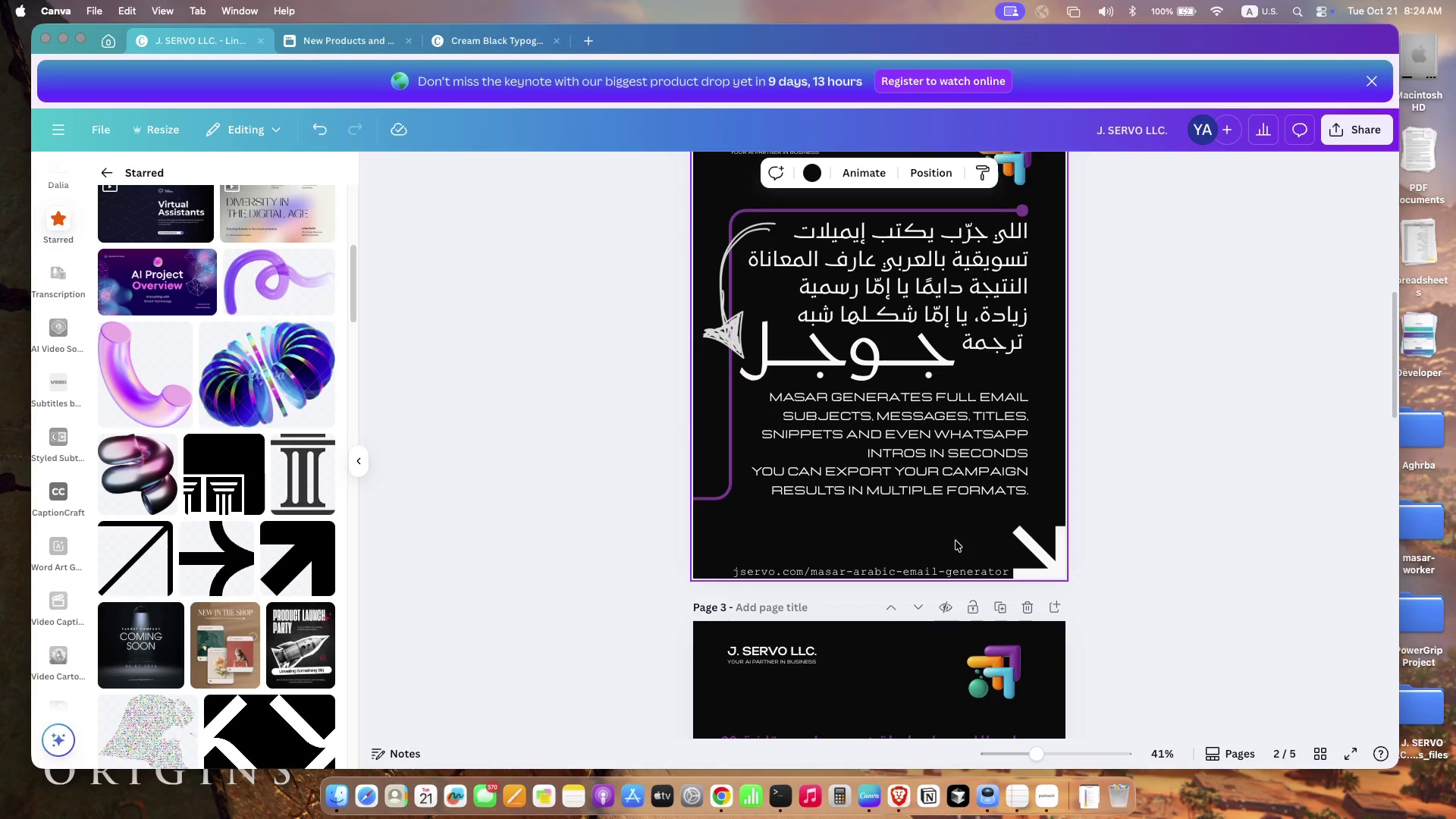 
left_click([962, 555])
 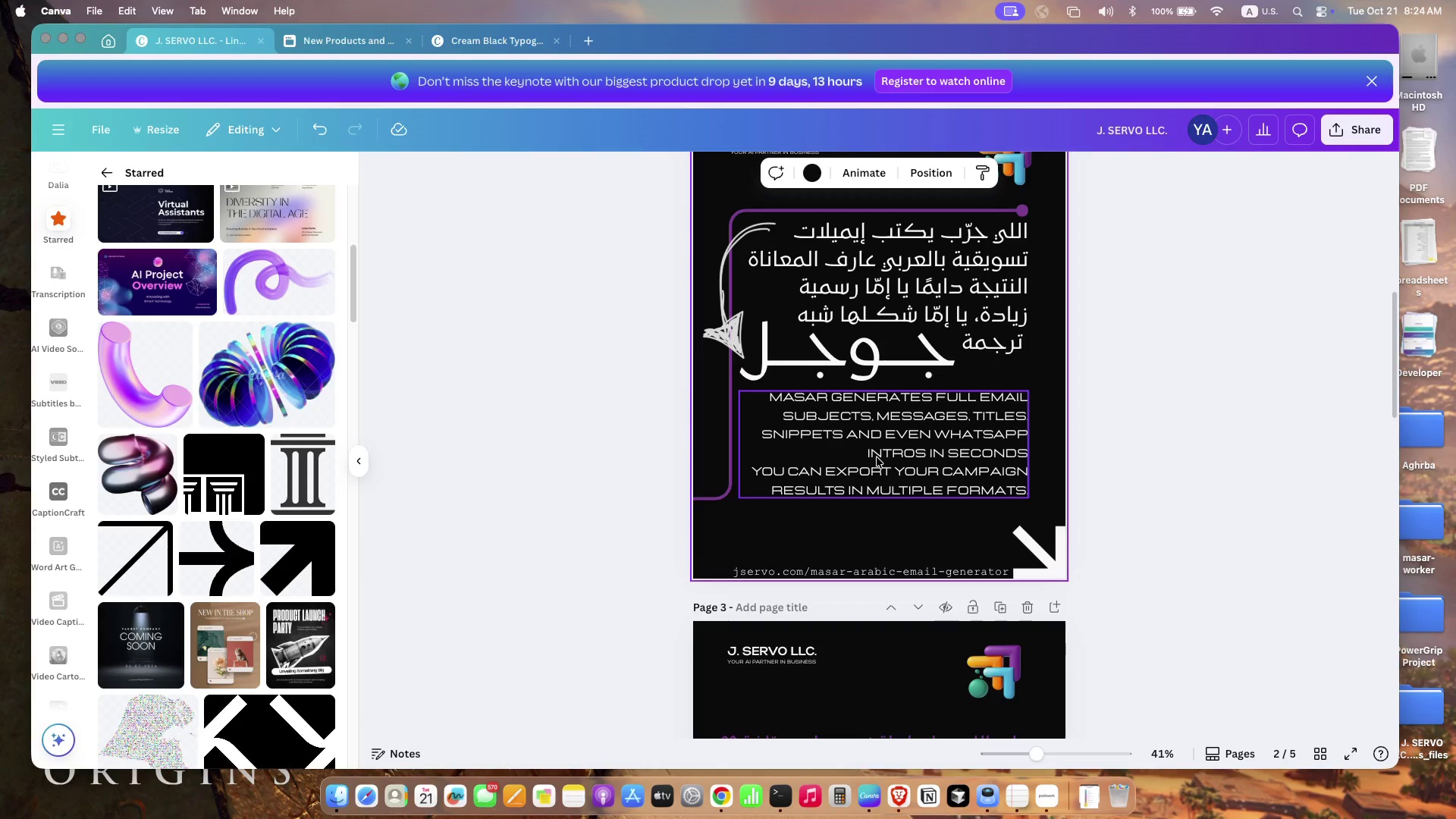 
left_click([877, 457])
 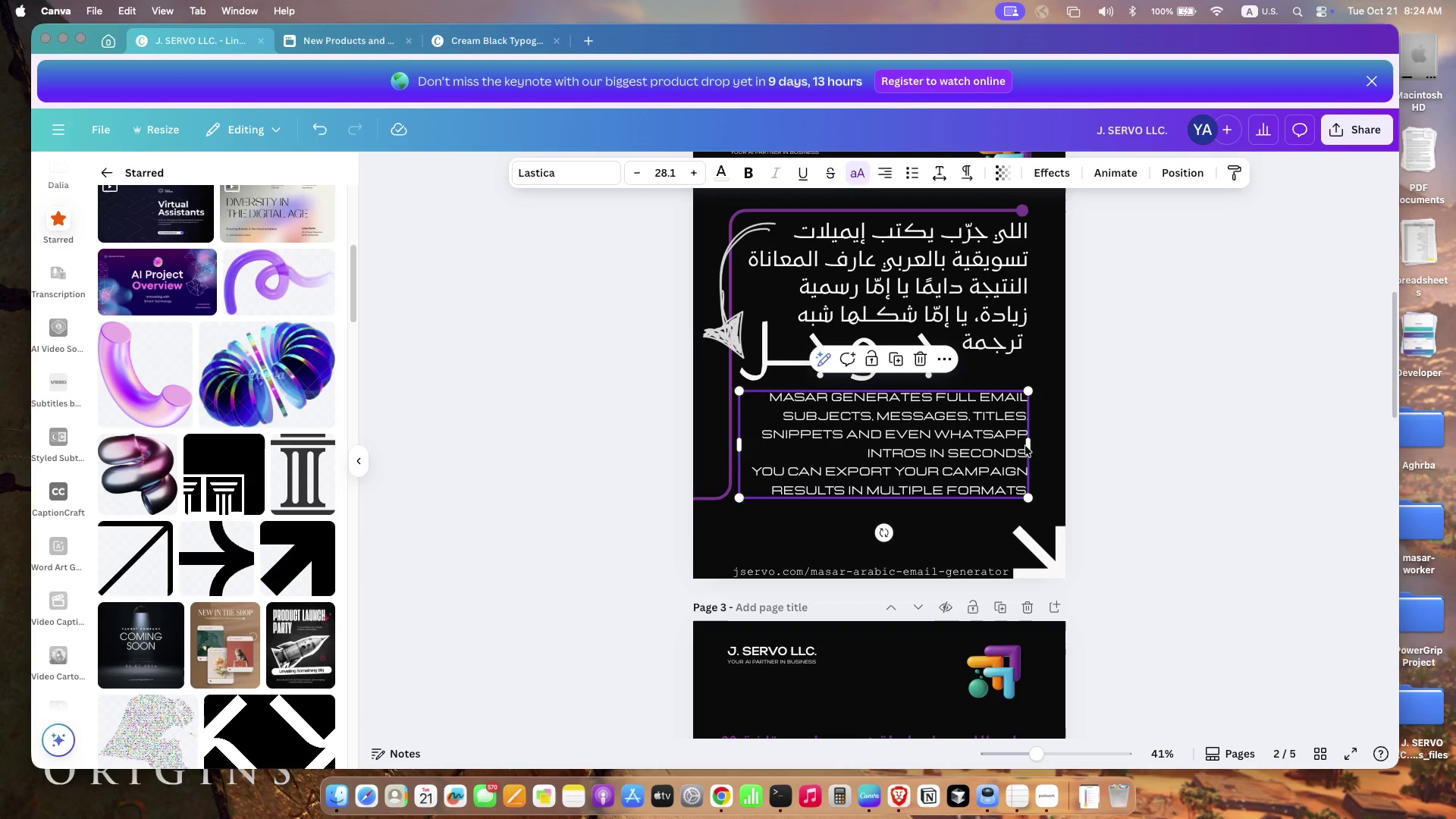 
left_click([1025, 451])
 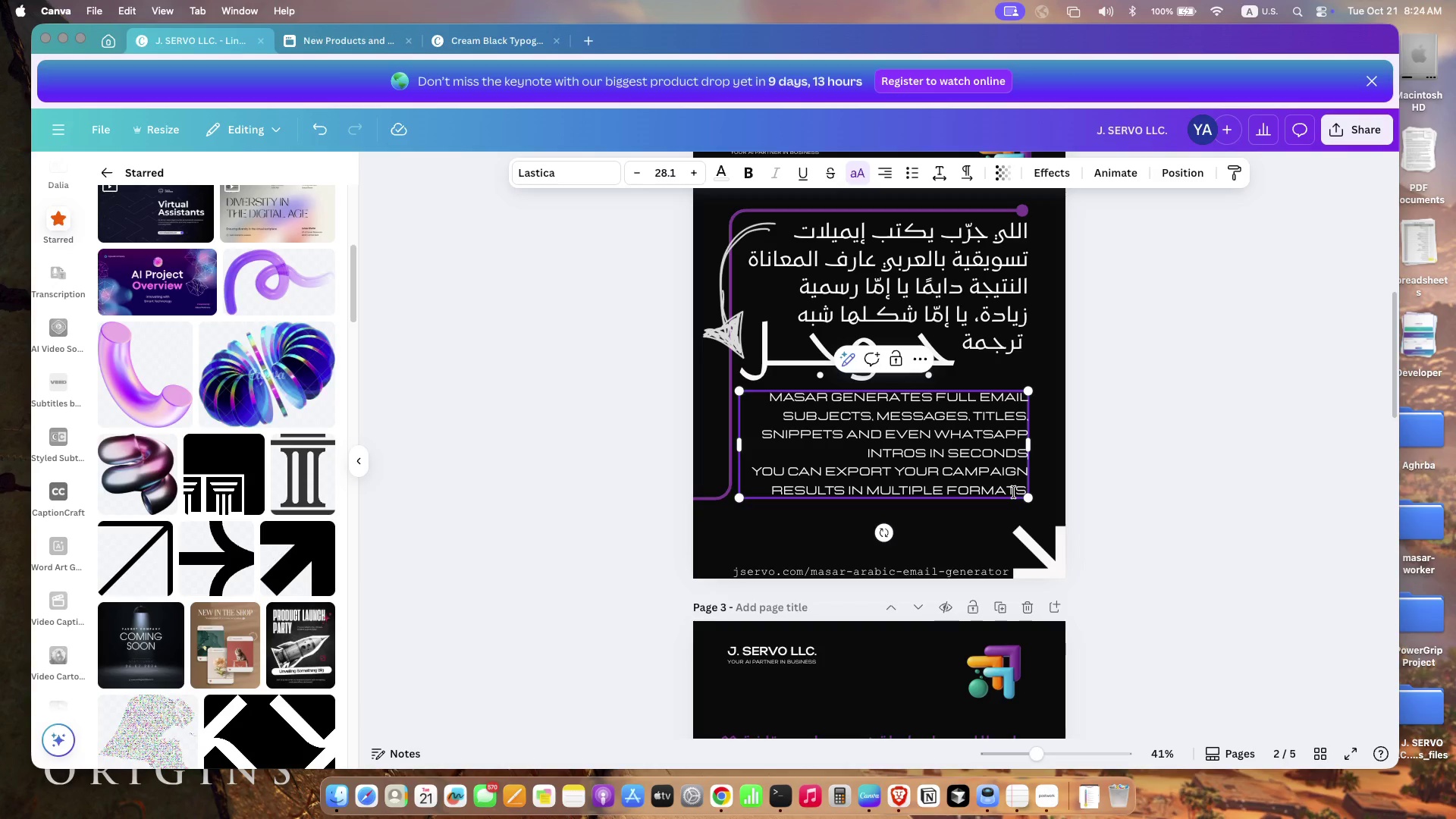 
key(Period)
 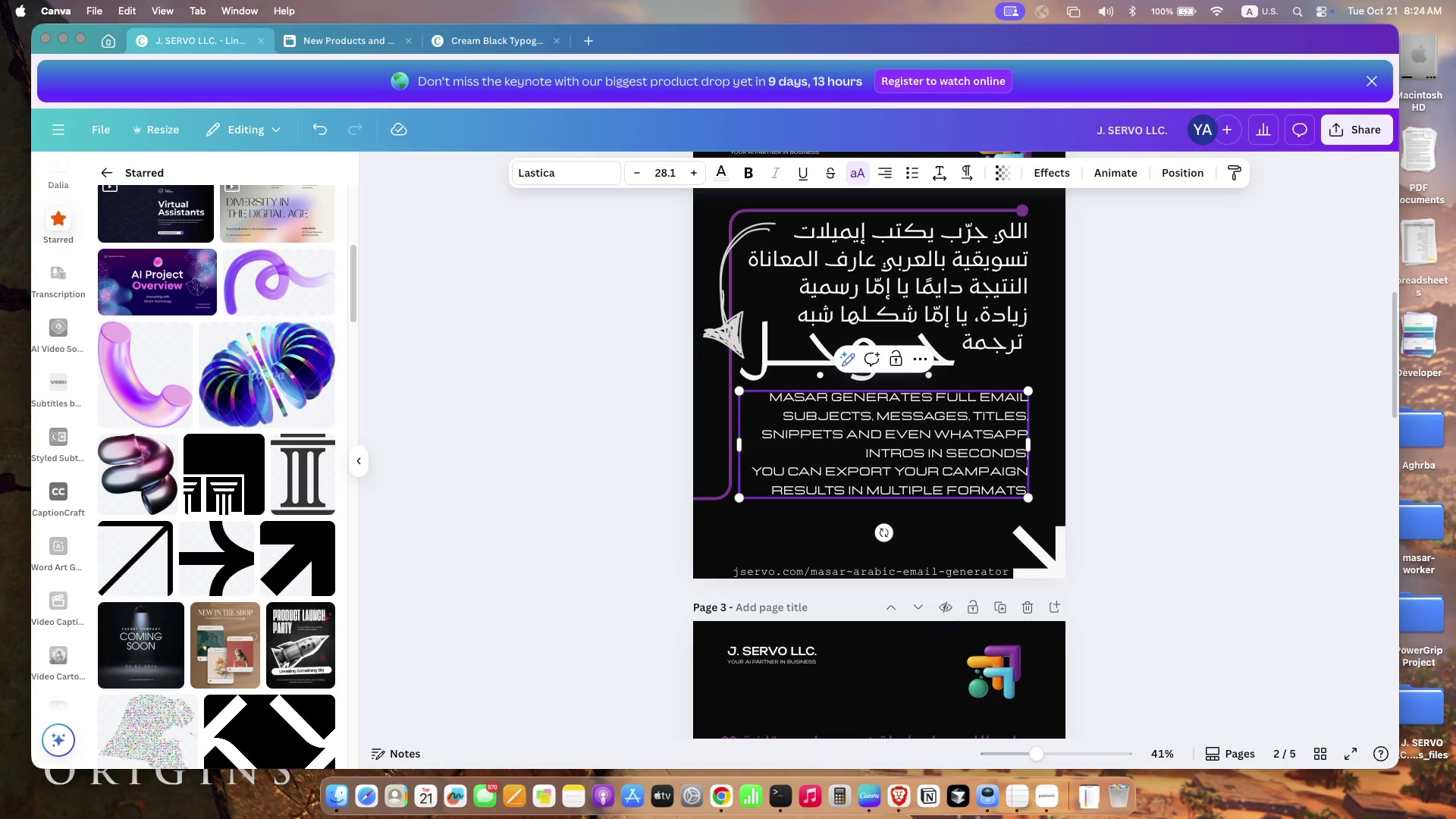 
key(Space)
 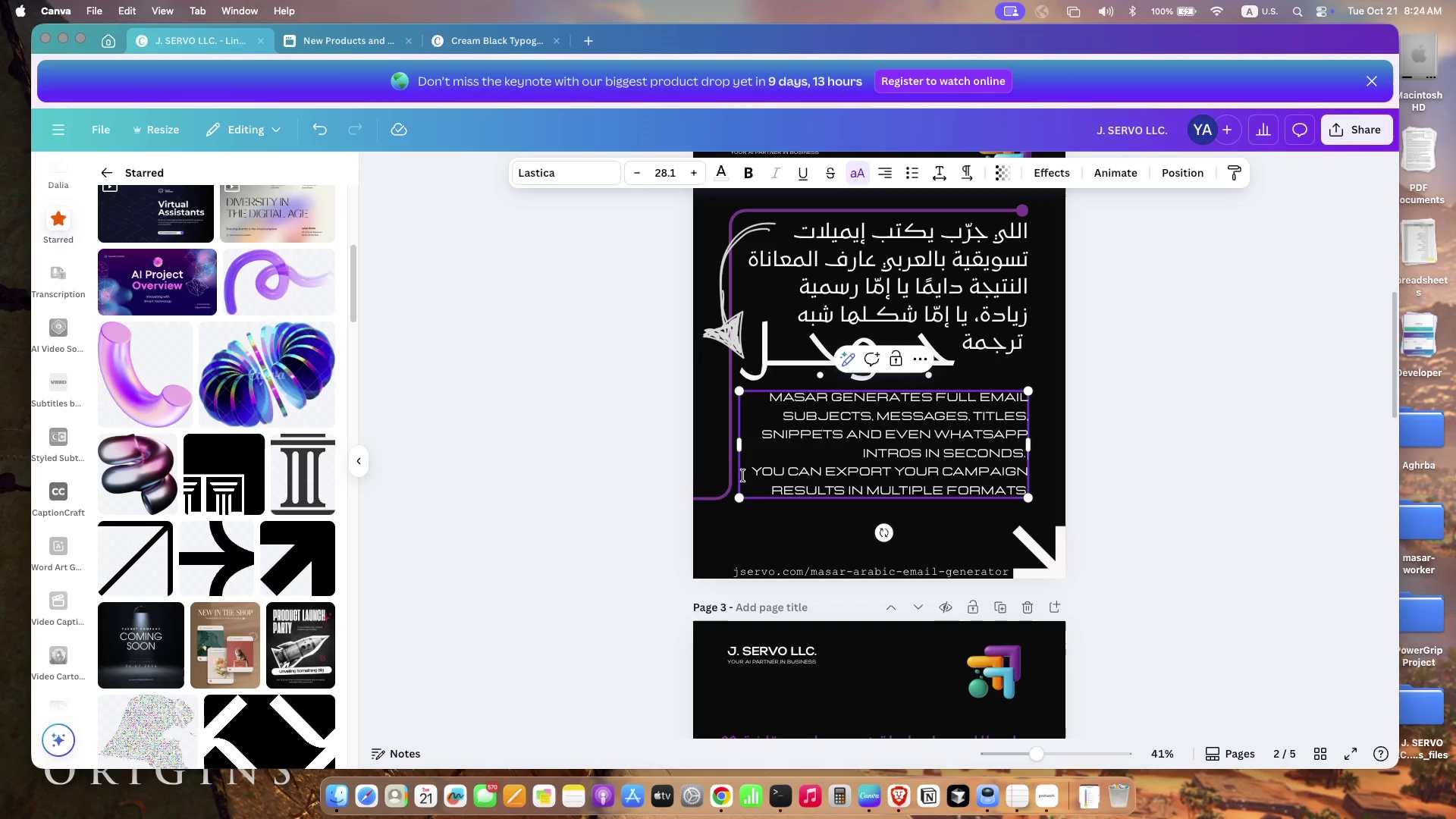 
left_click([748, 468])
 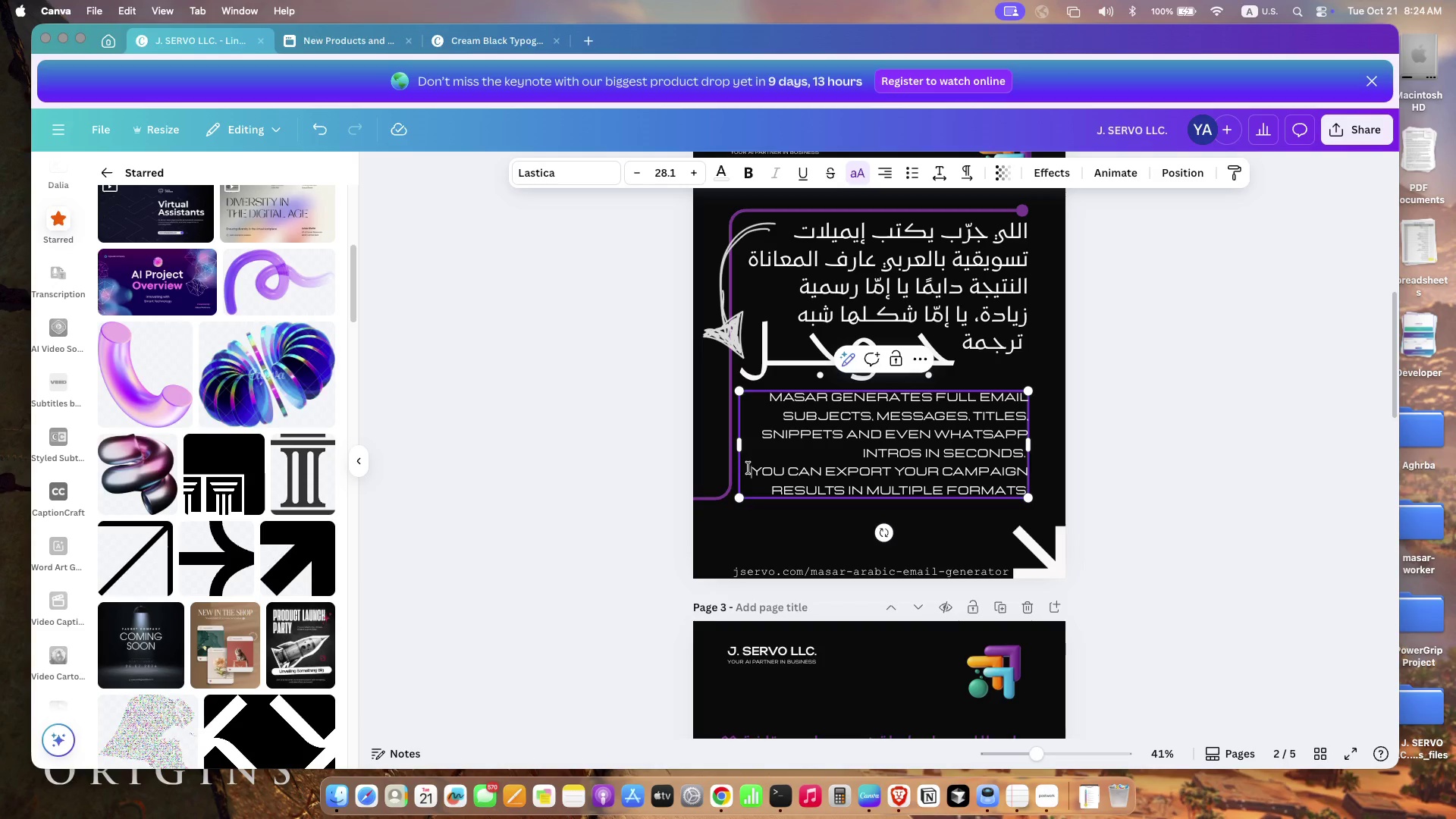 
key(Backspace)
 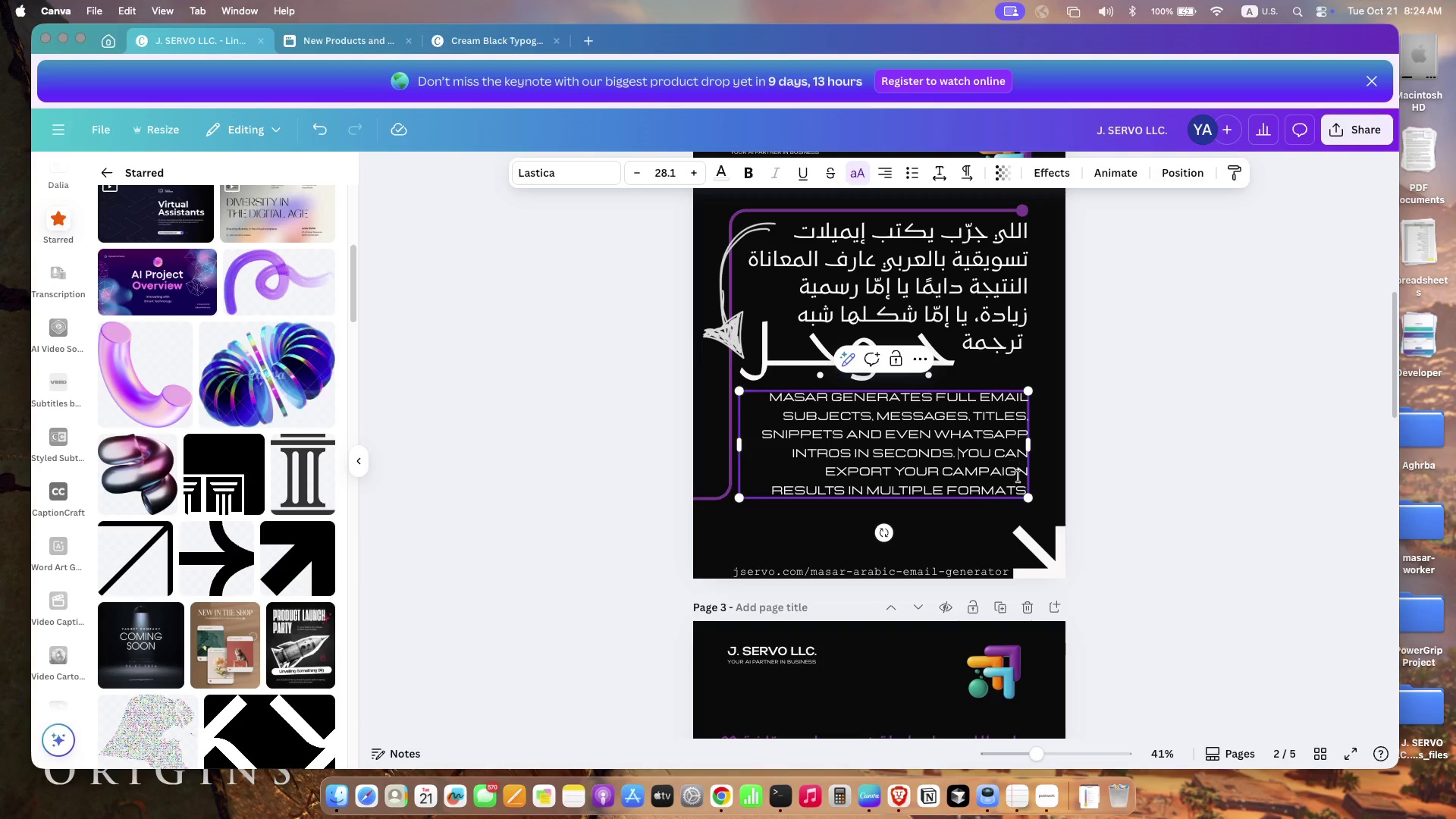 
left_click([820, 475])
 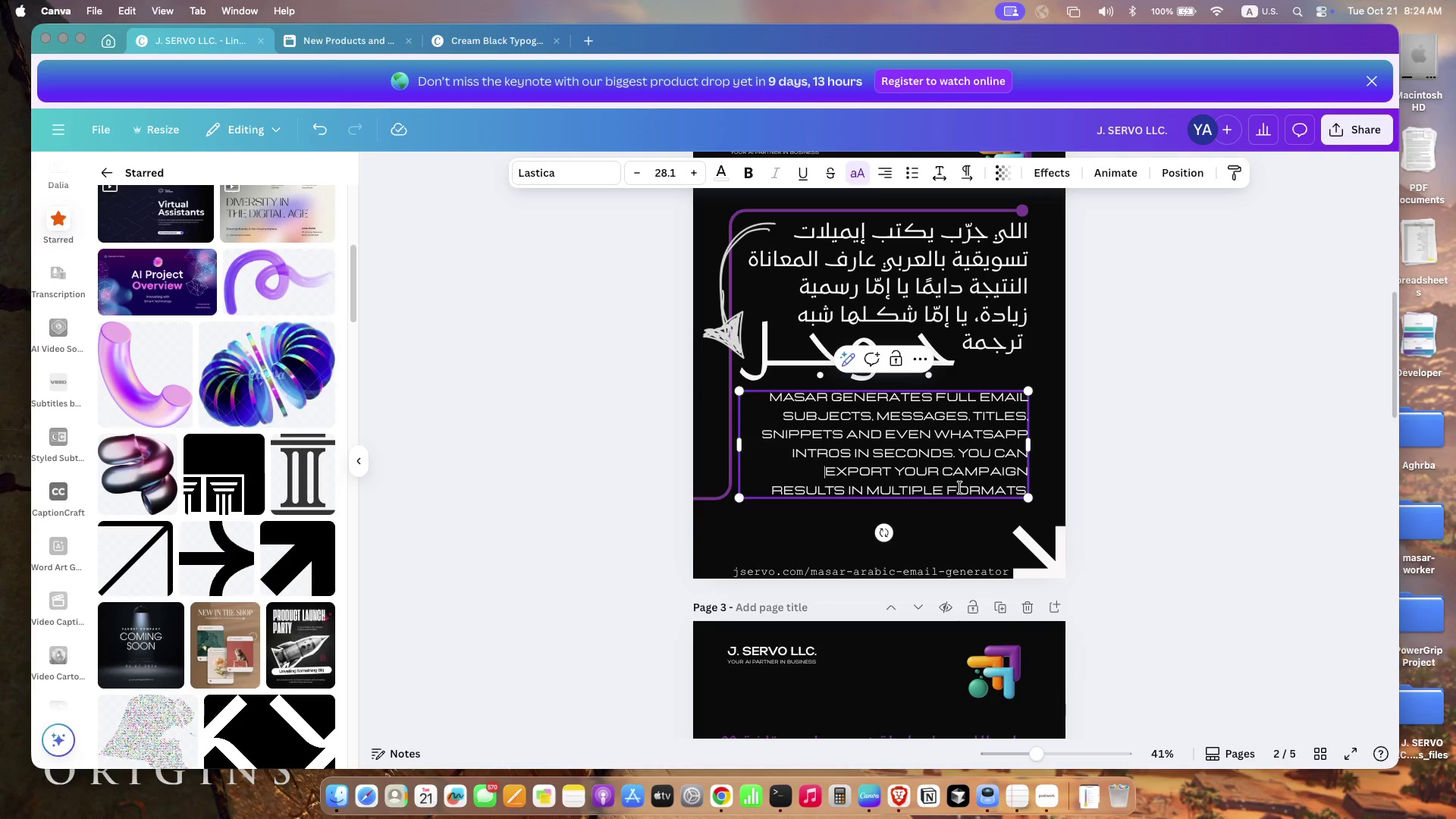 
left_click([951, 488])
 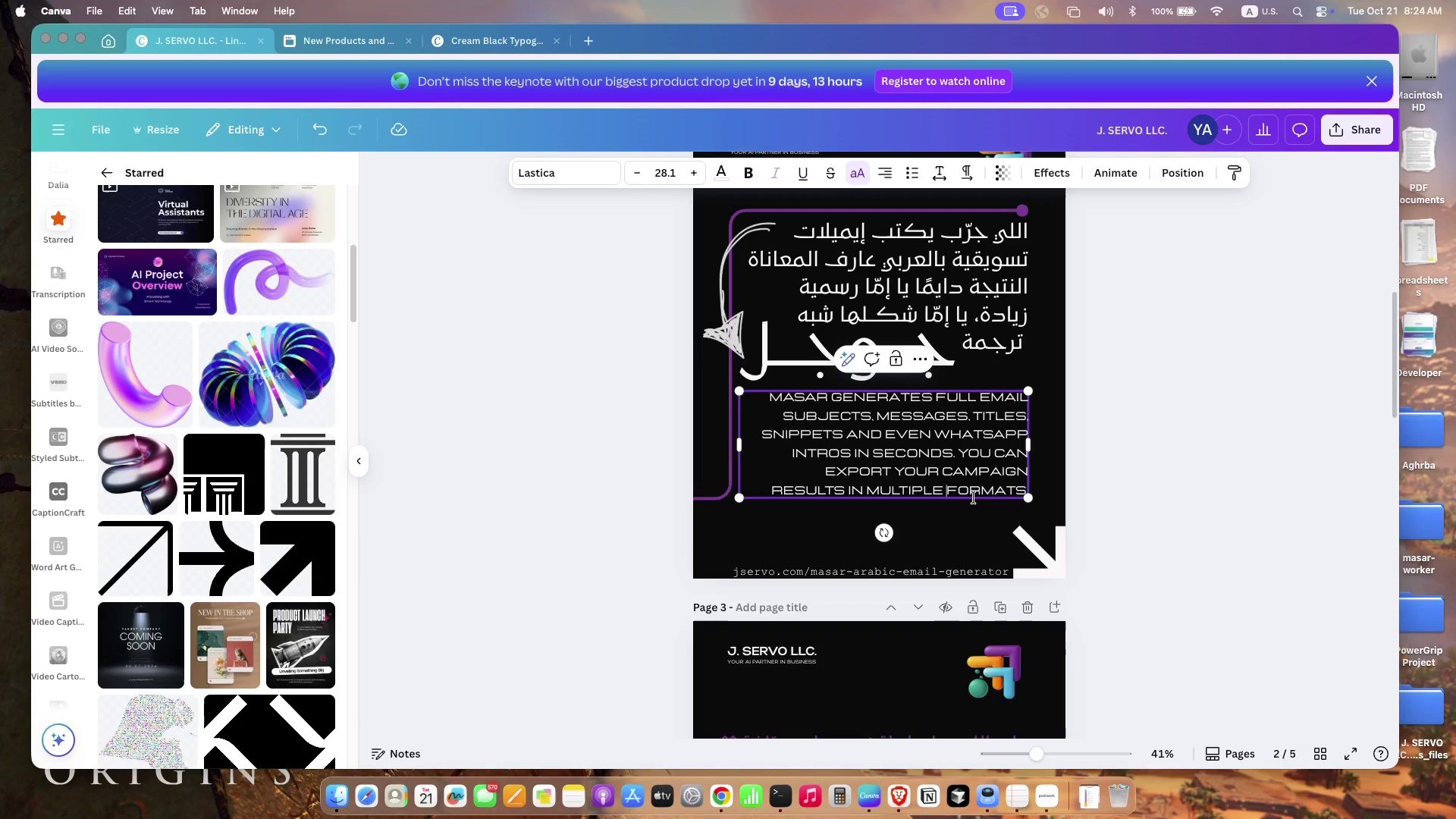 
key(Enter)
 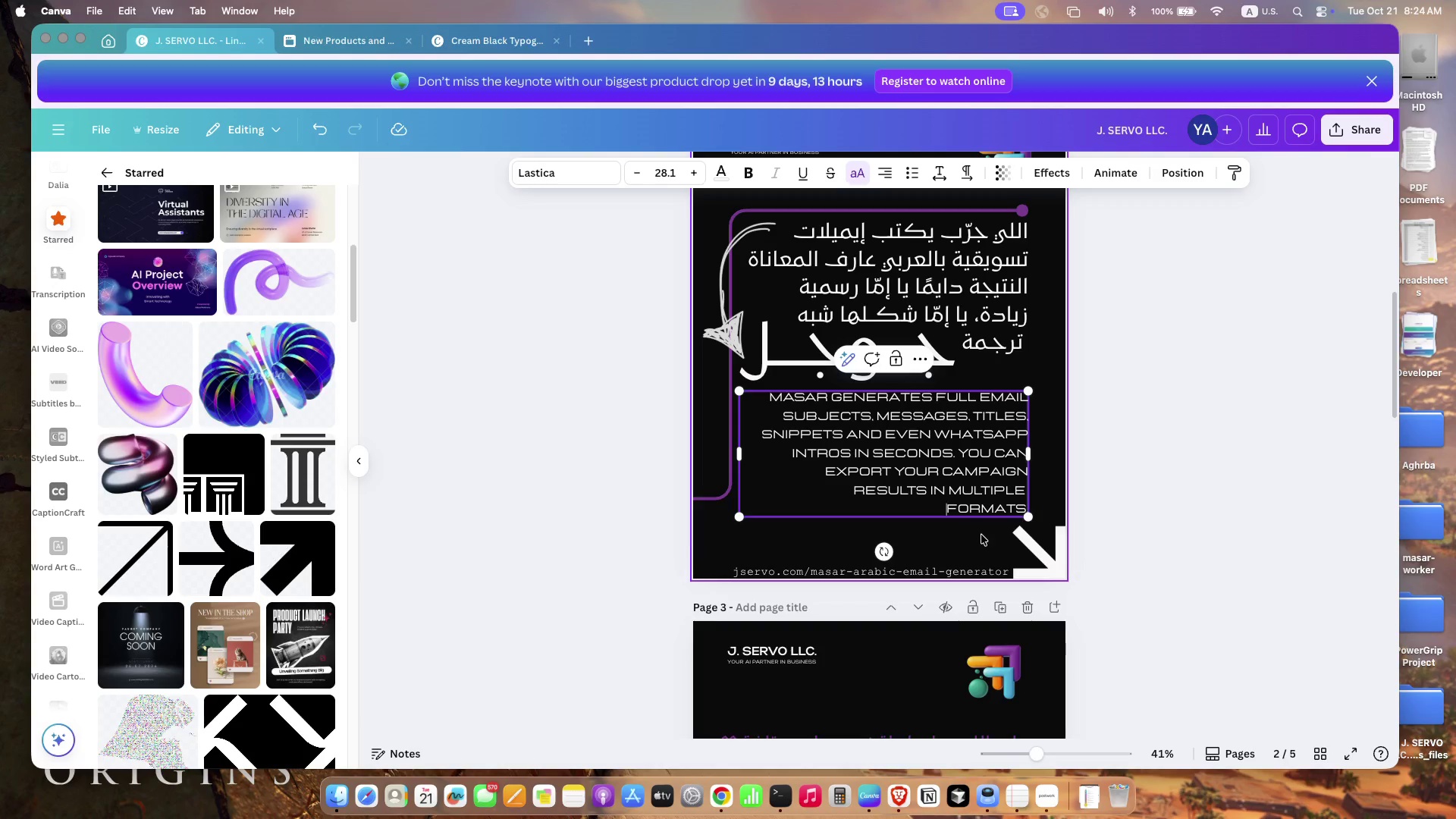 
left_click([984, 537])
 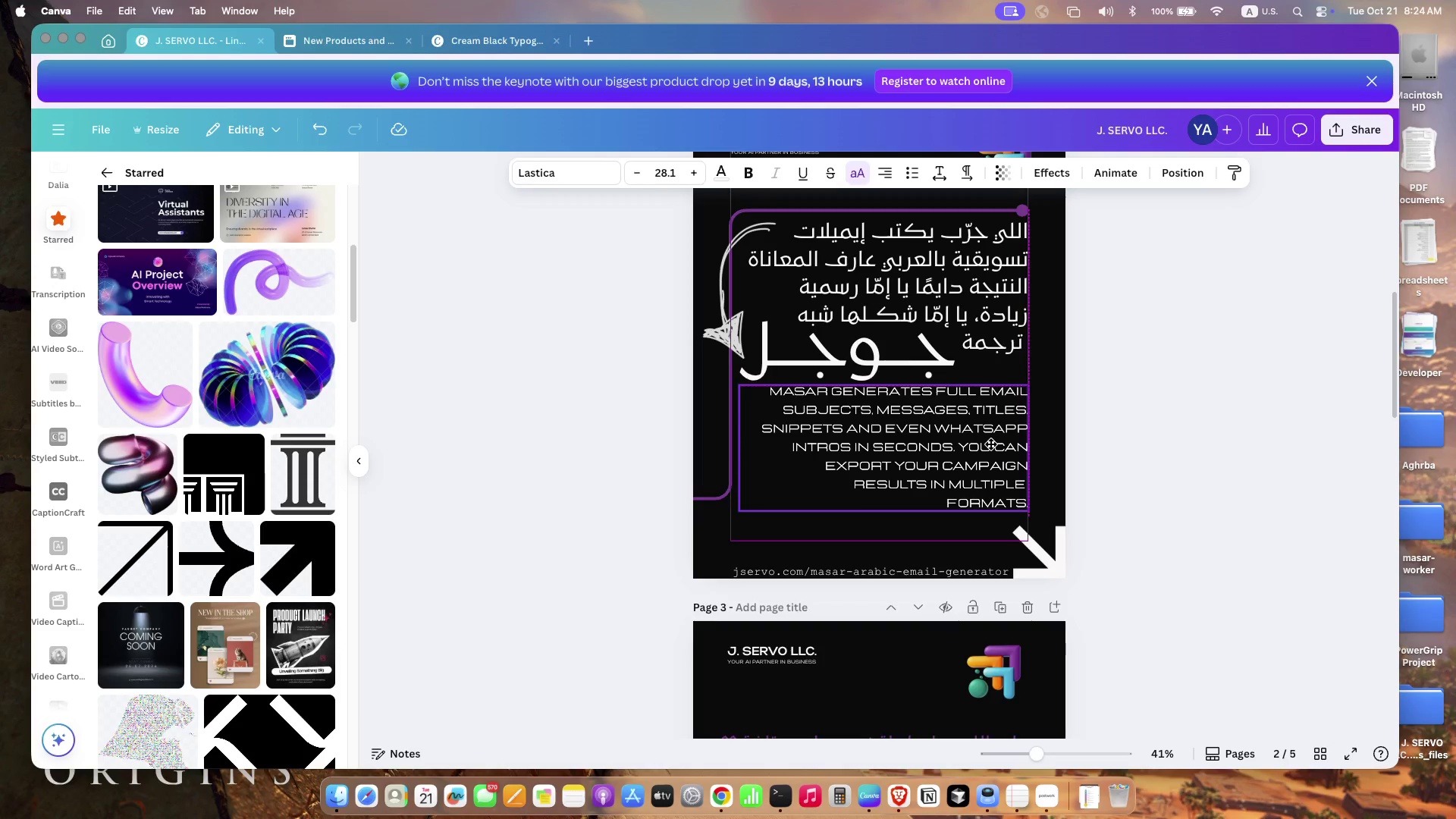 
wait(9.28)
 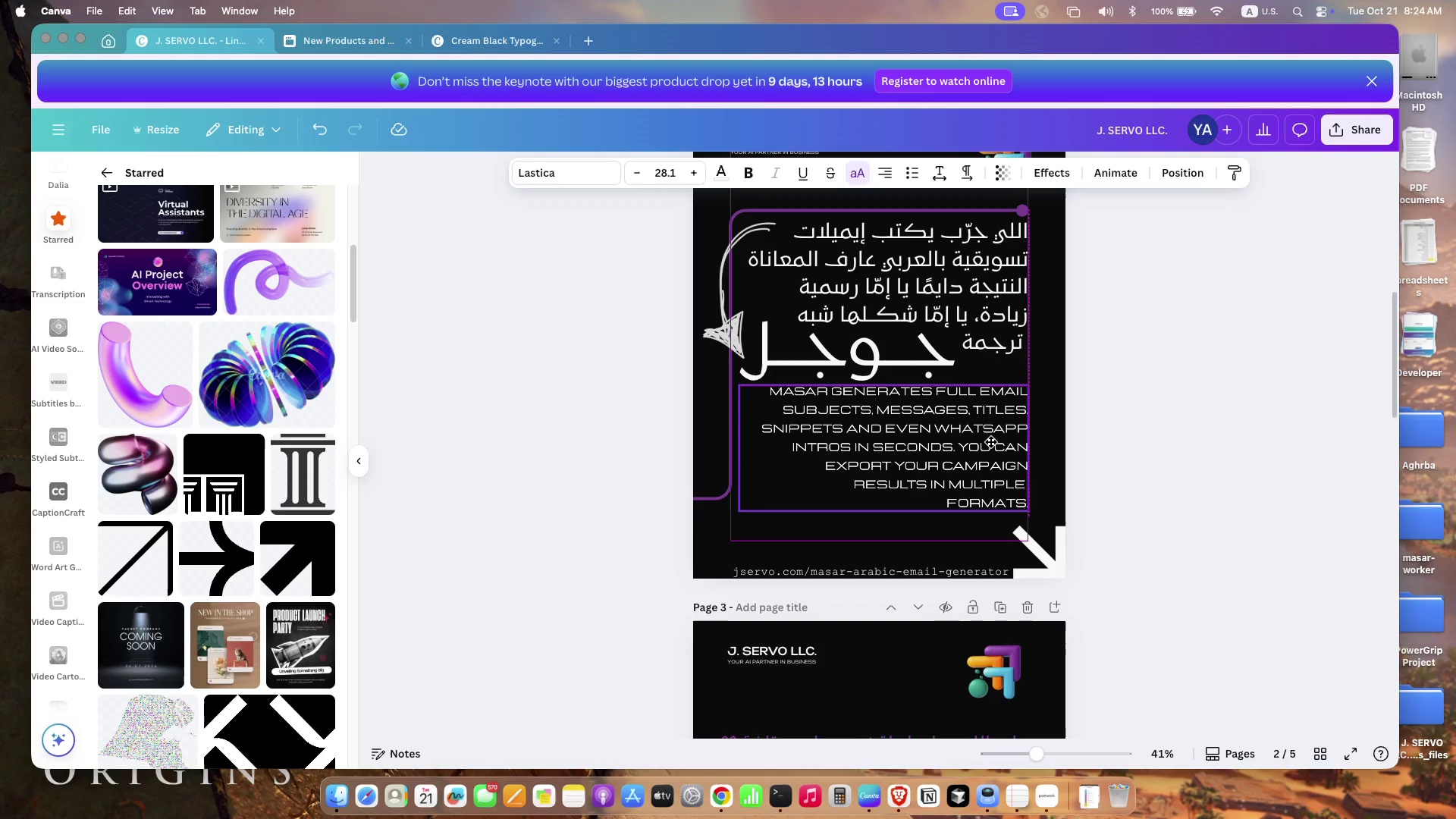 
left_click_drag(start_coordinate=[743, 517], to_coordinate=[757, 504])
 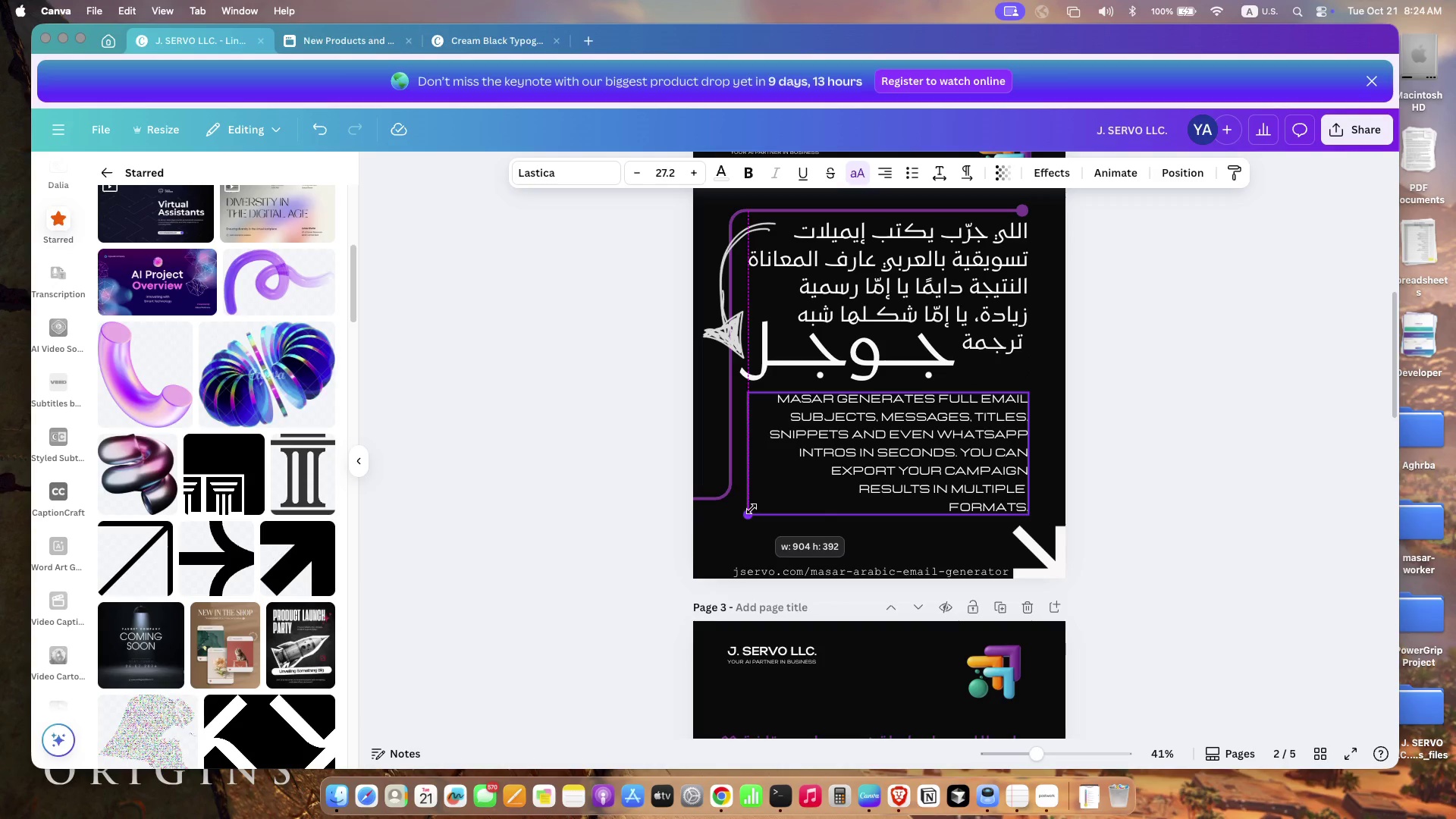 
left_click_drag(start_coordinate=[858, 446], to_coordinate=[858, 451])
 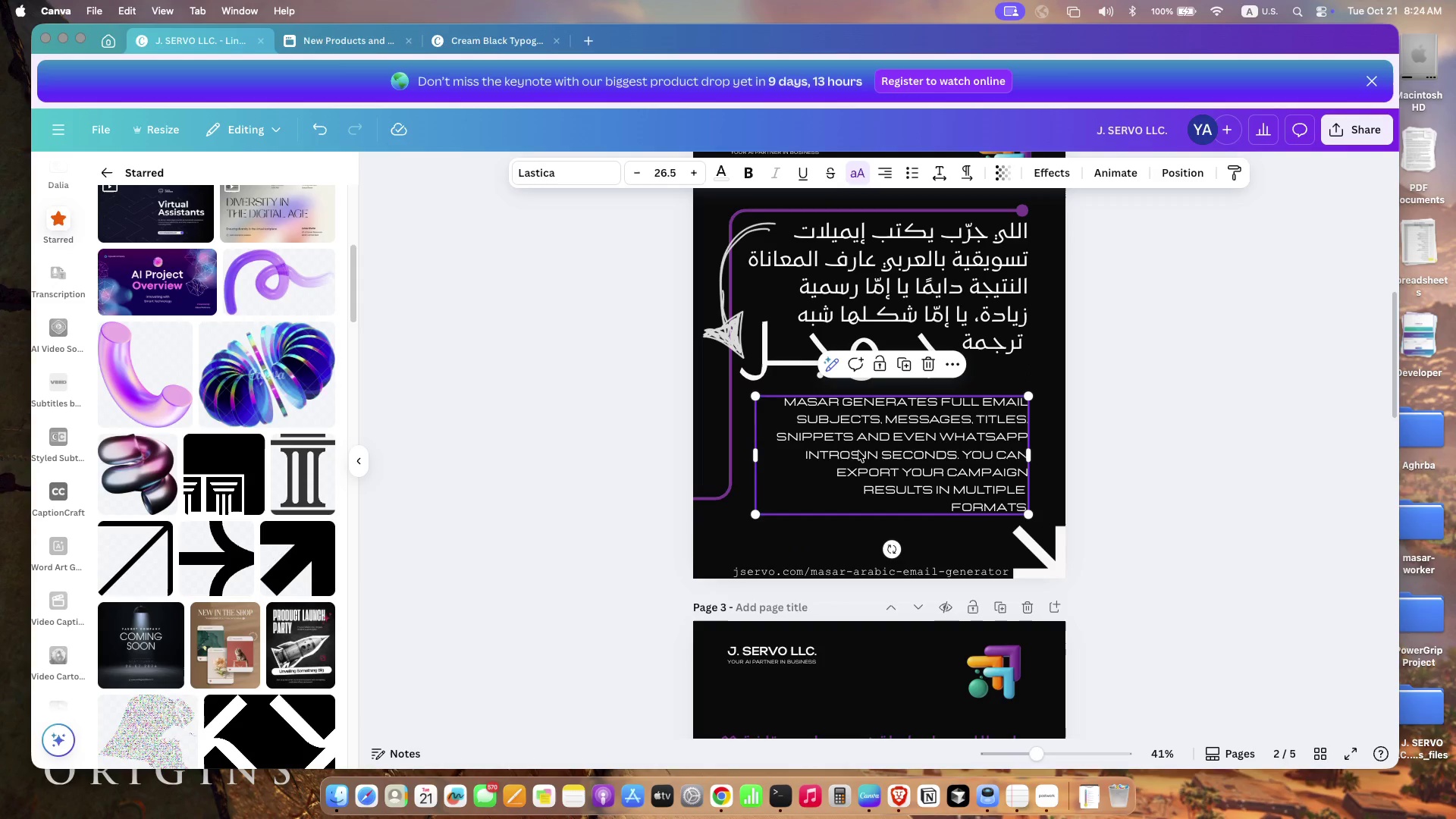 
left_click([507, 531])
 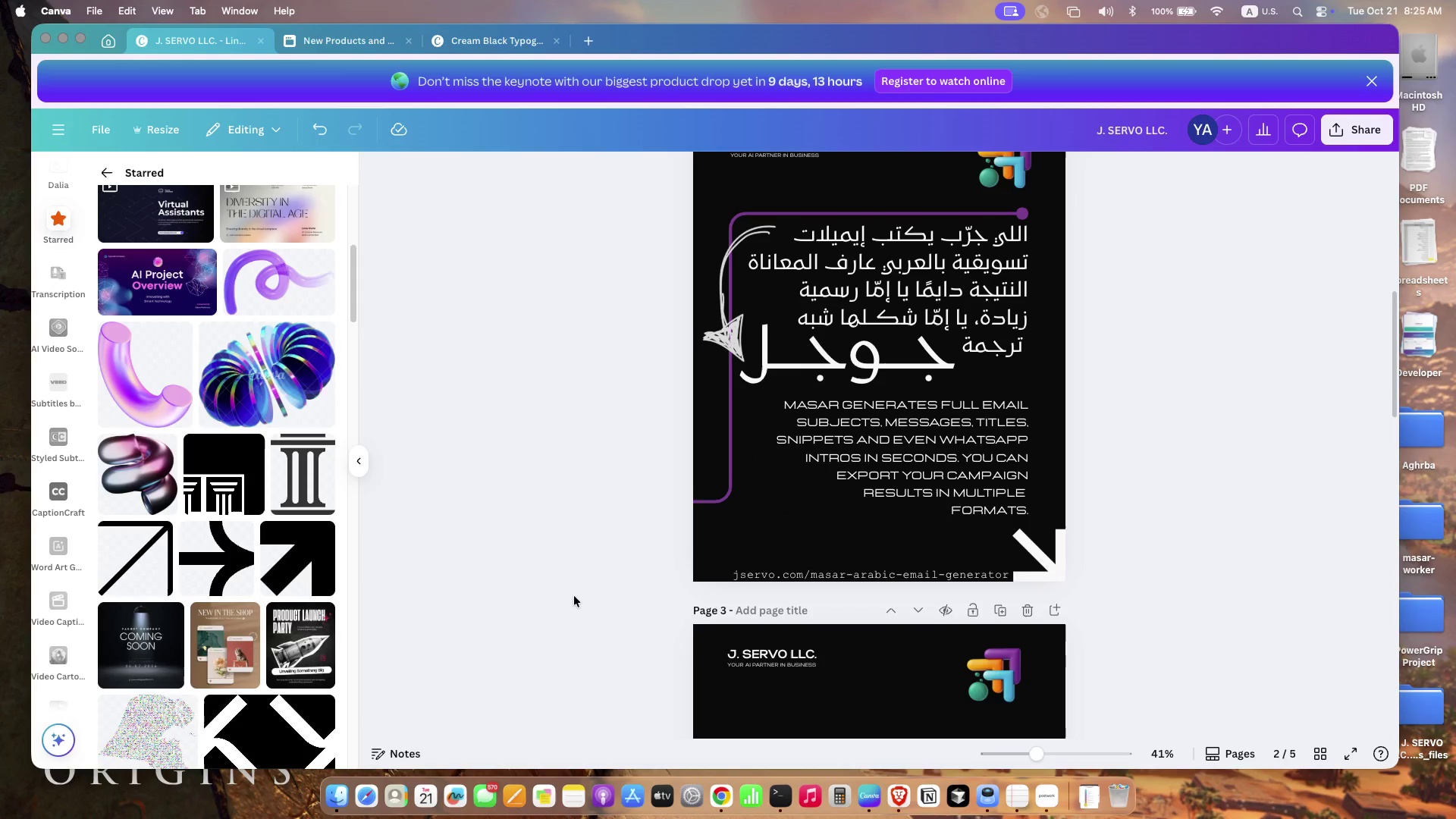 
scroll: coordinate [574, 596], scroll_direction: up, amount: 21.0
 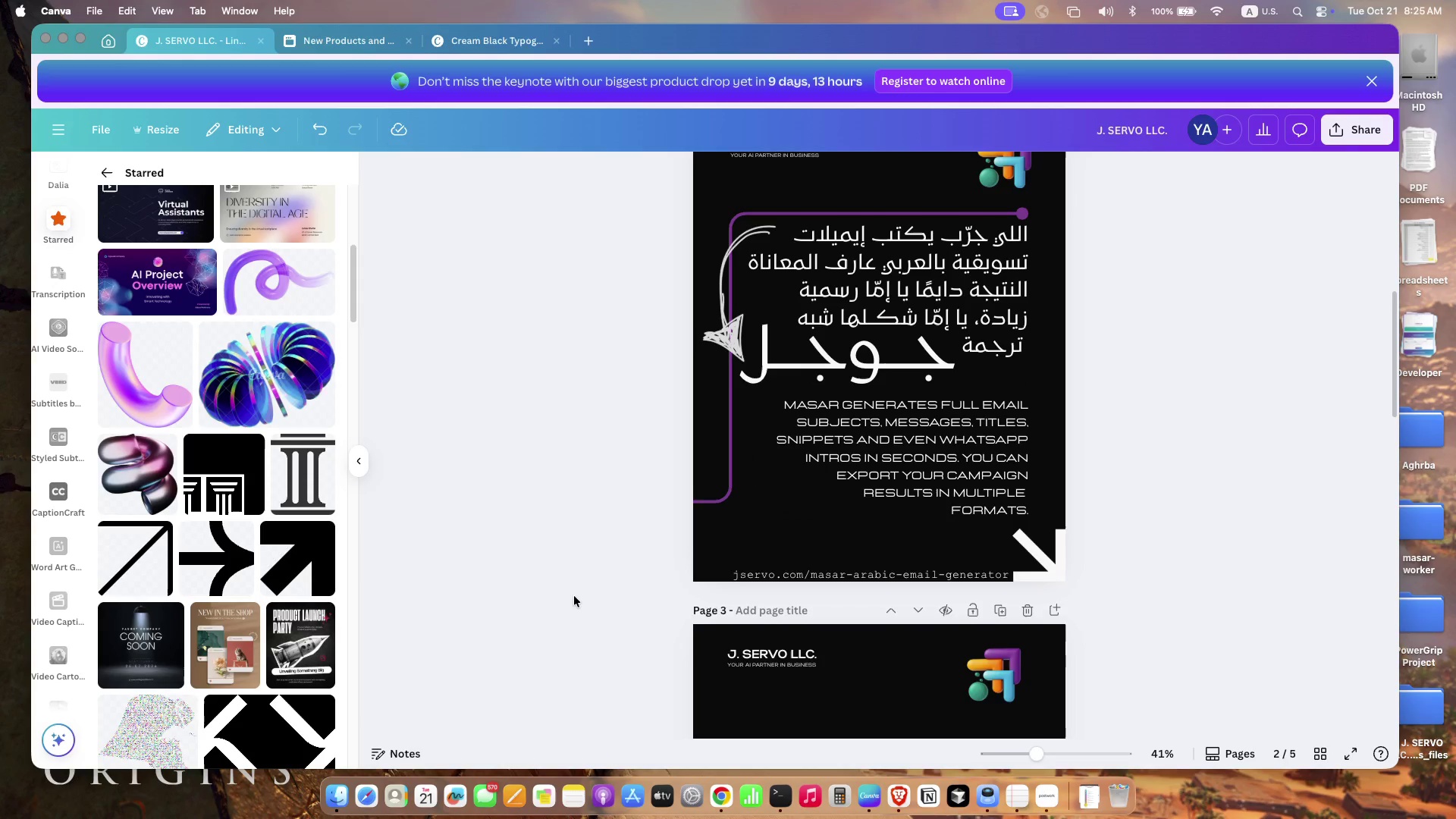 
scroll: coordinate [574, 596], scroll_direction: down, amount: 40.0
 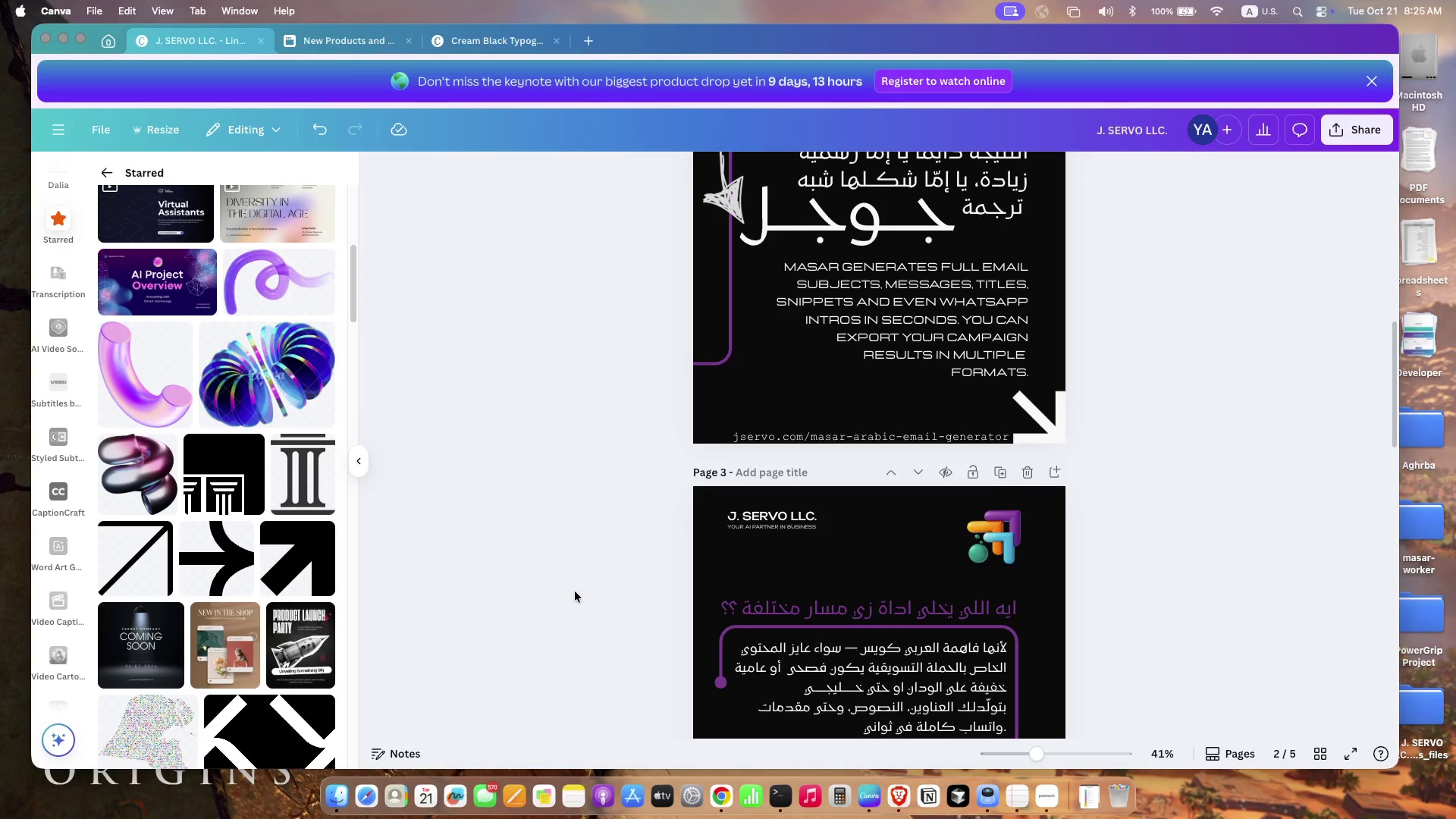 
left_click([858, 352])
 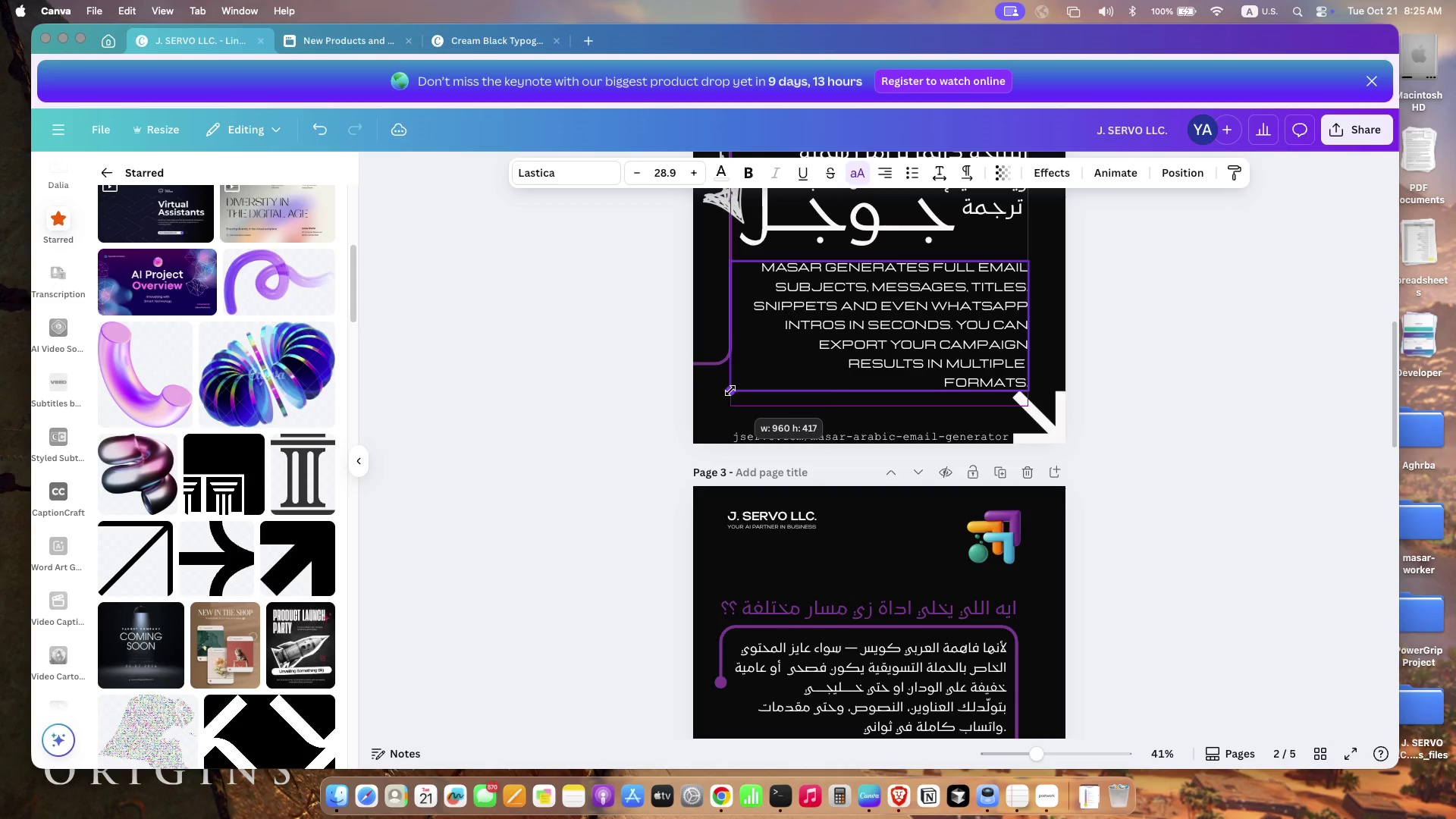 
left_click_drag(start_coordinate=[755, 381], to_coordinate=[736, 380])
 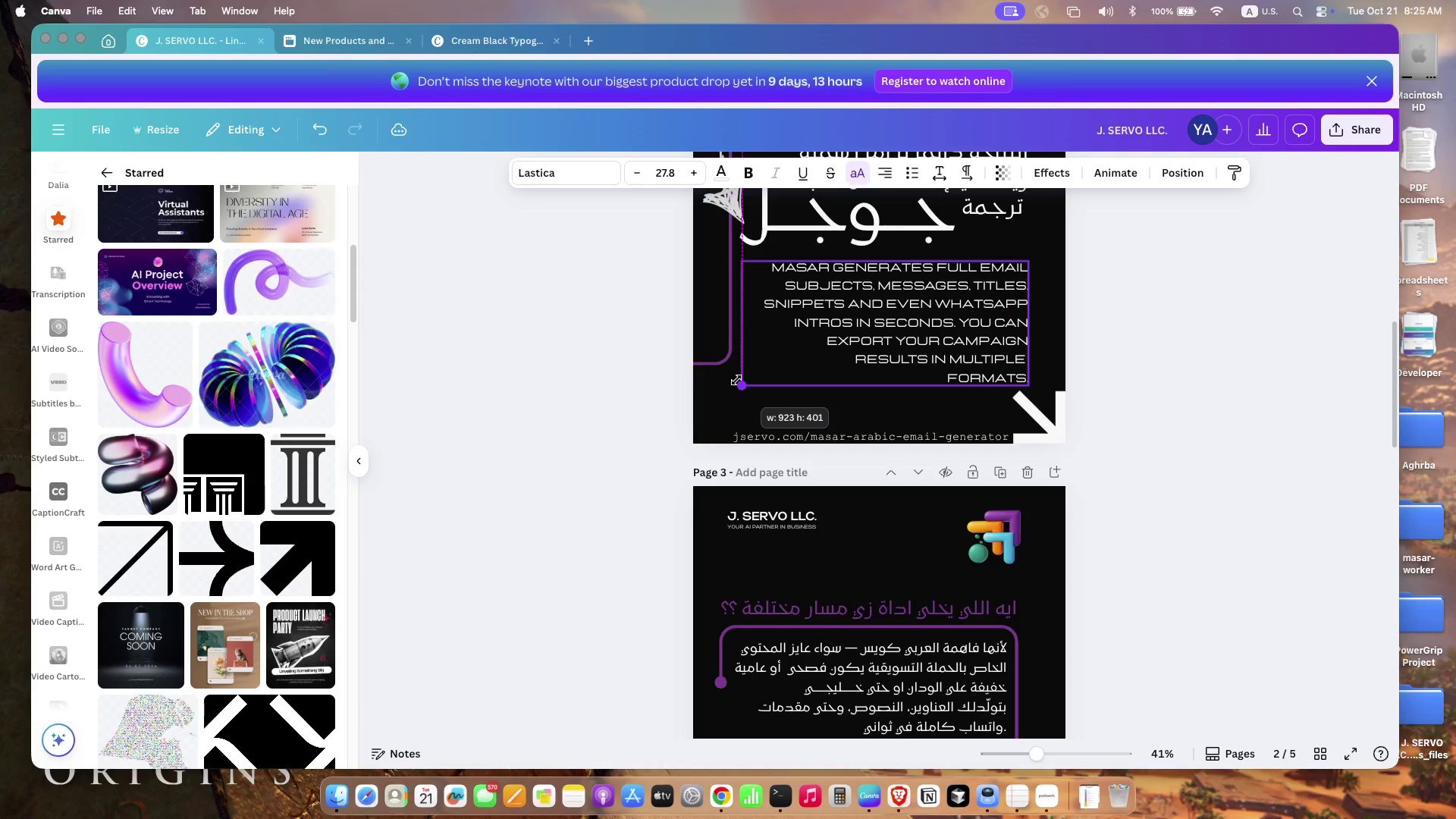 
left_click_drag(start_coordinate=[739, 324], to_coordinate=[756, 322])
 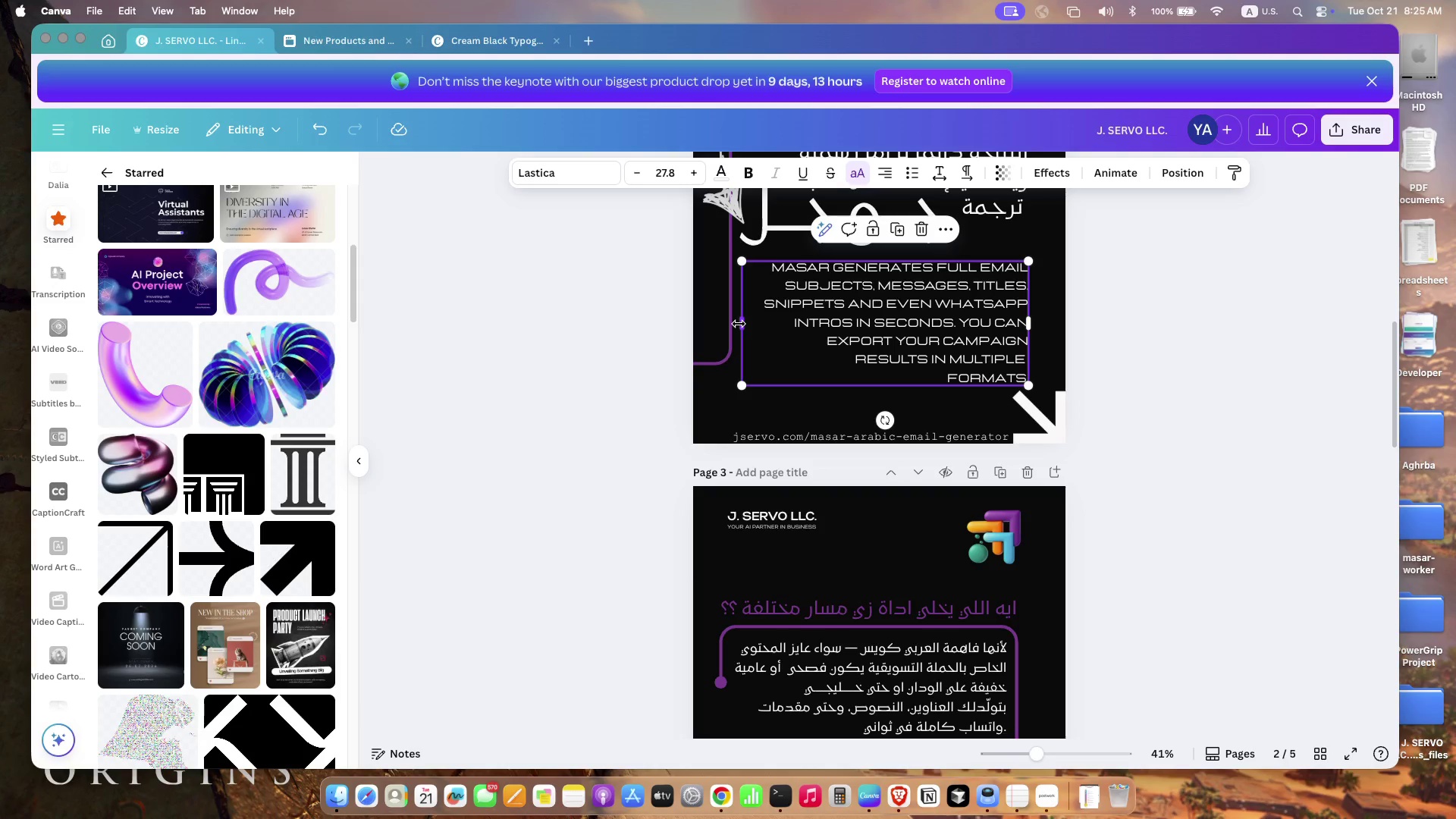 
left_click_drag(start_coordinate=[762, 388], to_coordinate=[741, 399])
 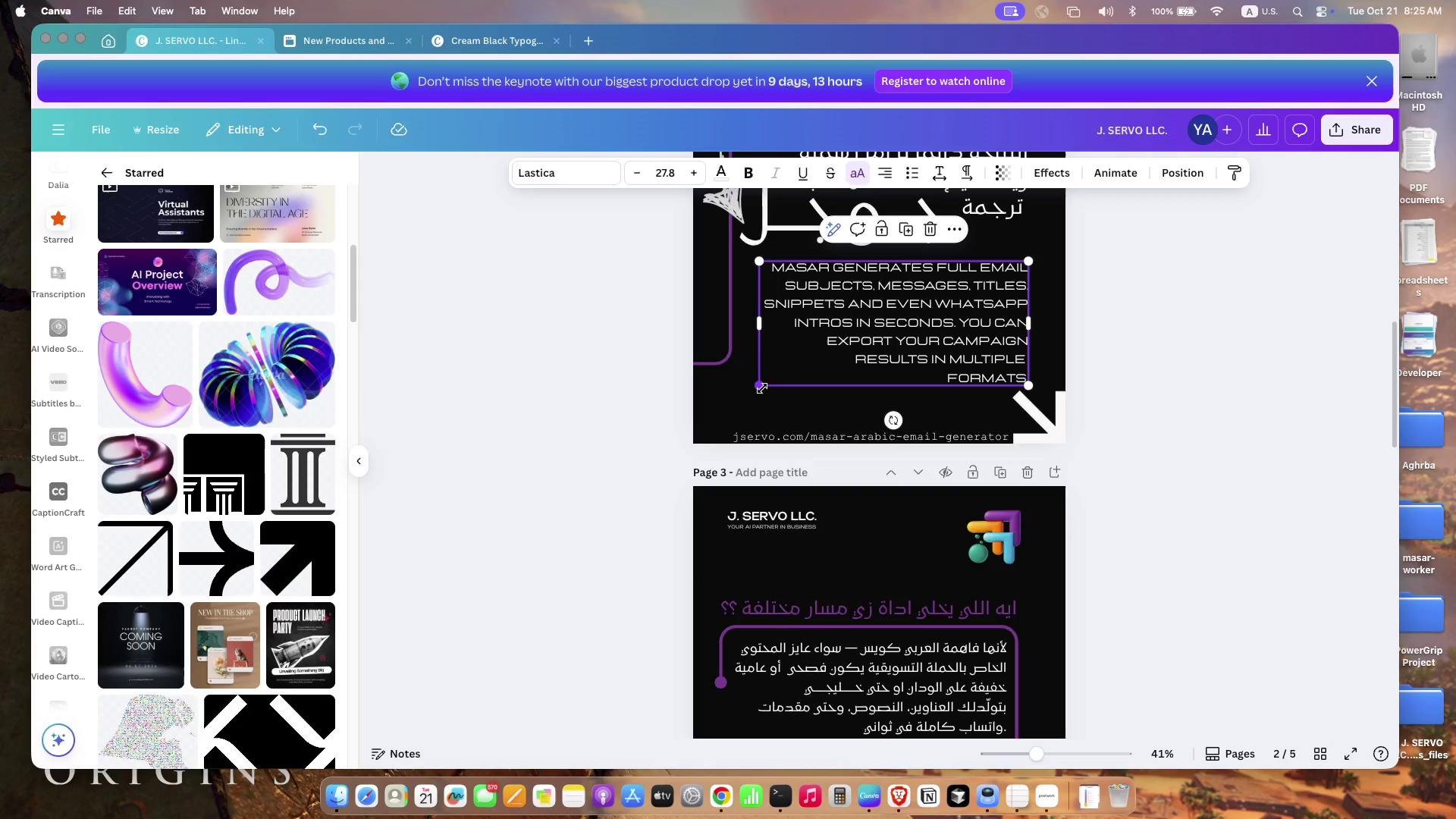 
left_click_drag(start_coordinate=[887, 337], to_coordinate=[887, 331])
 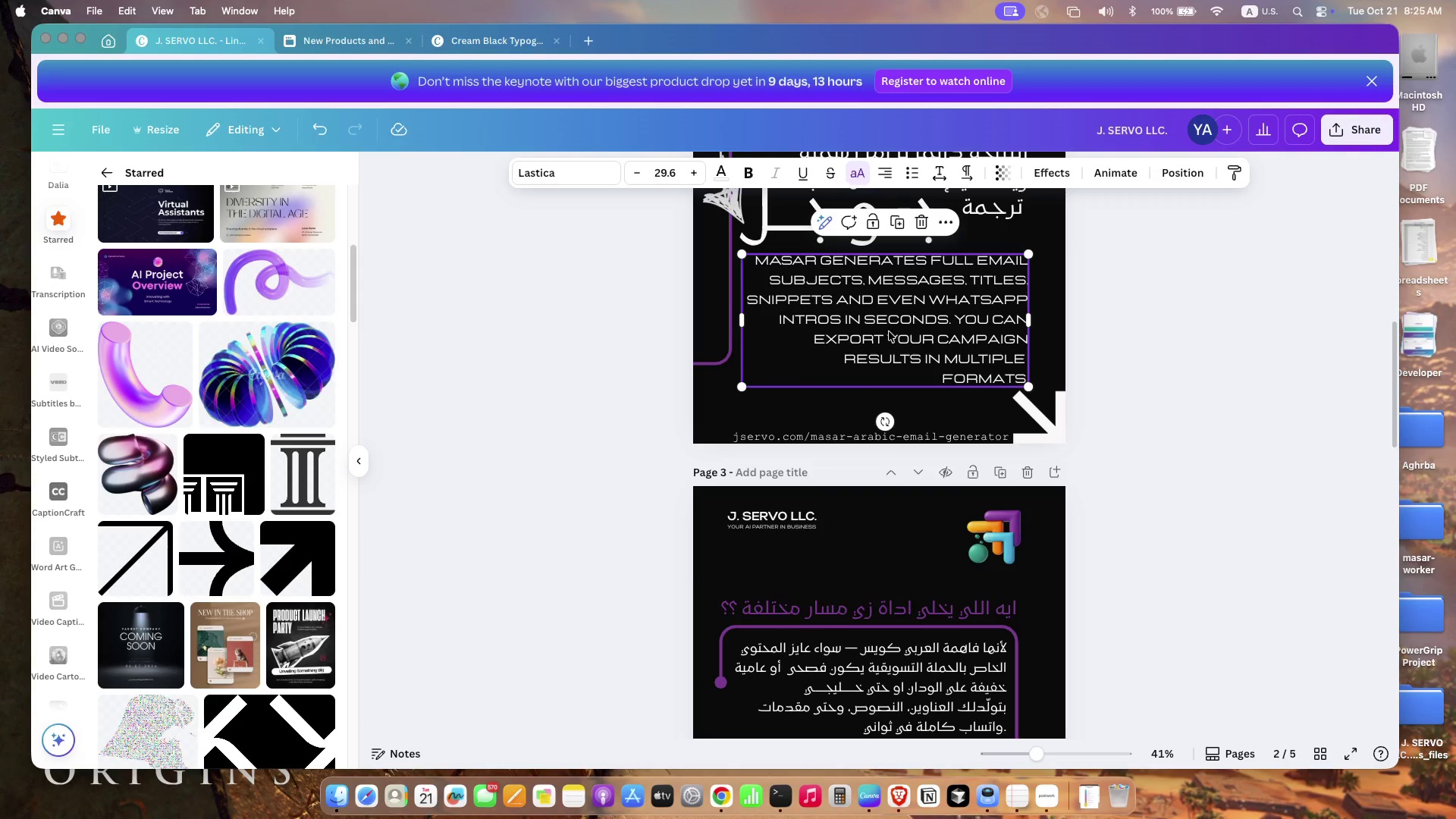 
left_click([1047, 406])
 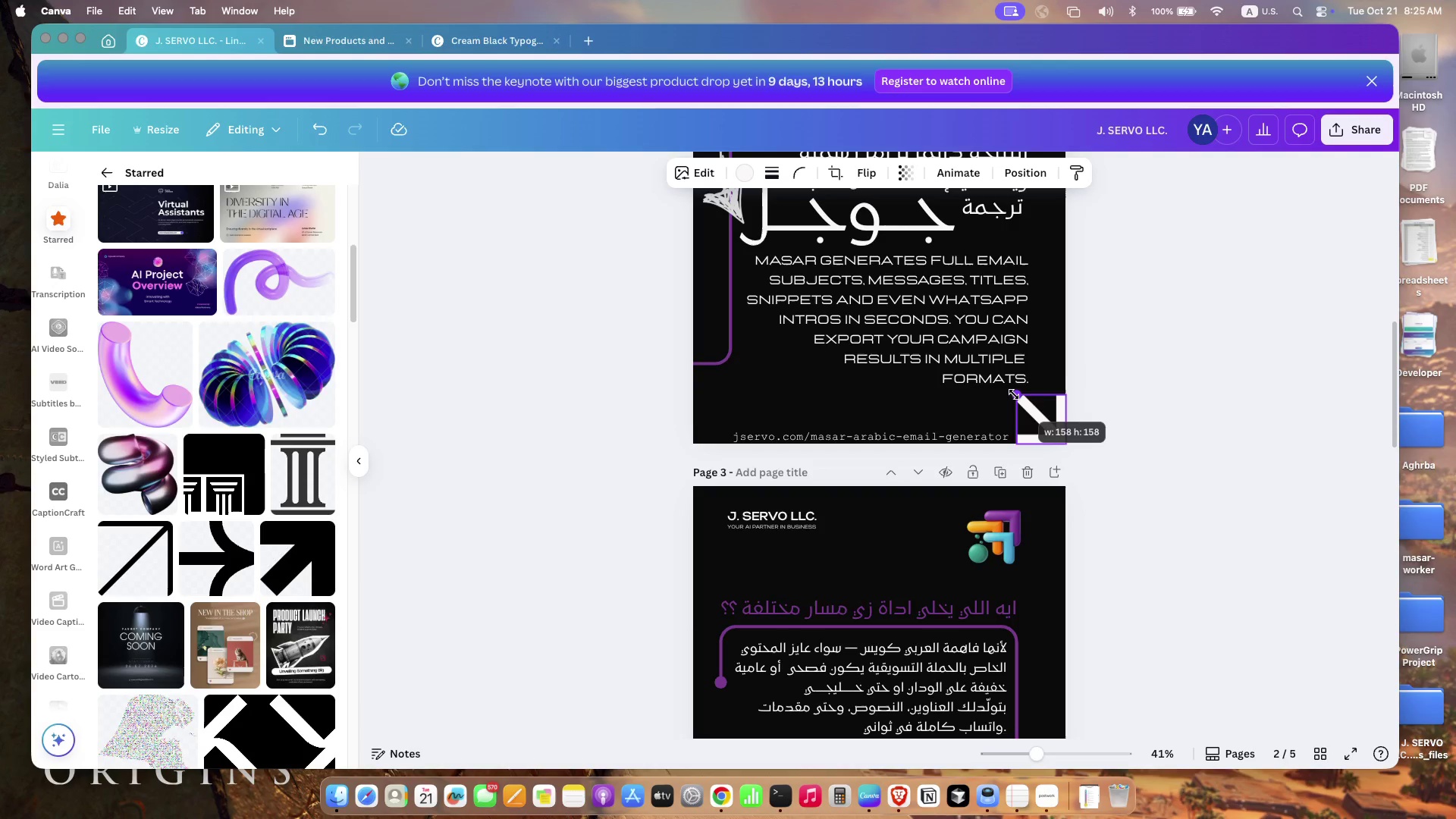 
left_click_drag(start_coordinate=[1011, 389], to_coordinate=[1015, 395])
 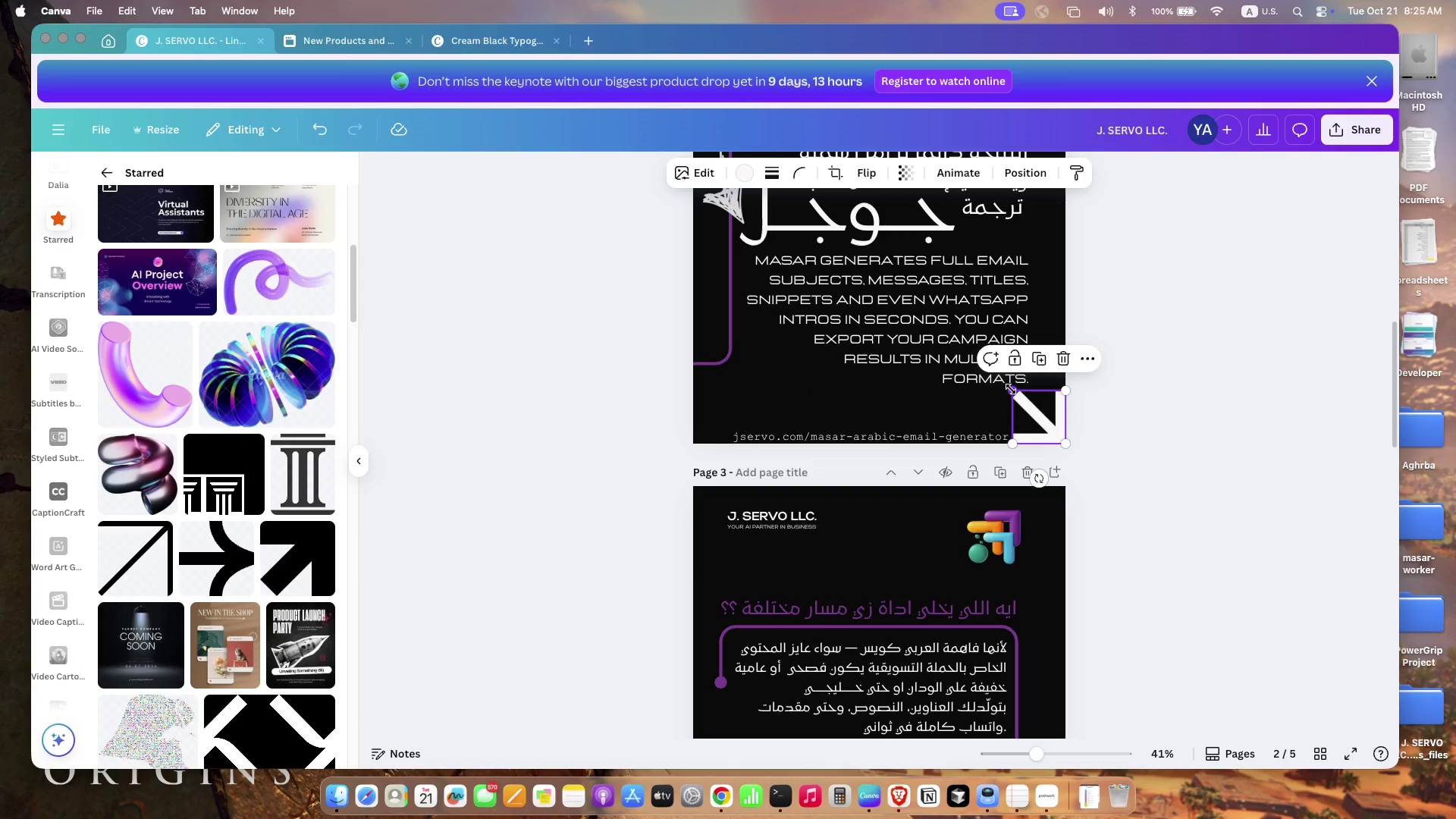 
left_click([972, 408])
 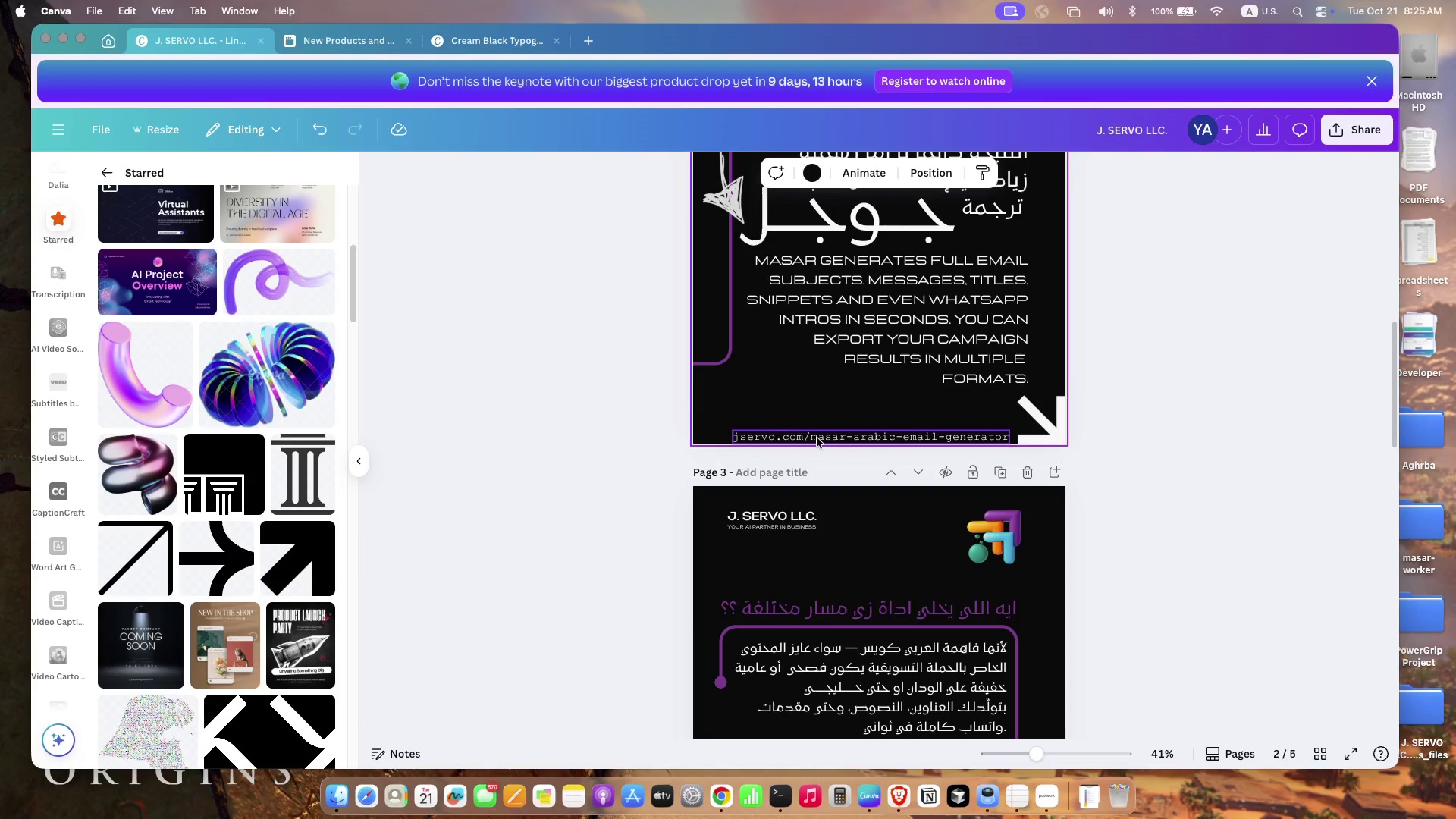 
scroll: coordinate [817, 438], scroll_direction: down, amount: 5.0
 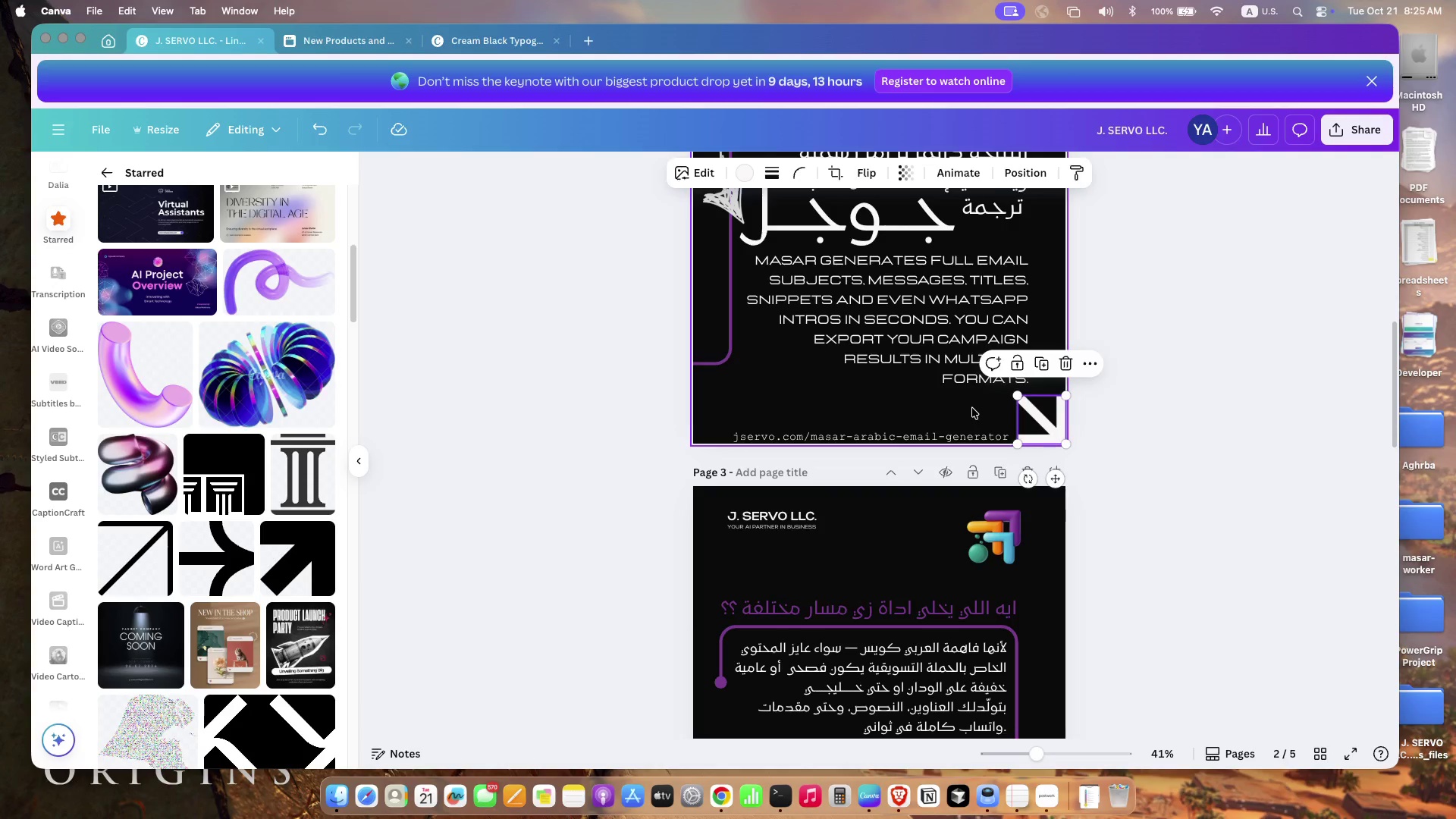 
scroll: coordinate [817, 438], scroll_direction: up, amount: 77.0
 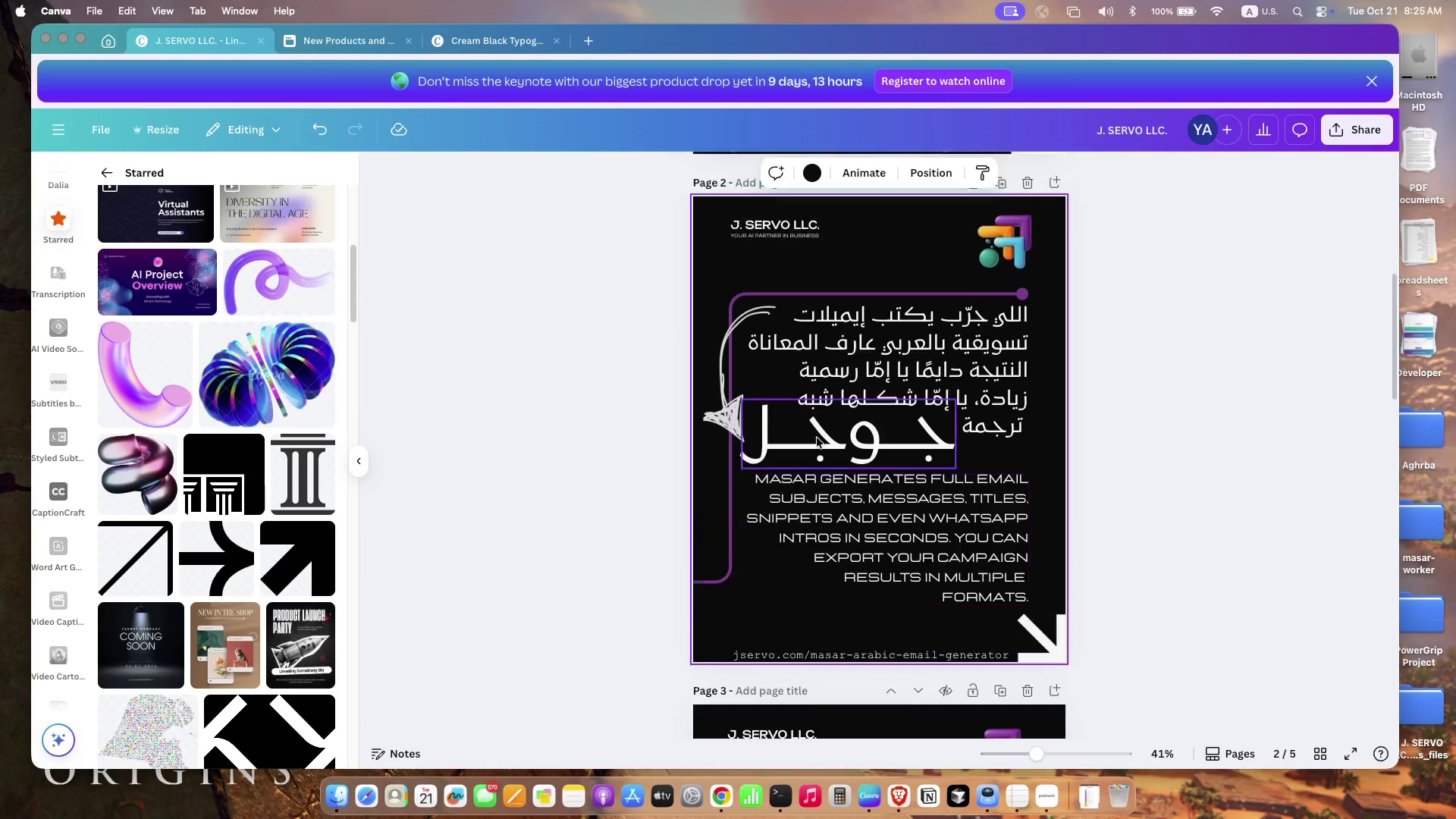 
scroll: coordinate [817, 438], scroll_direction: none, amount: 0.0
 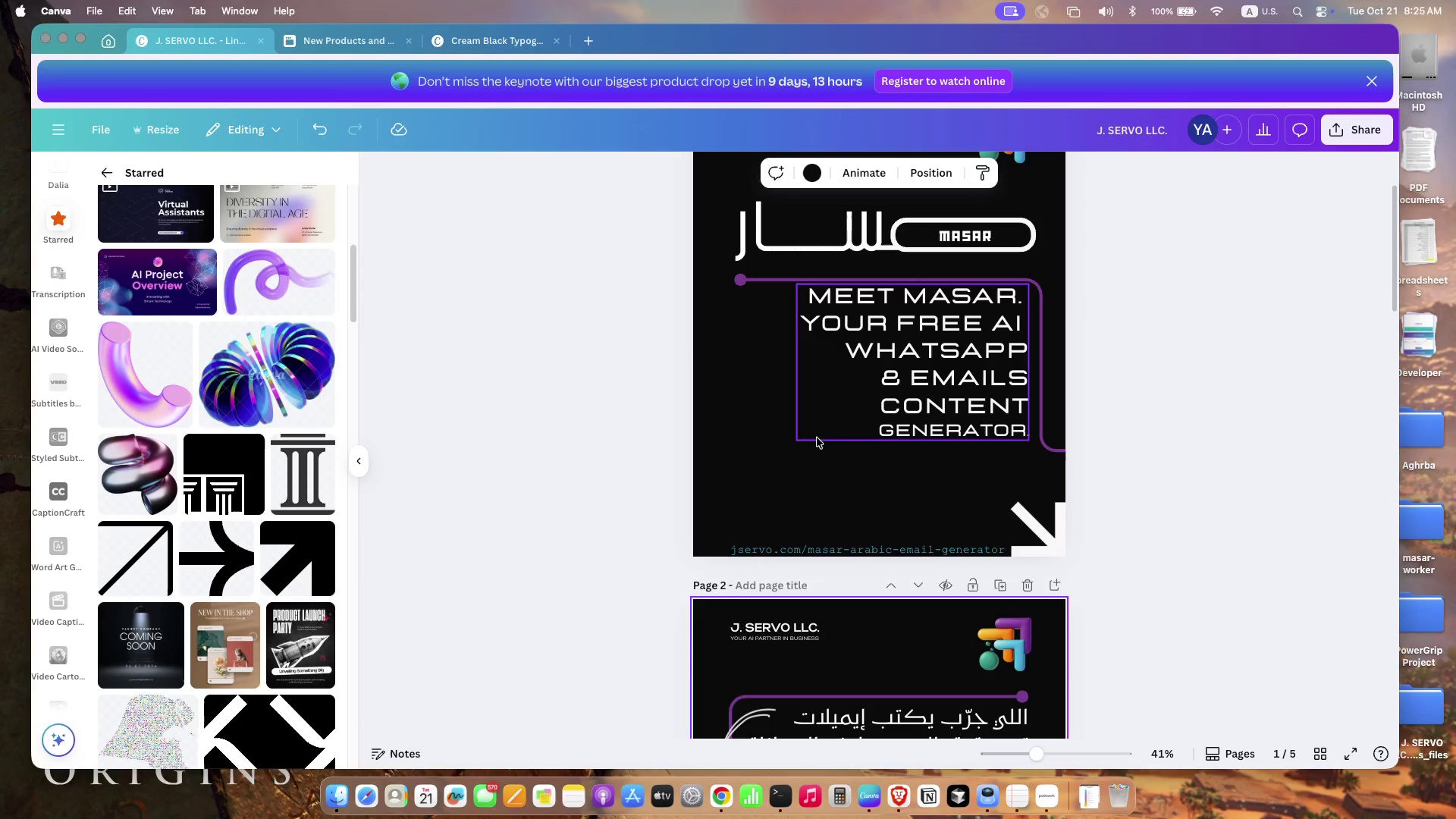 
left_click([833, 546])
 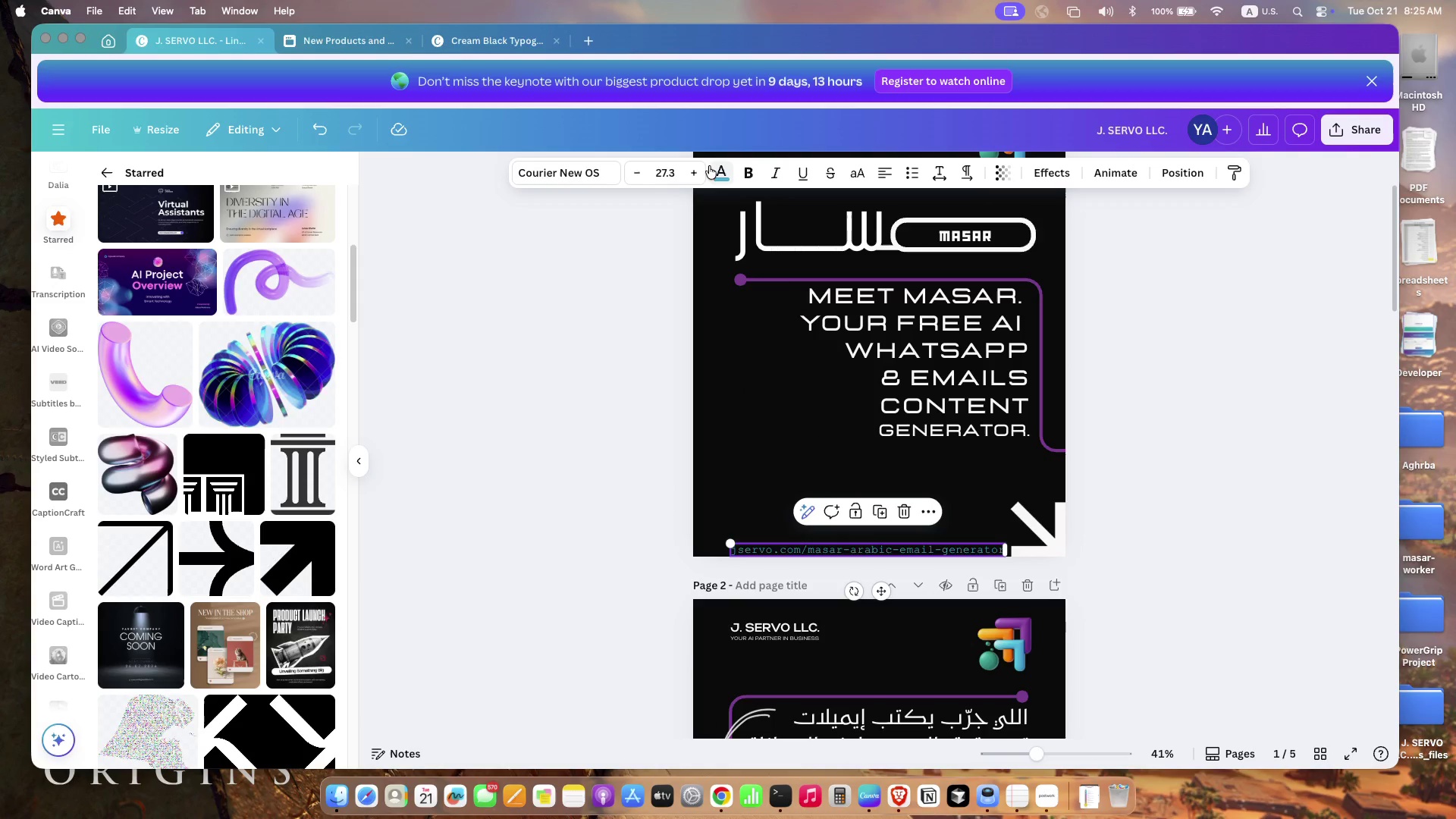 
left_click([720, 173])
 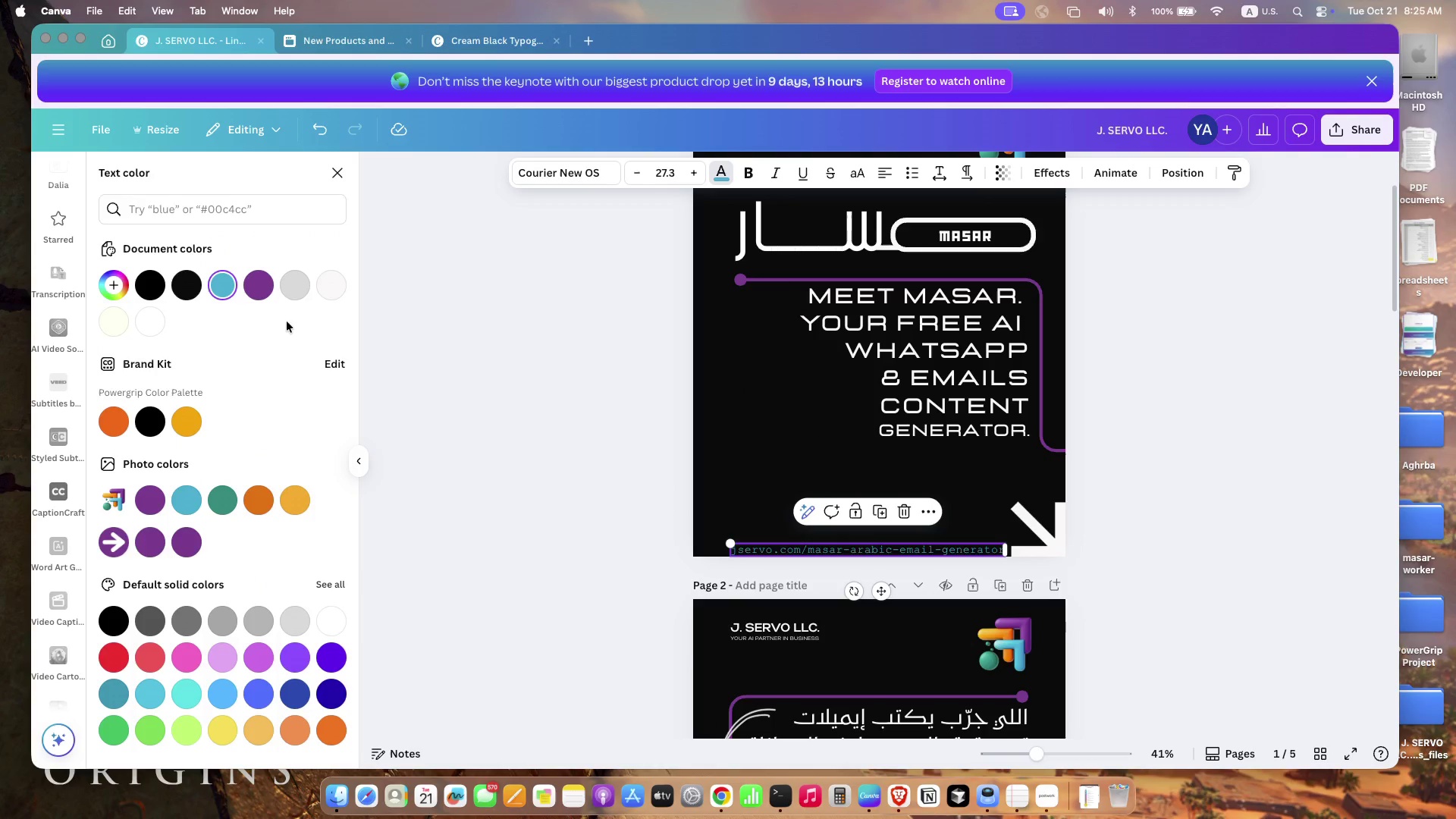 
left_click([341, 281])
 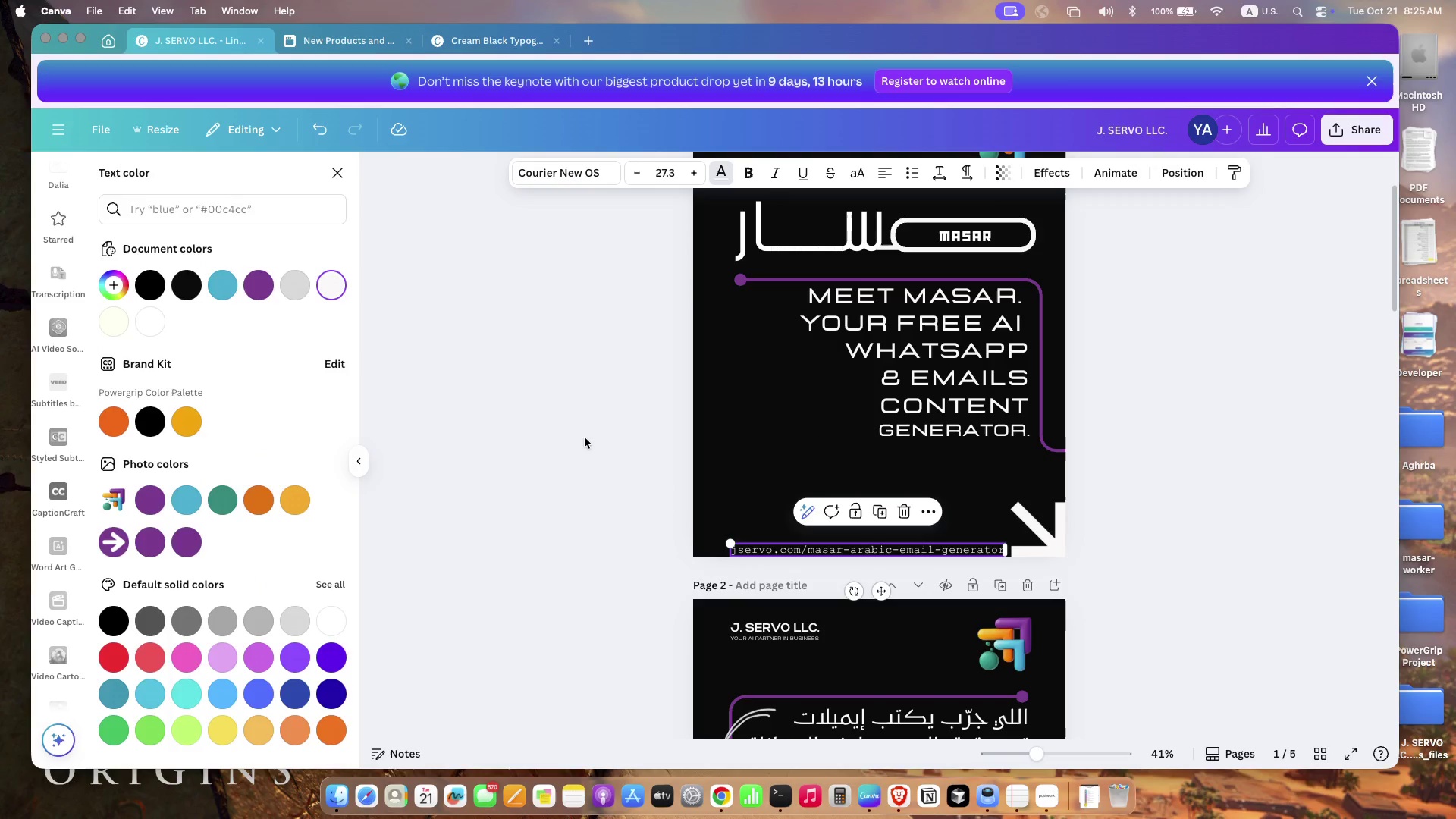 
left_click([585, 438])
 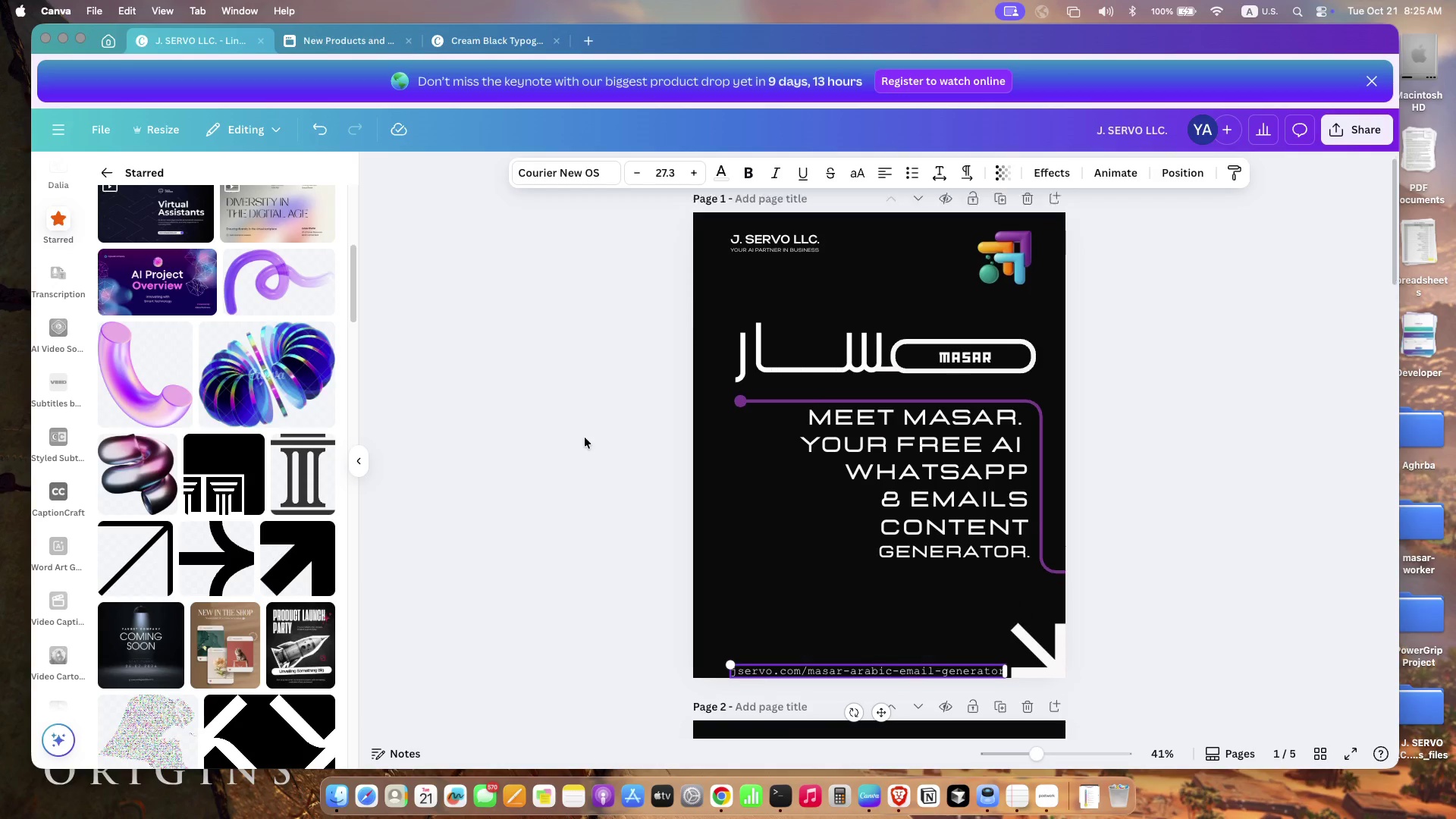 
scroll: coordinate [585, 438], scroll_direction: up, amount: 33.0
 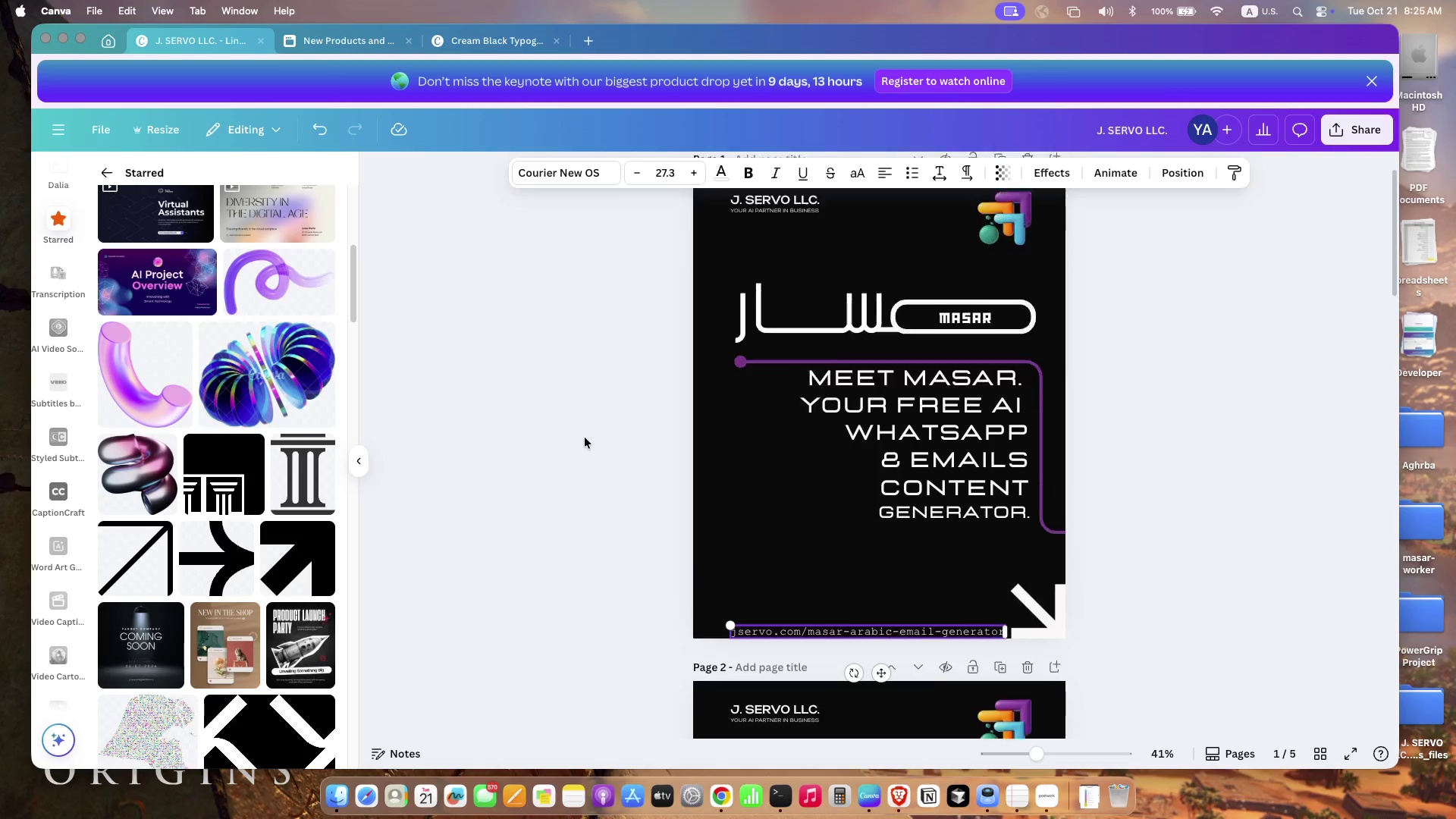 
left_click([585, 438])
 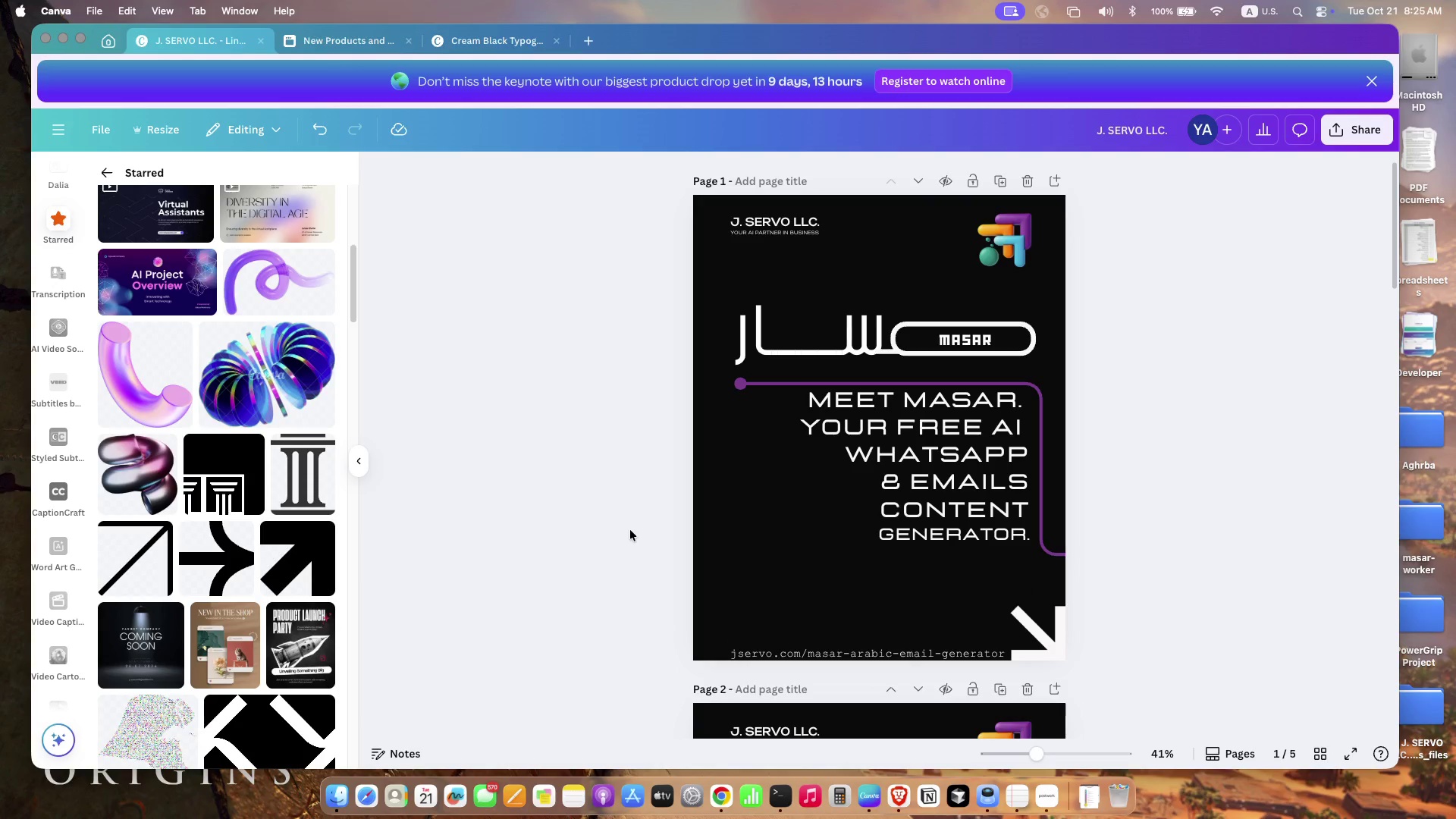 
scroll: coordinate [633, 548], scroll_direction: down, amount: 39.0
 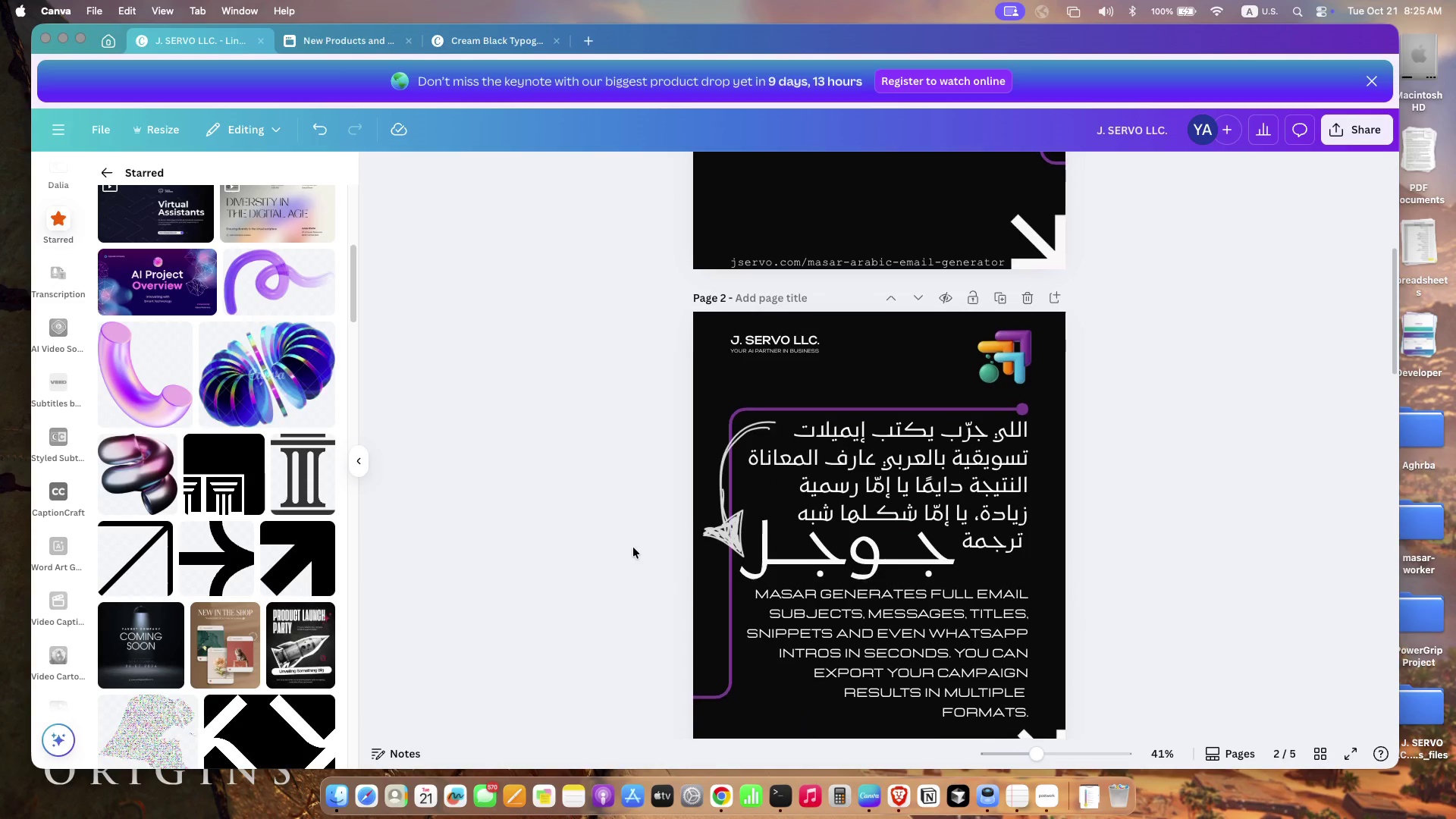 
scroll: coordinate [633, 548], scroll_direction: up, amount: 5.0
 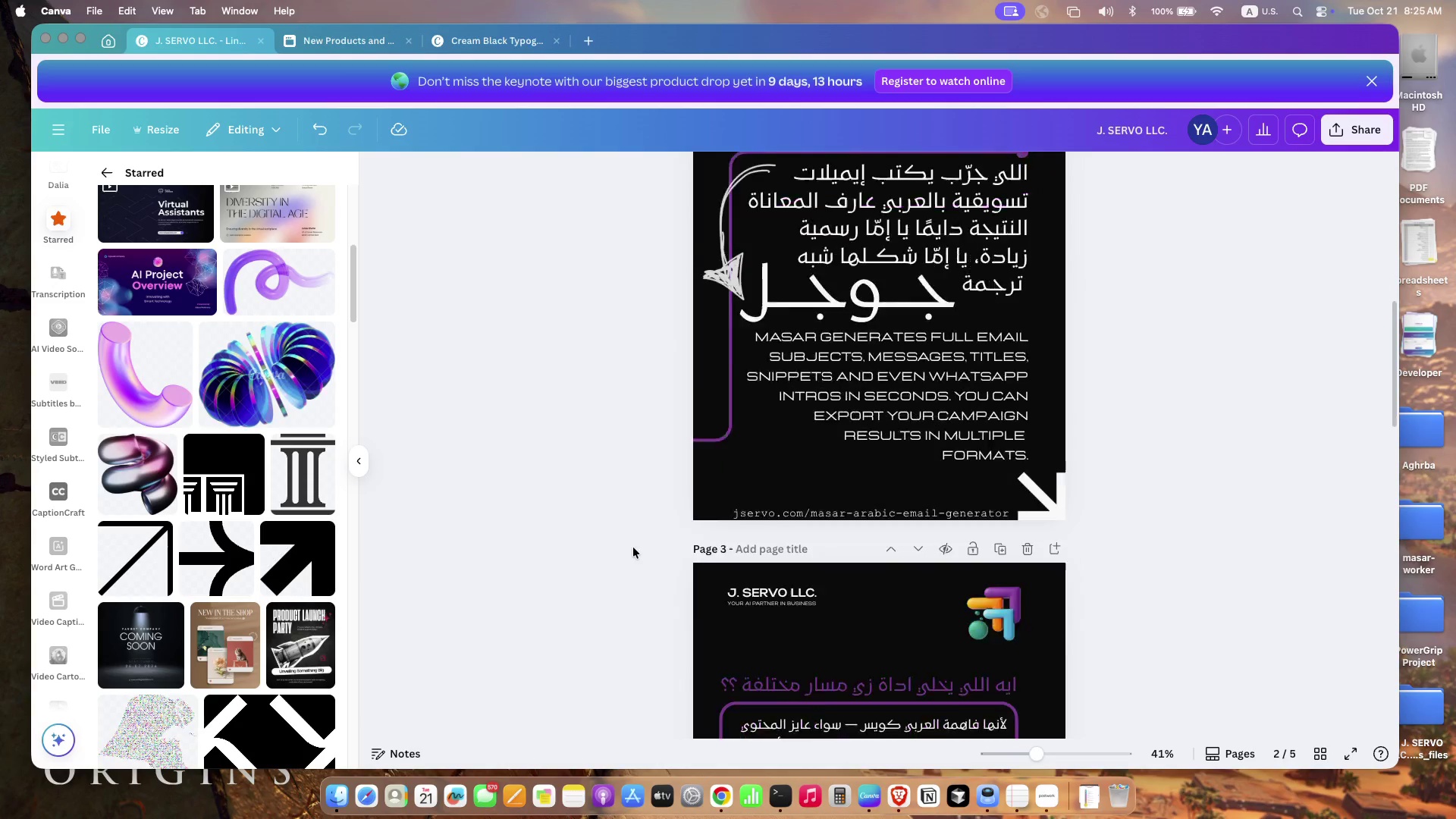 
scroll: coordinate [630, 544], scroll_direction: down, amount: 24.0
 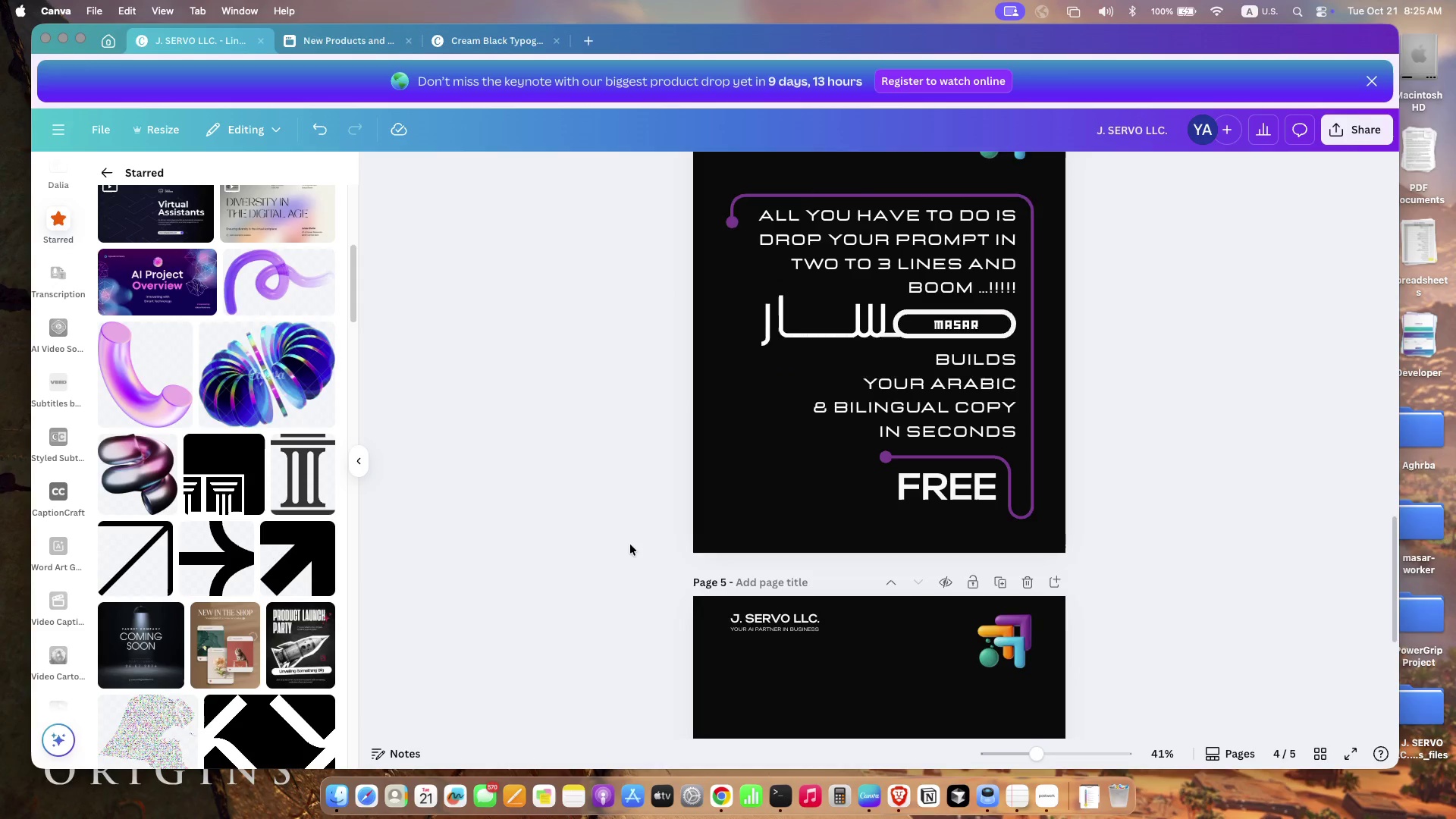 
left_click([978, 463])
 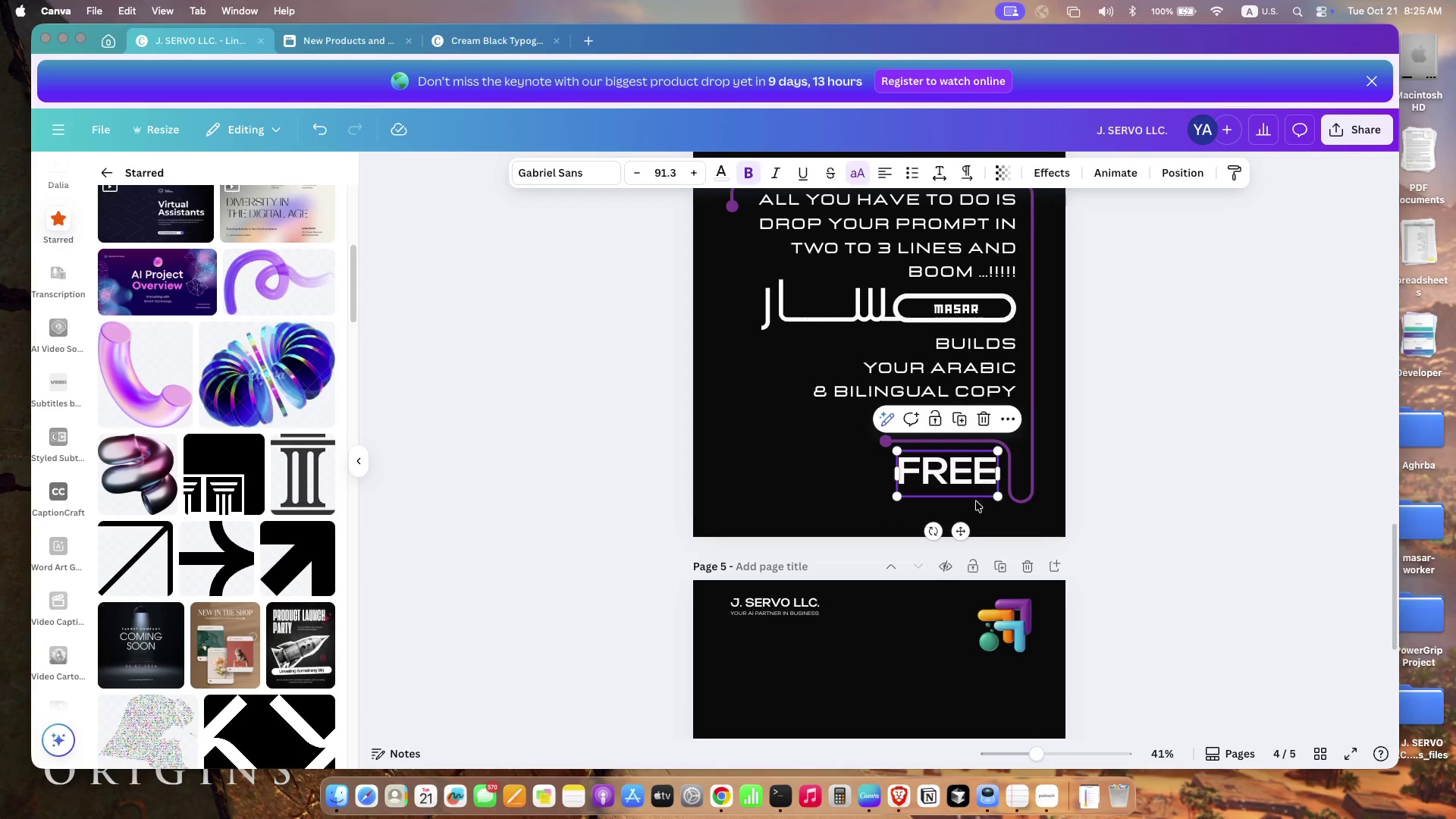 
key(Meta+C)
 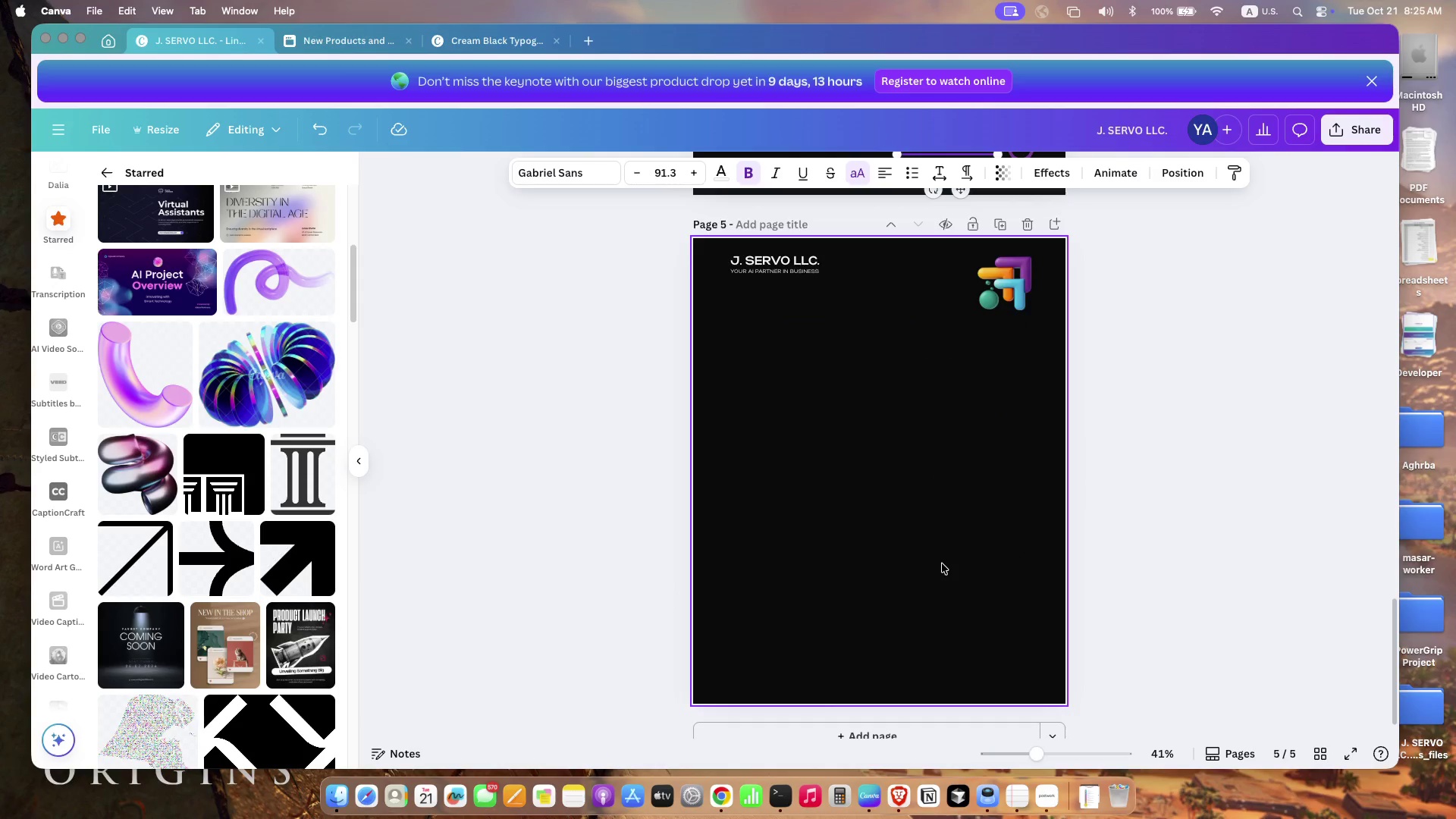 
scroll: coordinate [943, 566], scroll_direction: down, amount: 11.0
 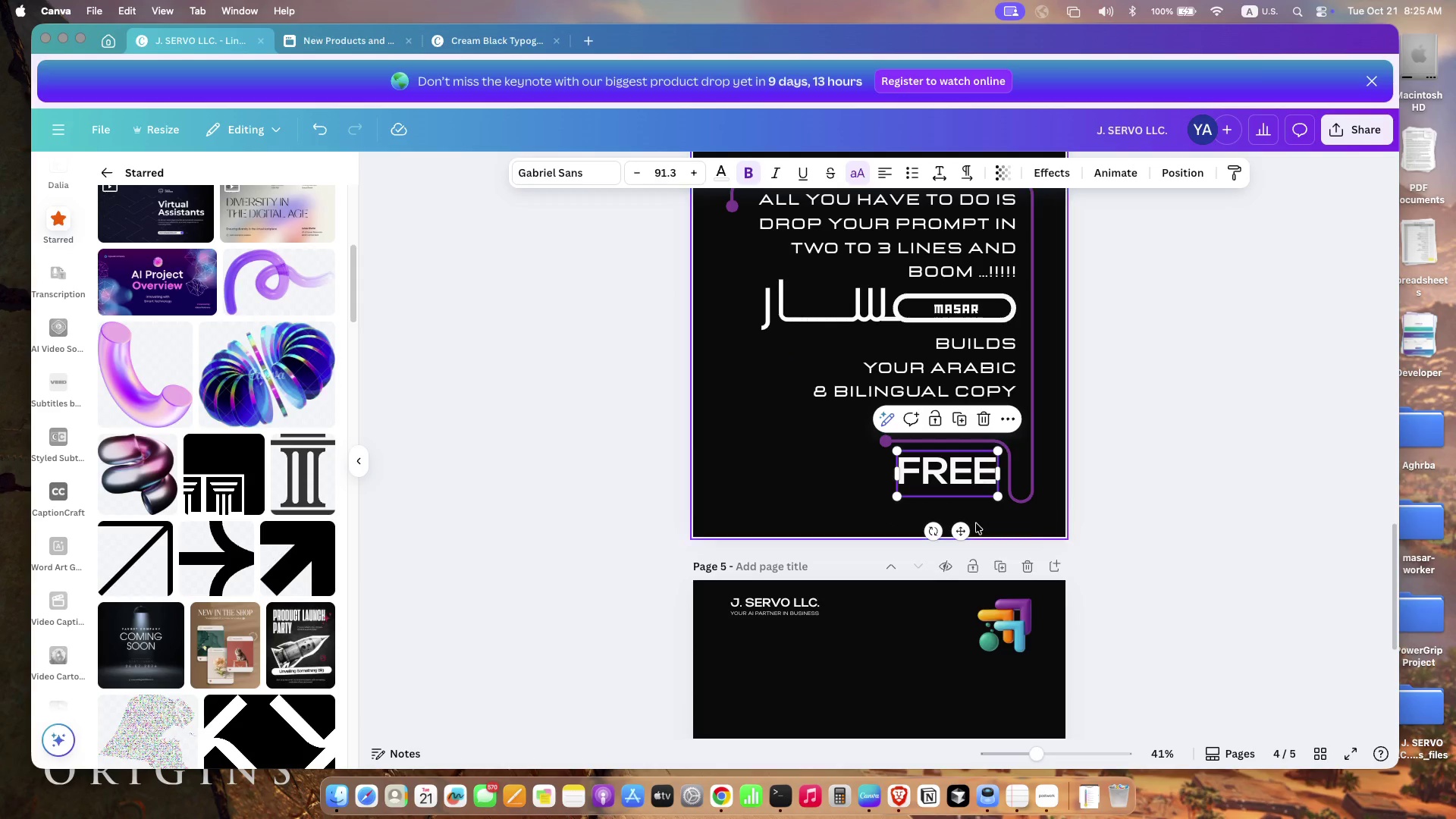 
left_click([941, 545])
 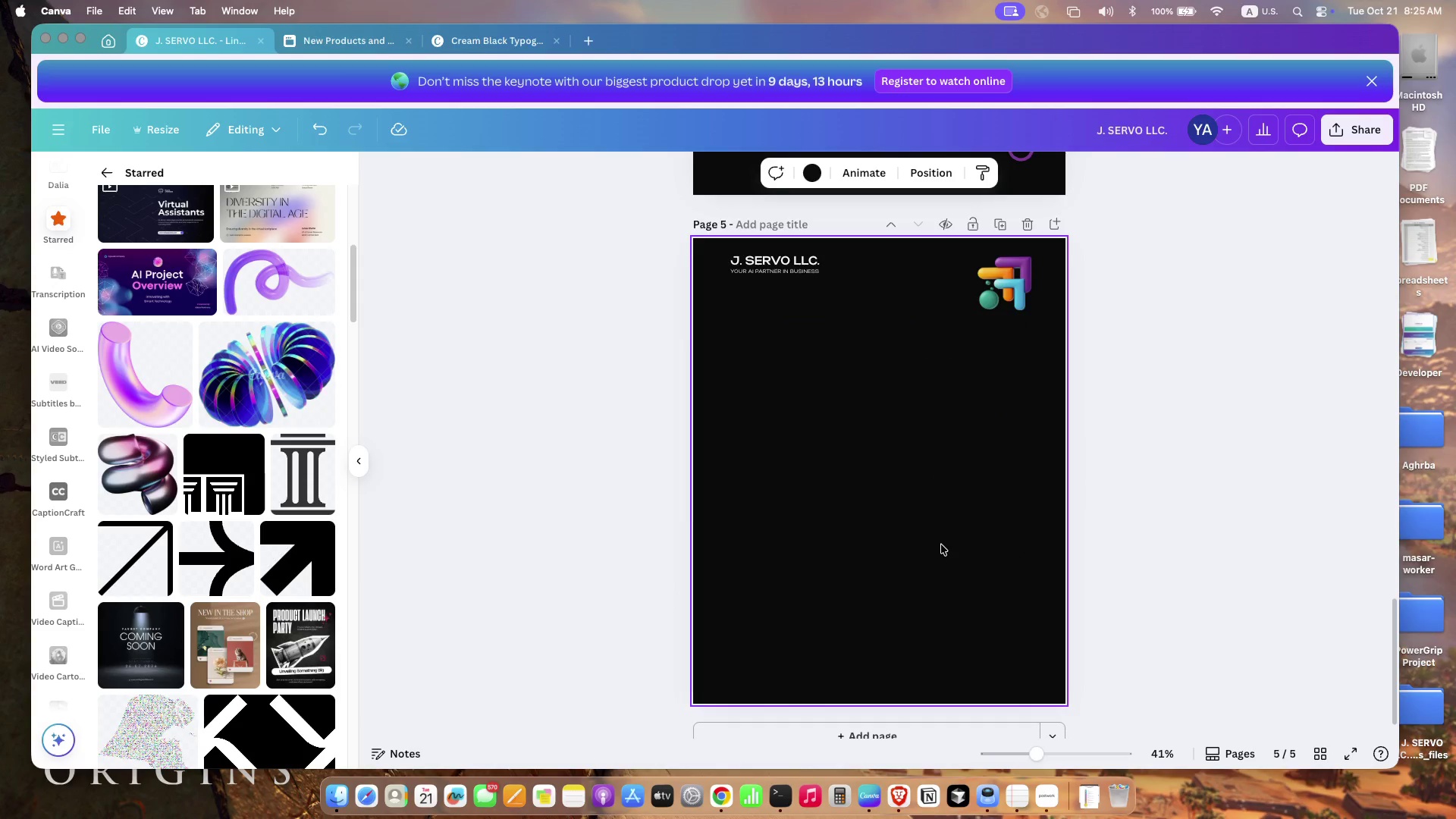 
key(Meta+V)
 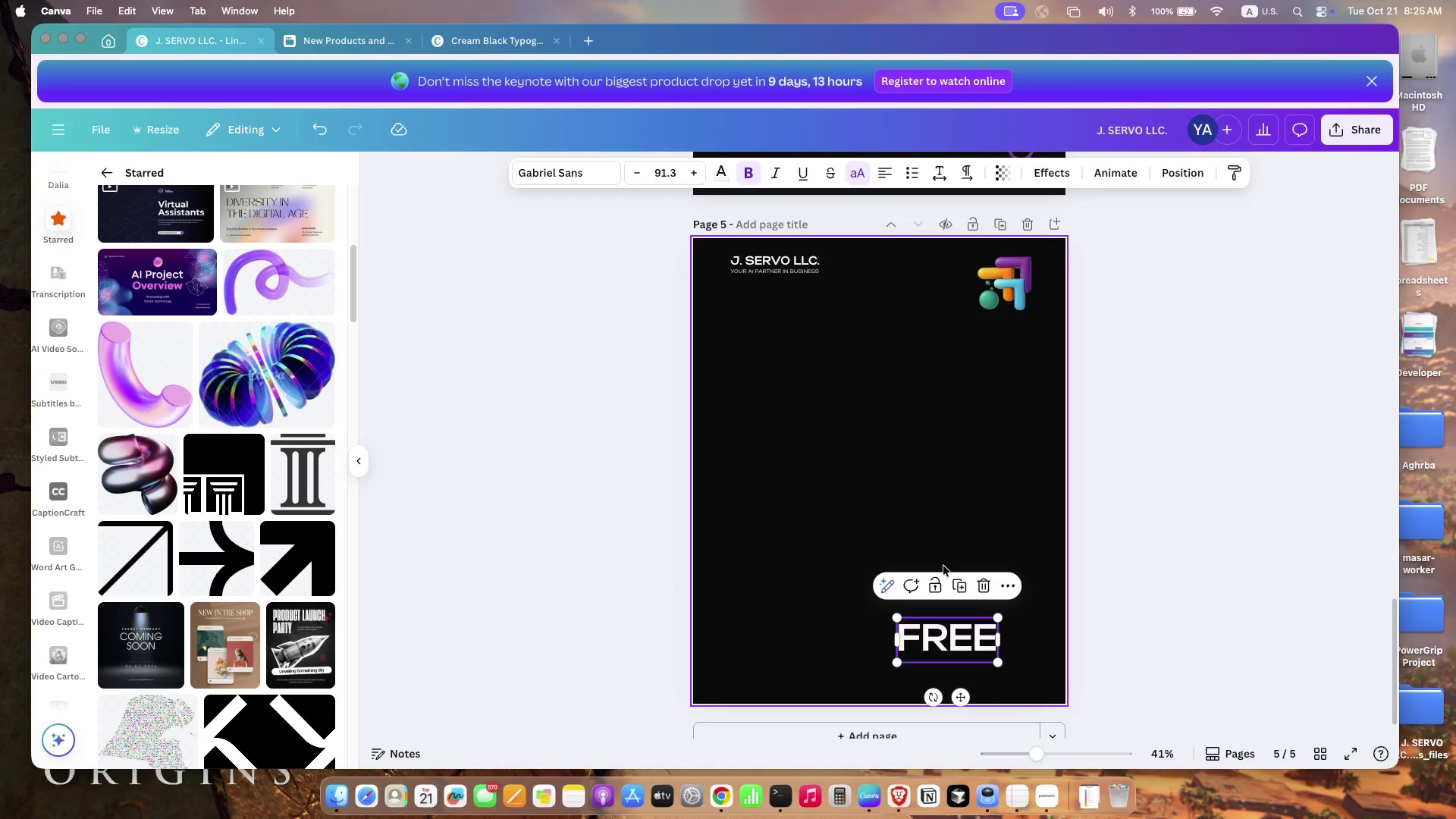 
key(Meta+A)
 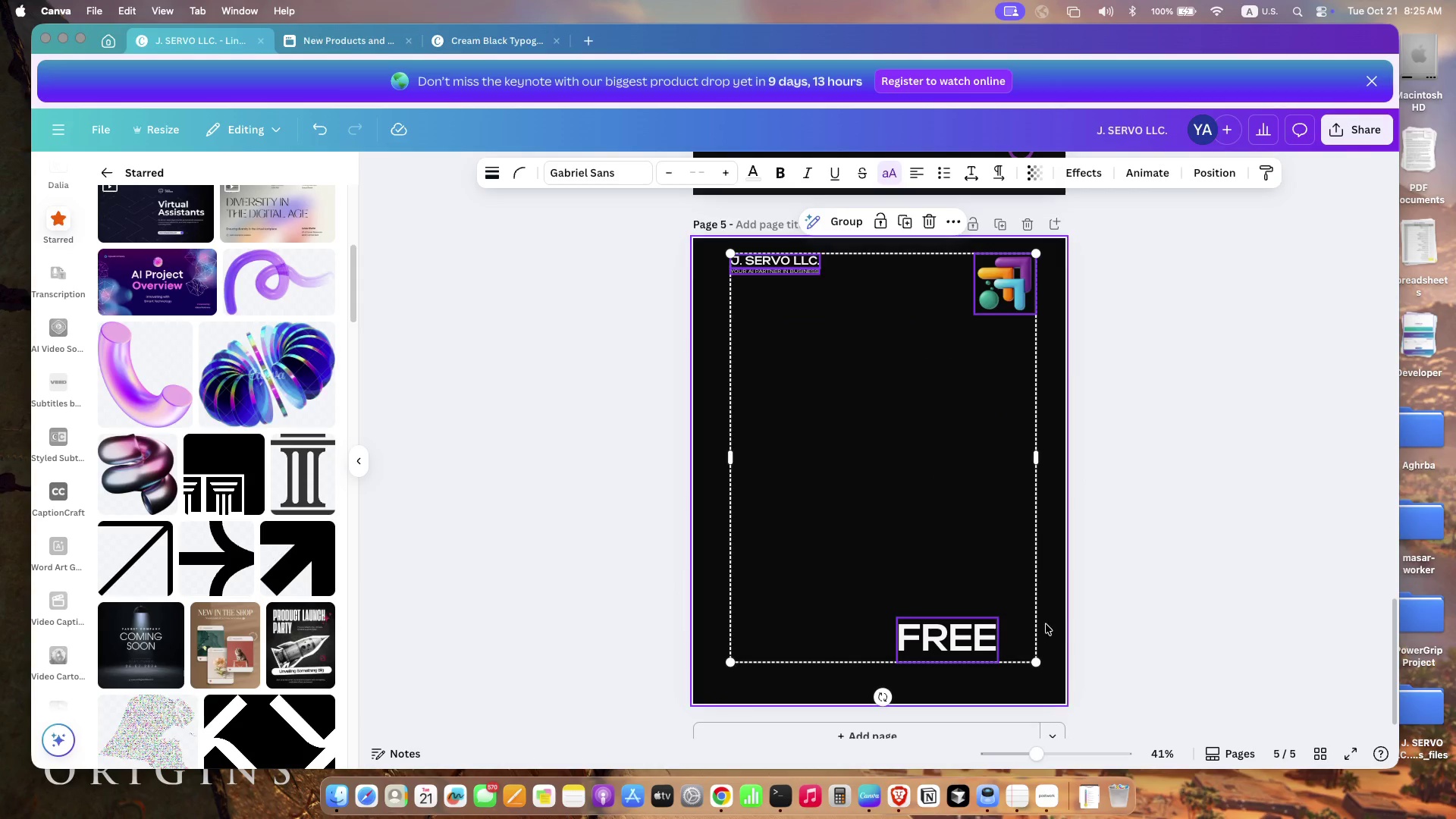 
left_click([934, 607])
 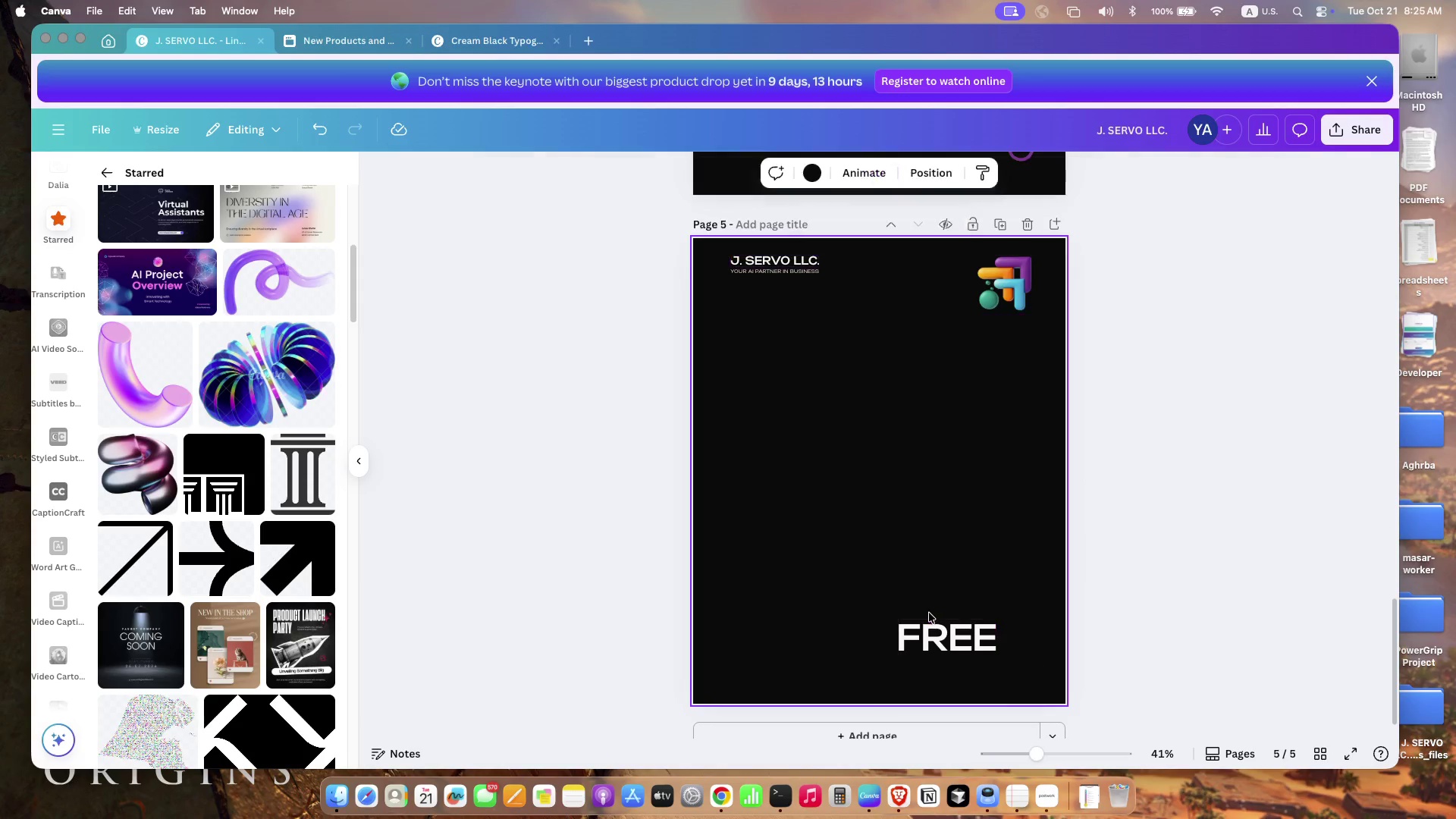 
left_click([927, 623])
 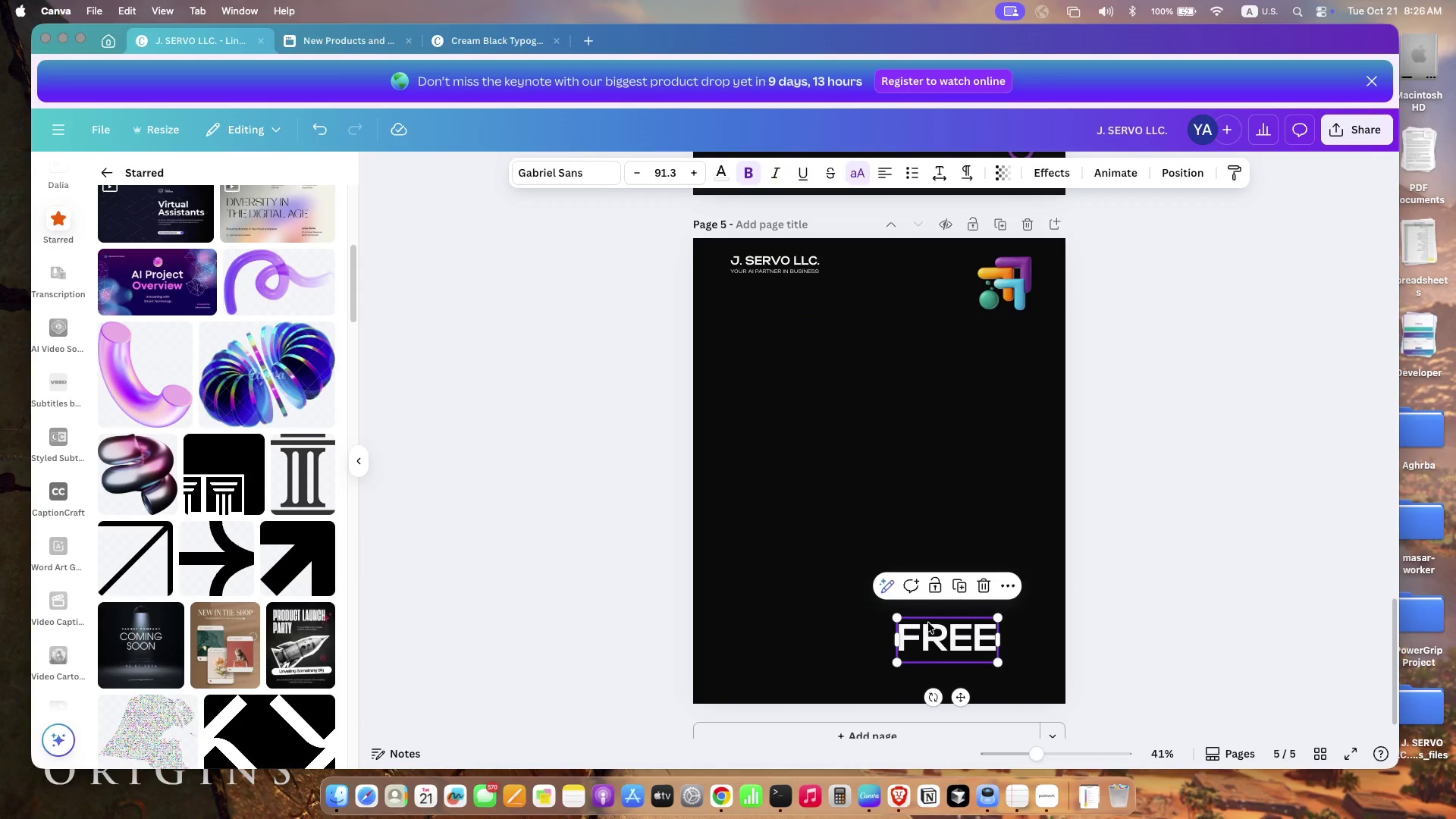 
left_click([928, 623])
 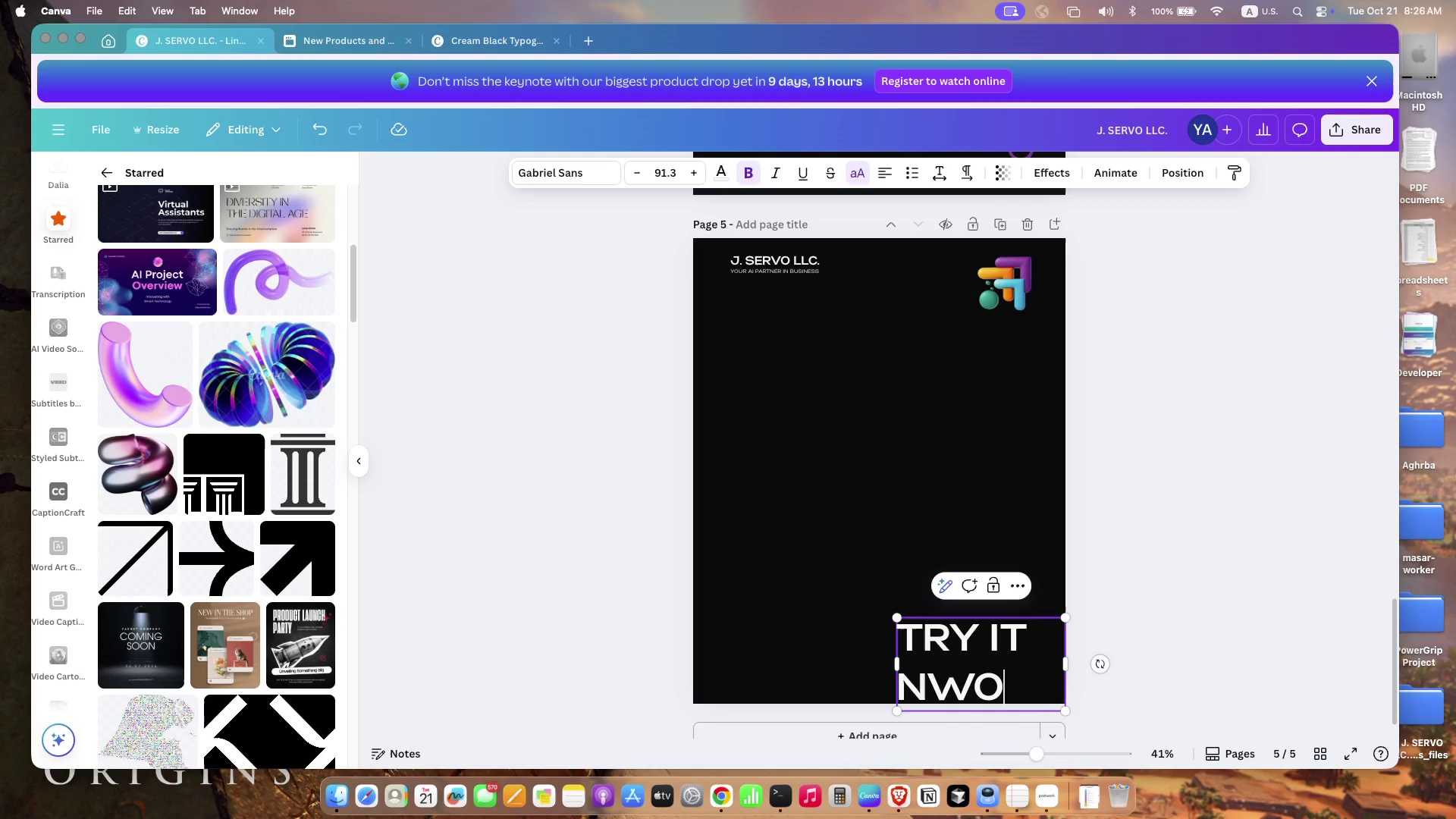 
type(tru)
key(Backspace)
type( y)
key(Backspace)
key(Backspace)
type(y it nwo)
key(Backspace)
key(Backspace)
type(ow)
 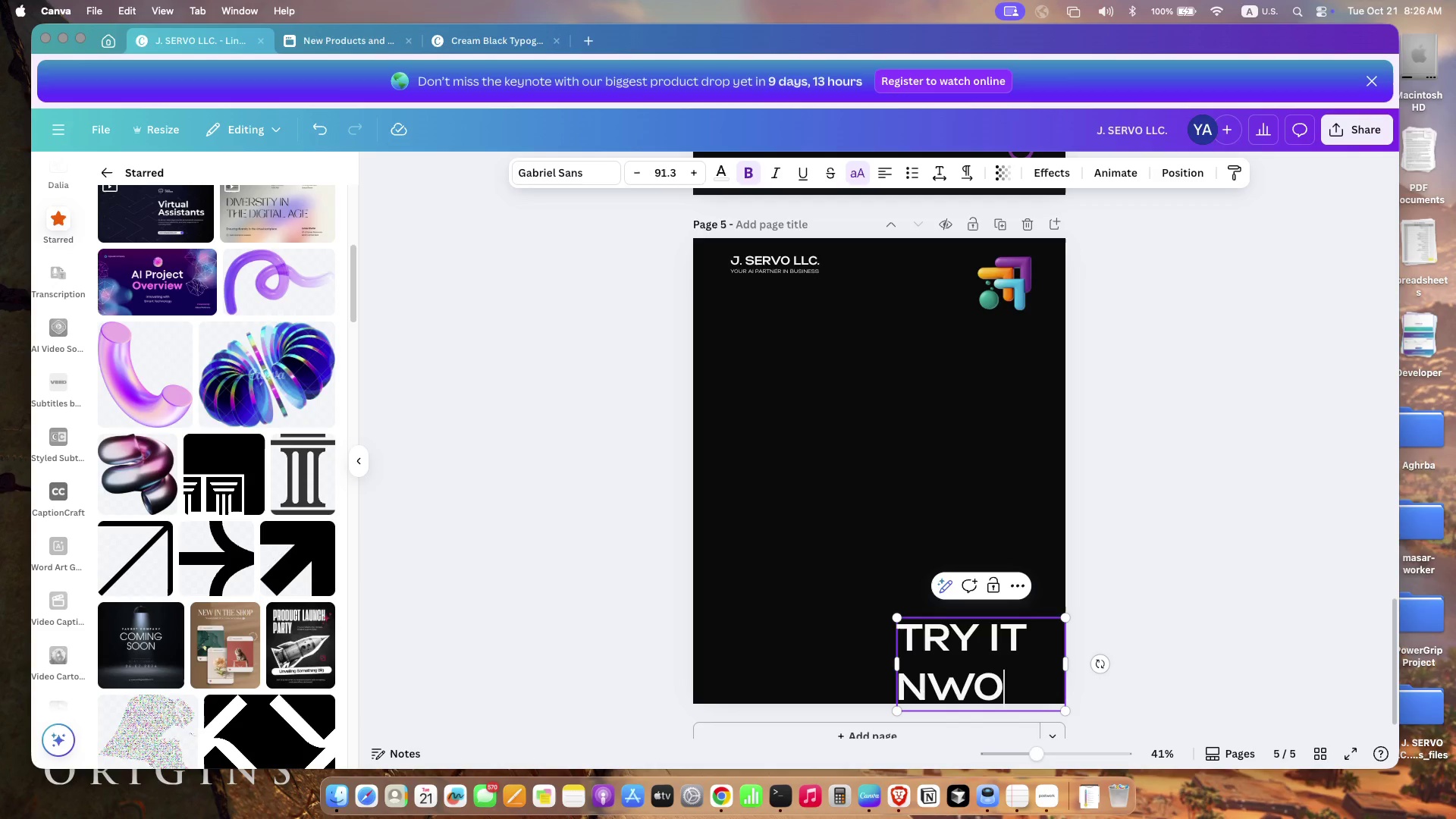 
left_click([814, 651])
 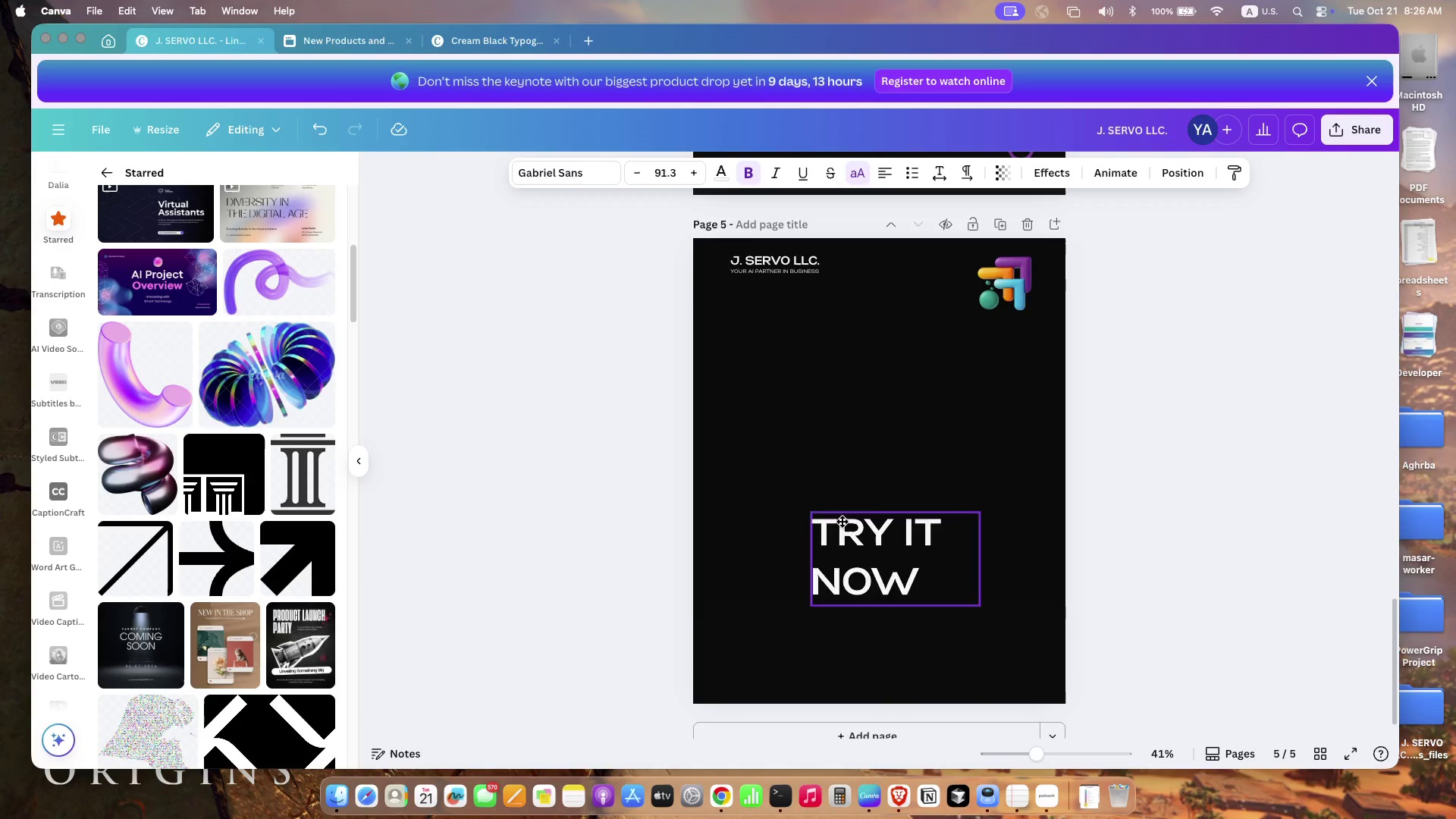 
left_click_drag(start_coordinate=[944, 654], to_coordinate=[768, 428])
 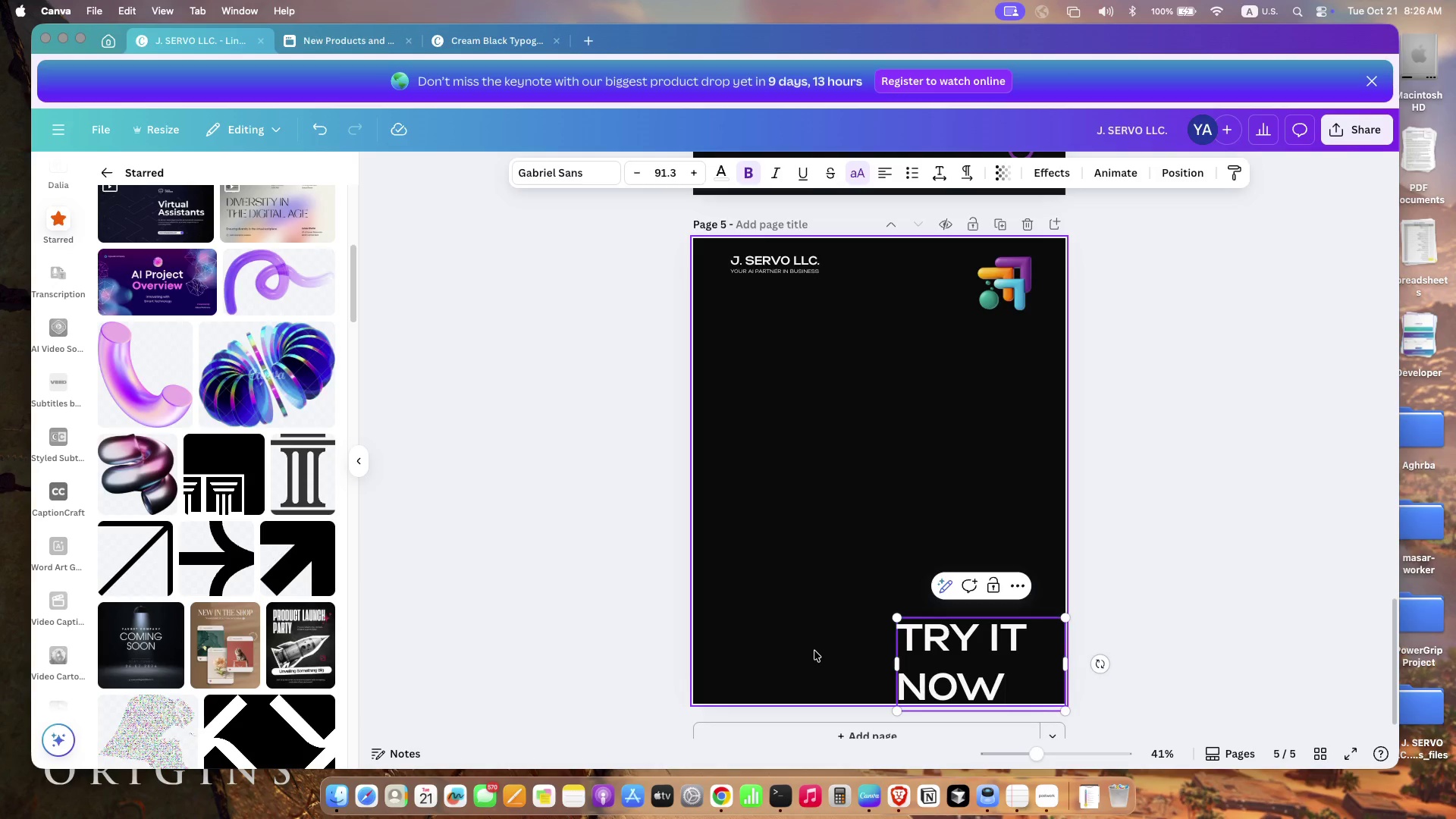 
left_click_drag(start_coordinate=[893, 438], to_coordinate=[987, 435])
 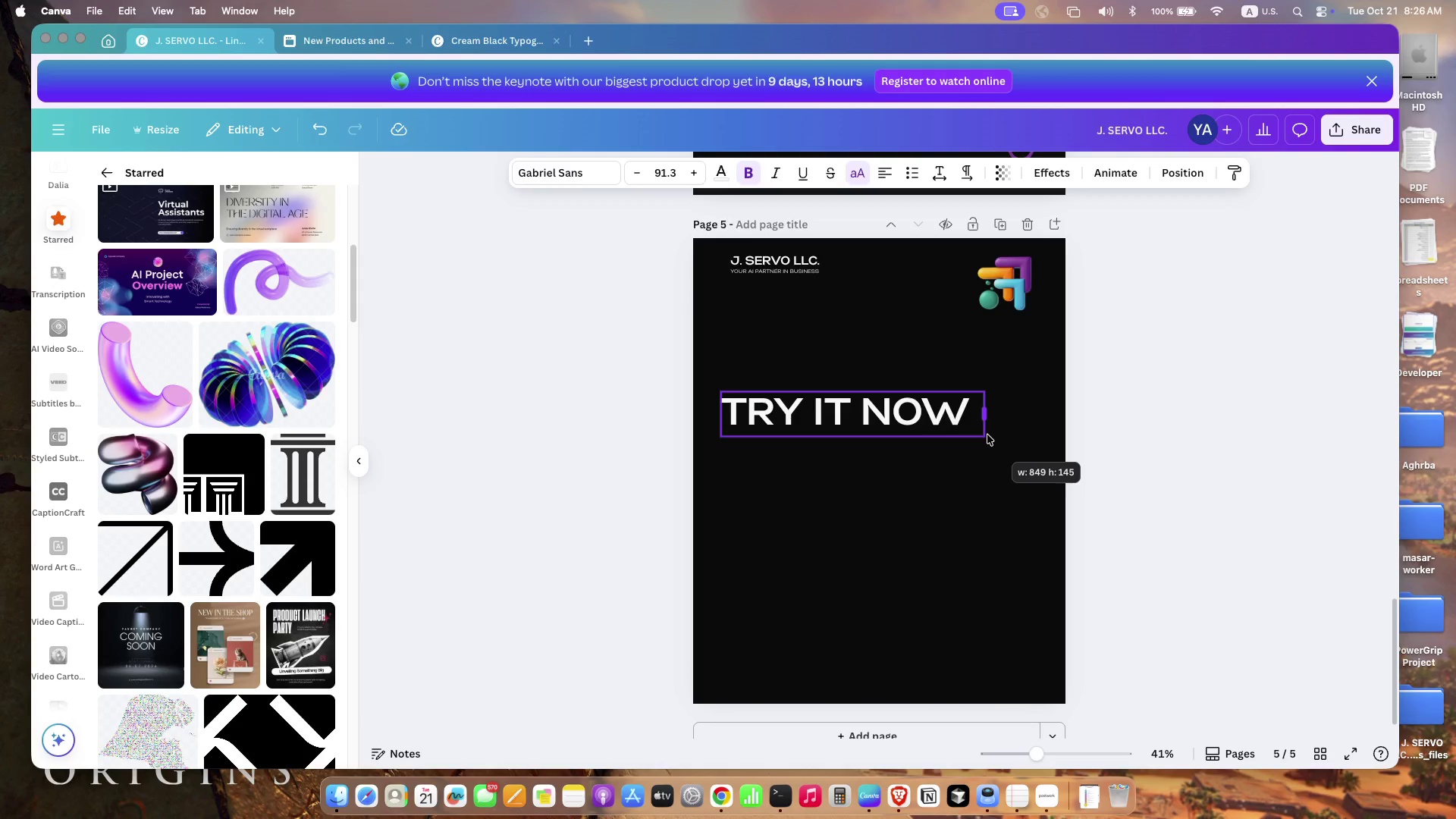 
left_click([974, 419])
 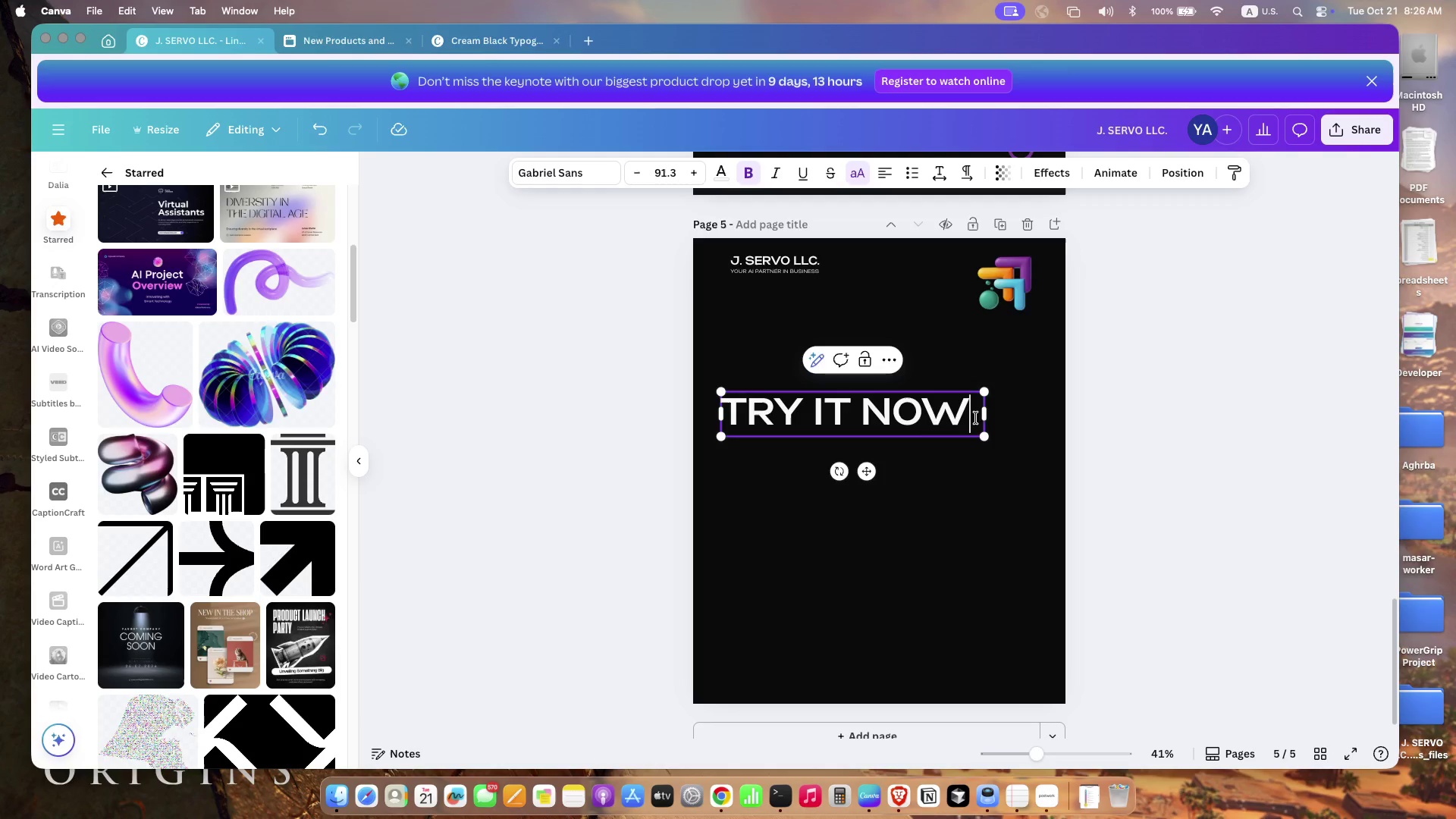 
left_click_drag(start_coordinate=[968, 418], to_coordinate=[987, 418])
 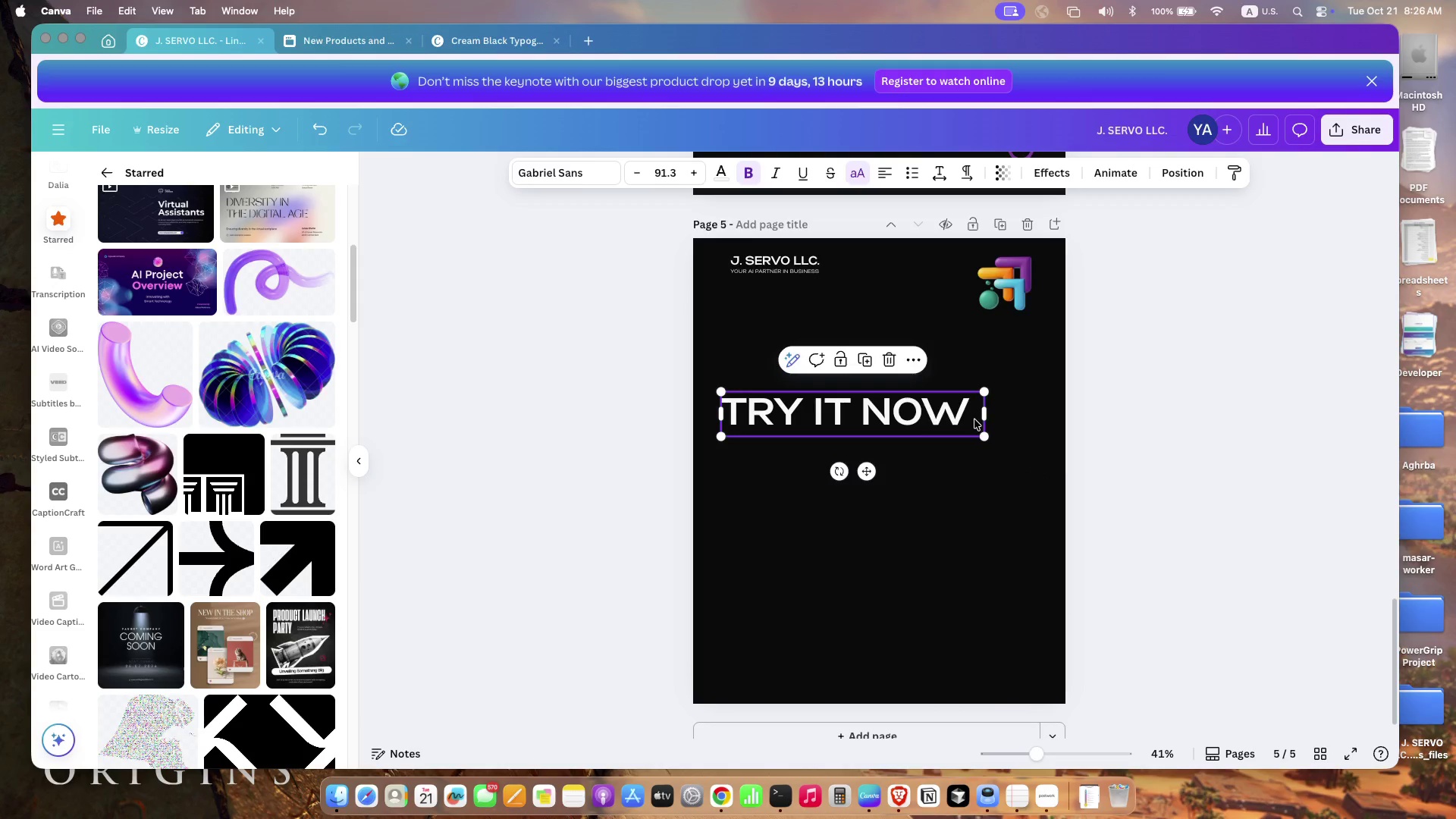 
left_click_drag(start_coordinate=[987, 423], to_coordinate=[978, 423])
 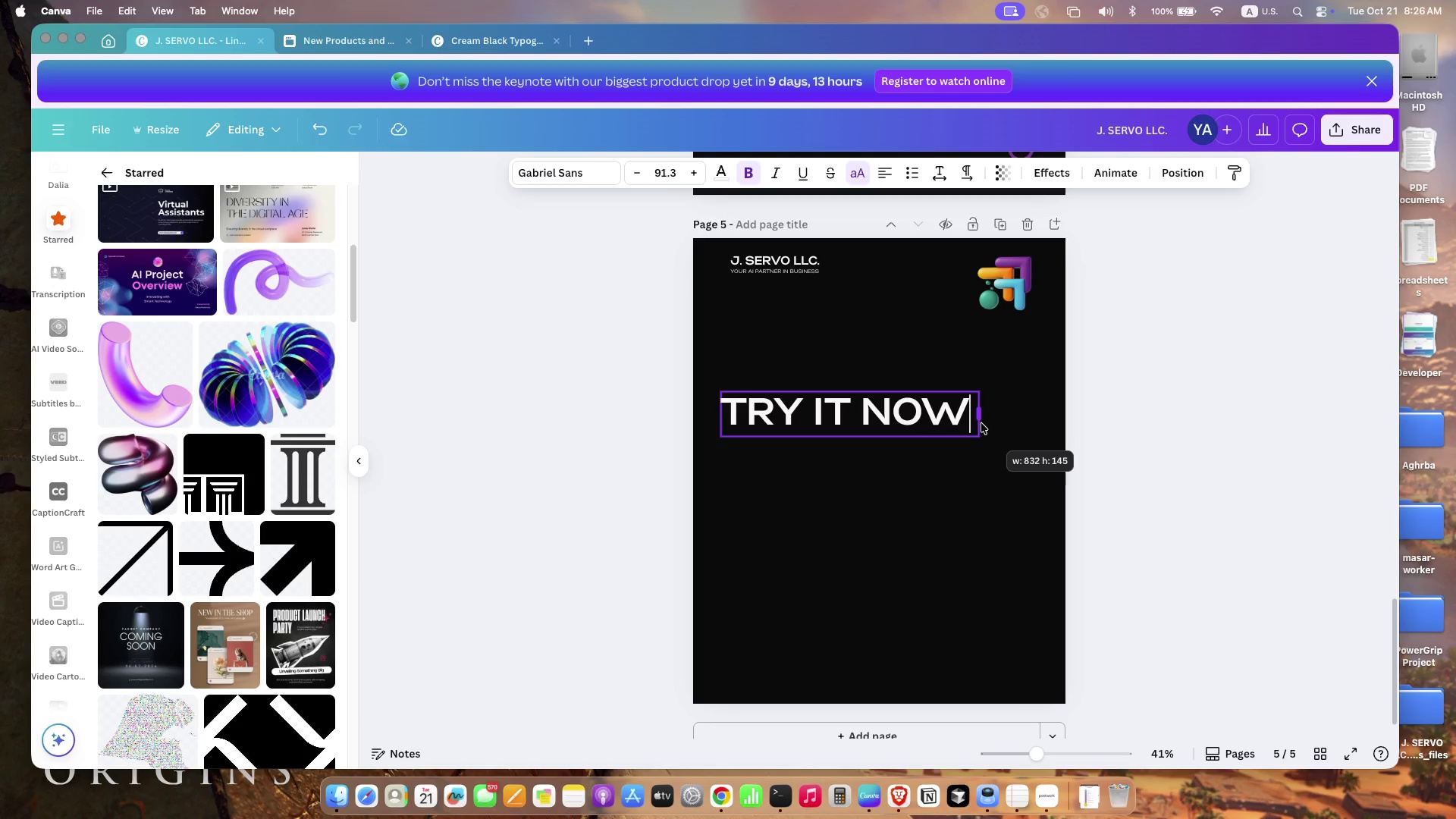 
left_click_drag(start_coordinate=[952, 407], to_coordinate=[987, 358])
 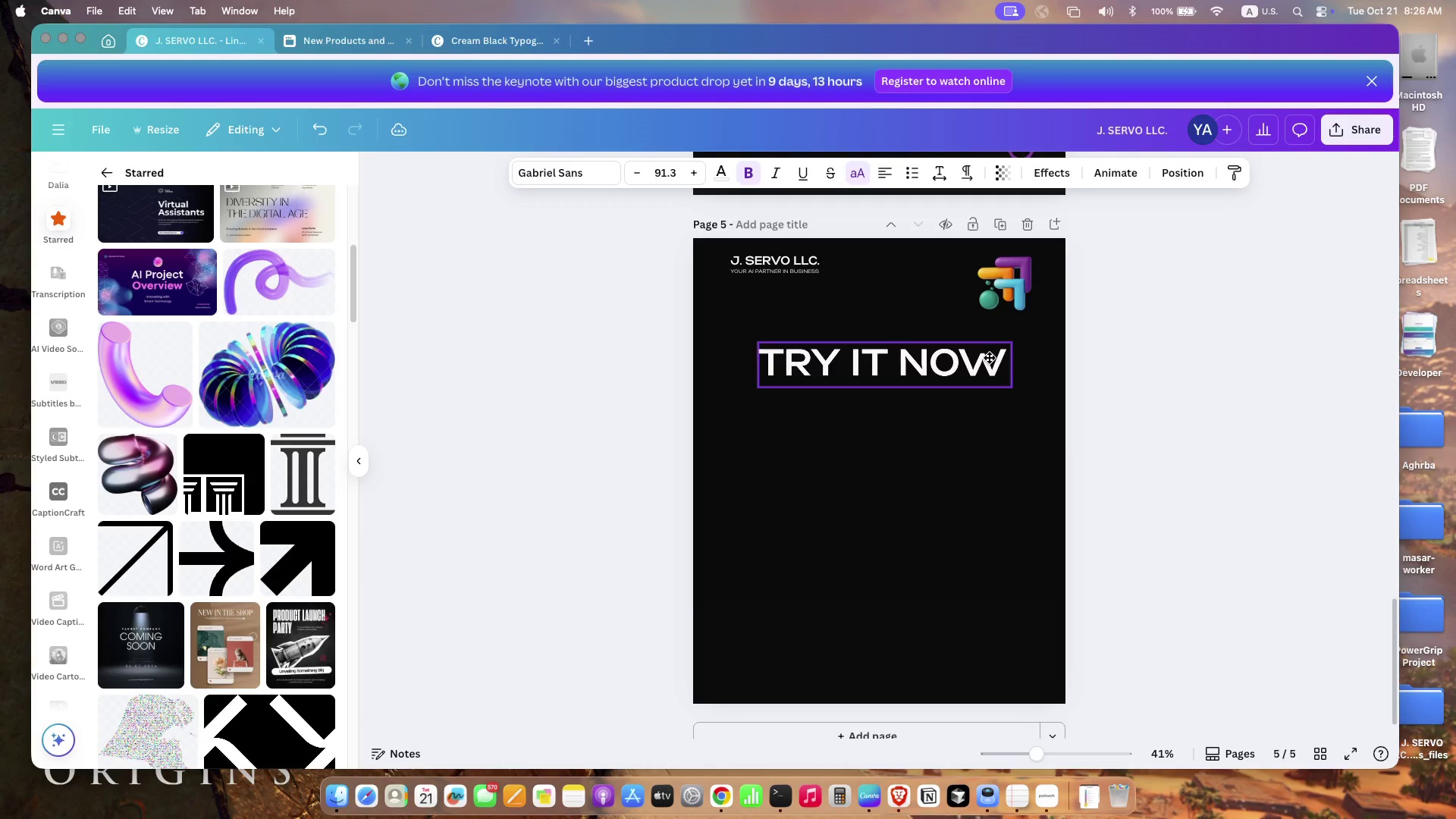 
left_click_drag(start_coordinate=[753, 391], to_coordinate=[729, 403])
 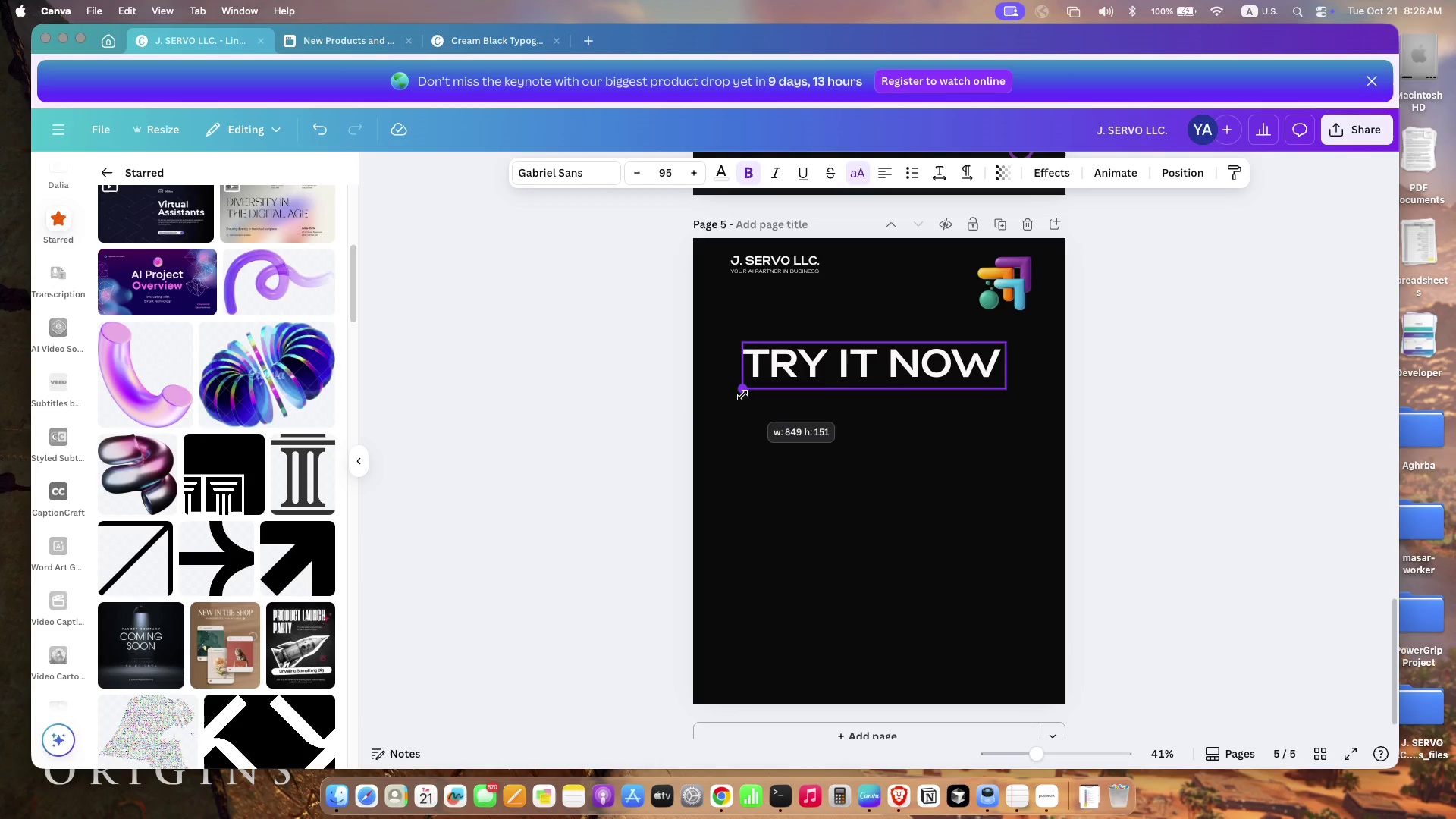 
left_click_drag(start_coordinate=[1012, 394], to_coordinate=[1046, 397])
 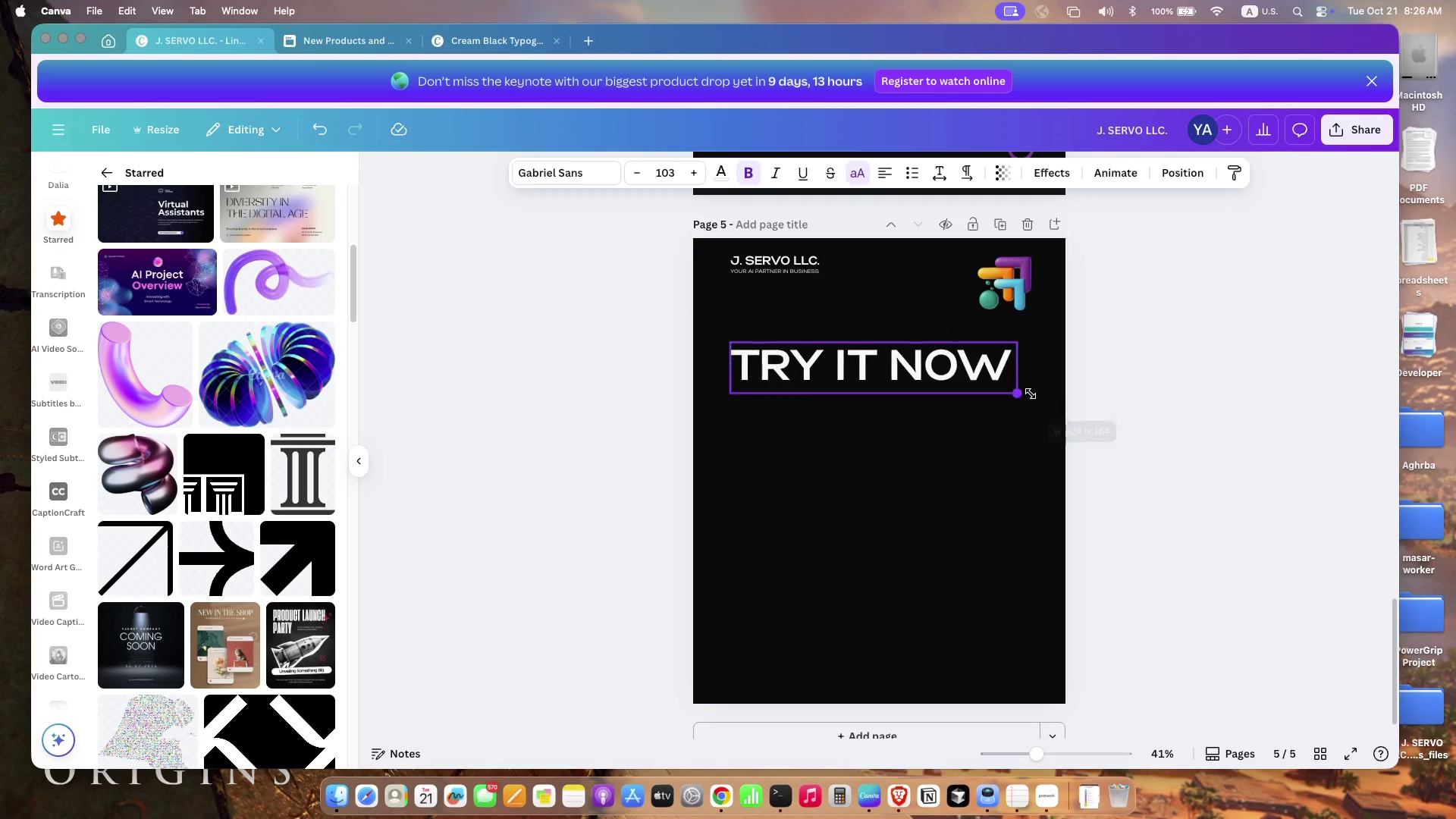 
left_click_drag(start_coordinate=[1005, 370], to_coordinate=[999, 372])
 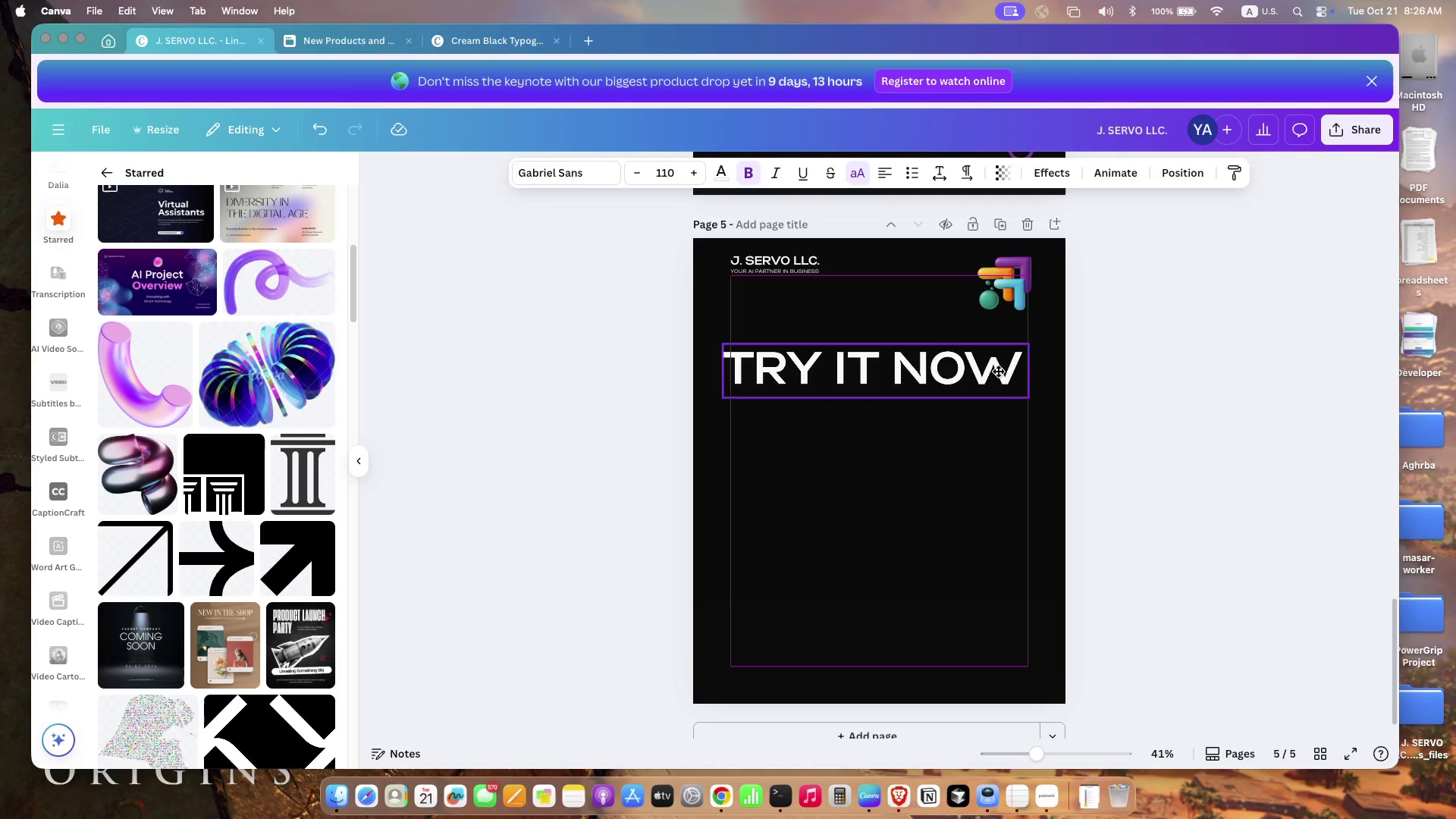 
left_click_drag(start_coordinate=[1029, 342], to_coordinate=[991, 355])
 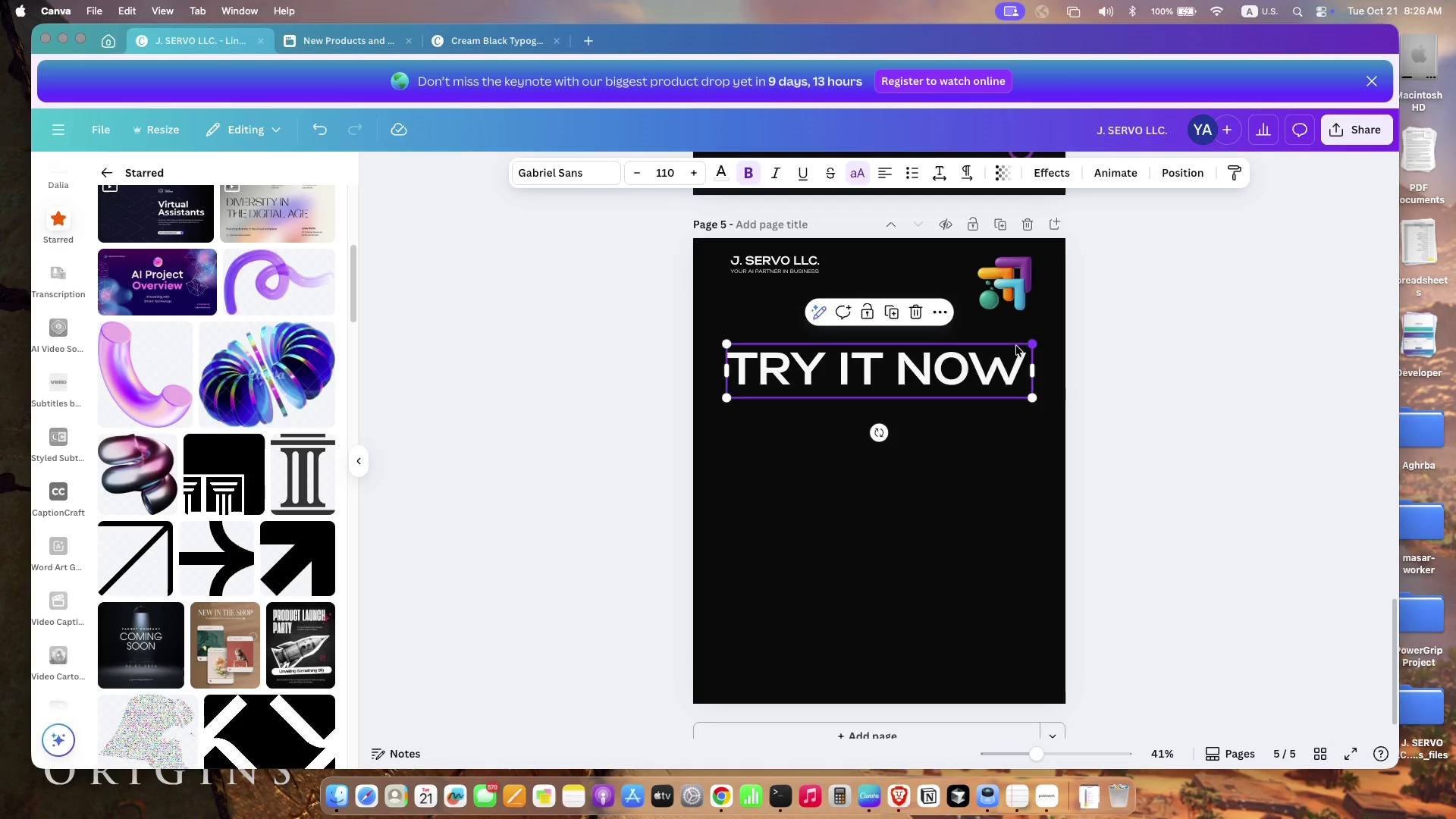 
left_click_drag(start_coordinate=[927, 367], to_coordinate=[933, 359])
 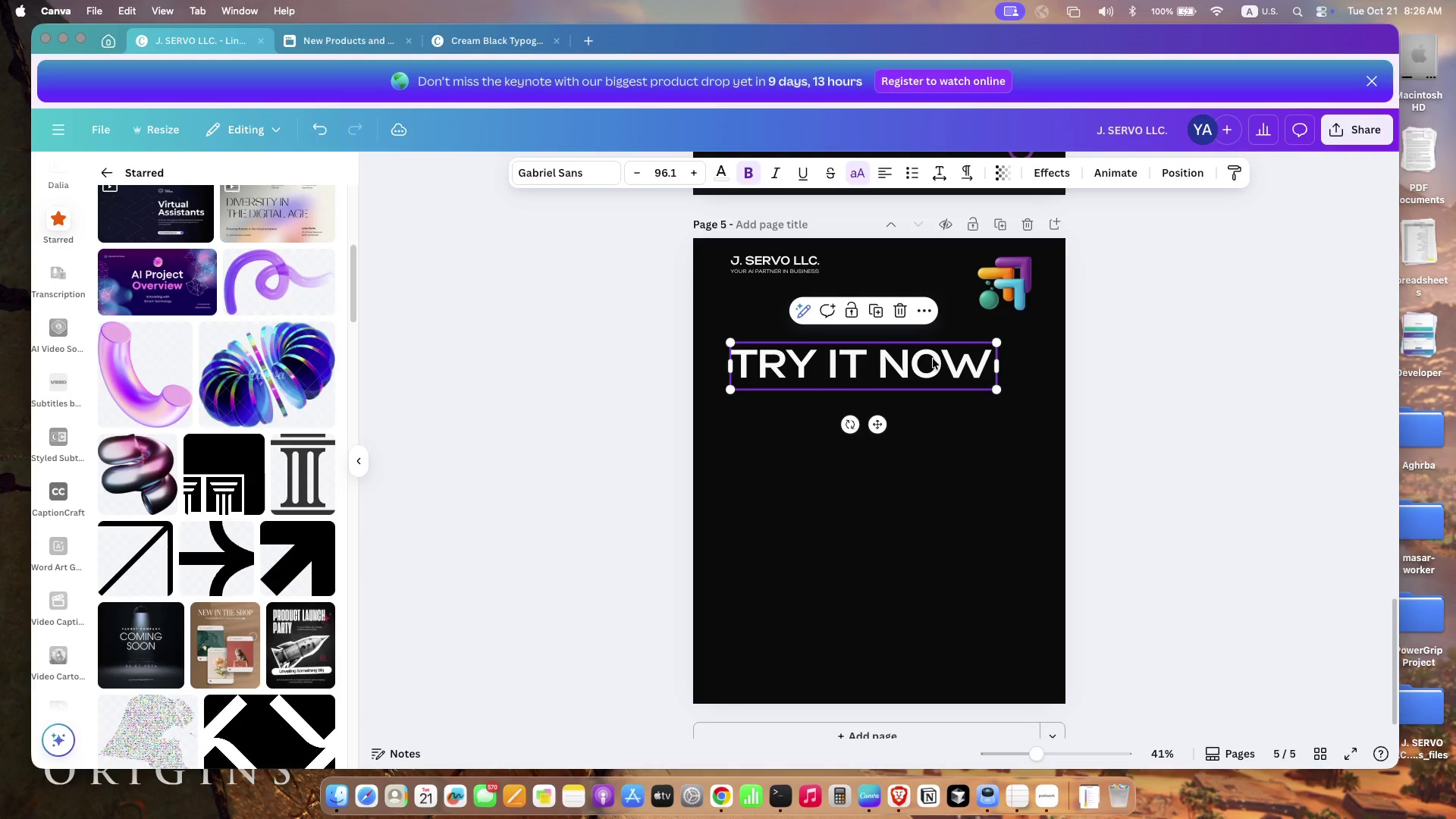 
left_click([941, 457])
 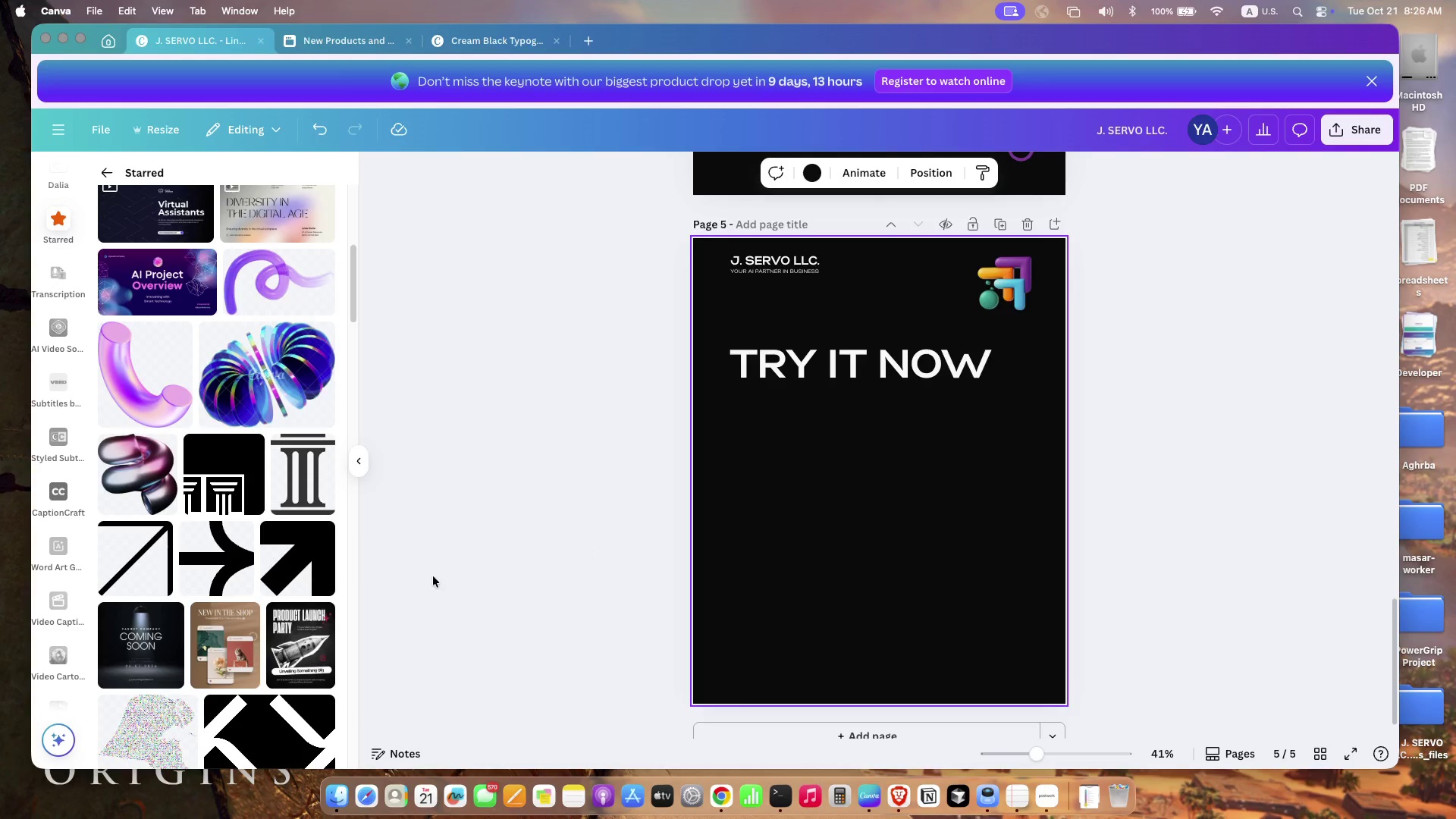 
left_click([327, 578])
 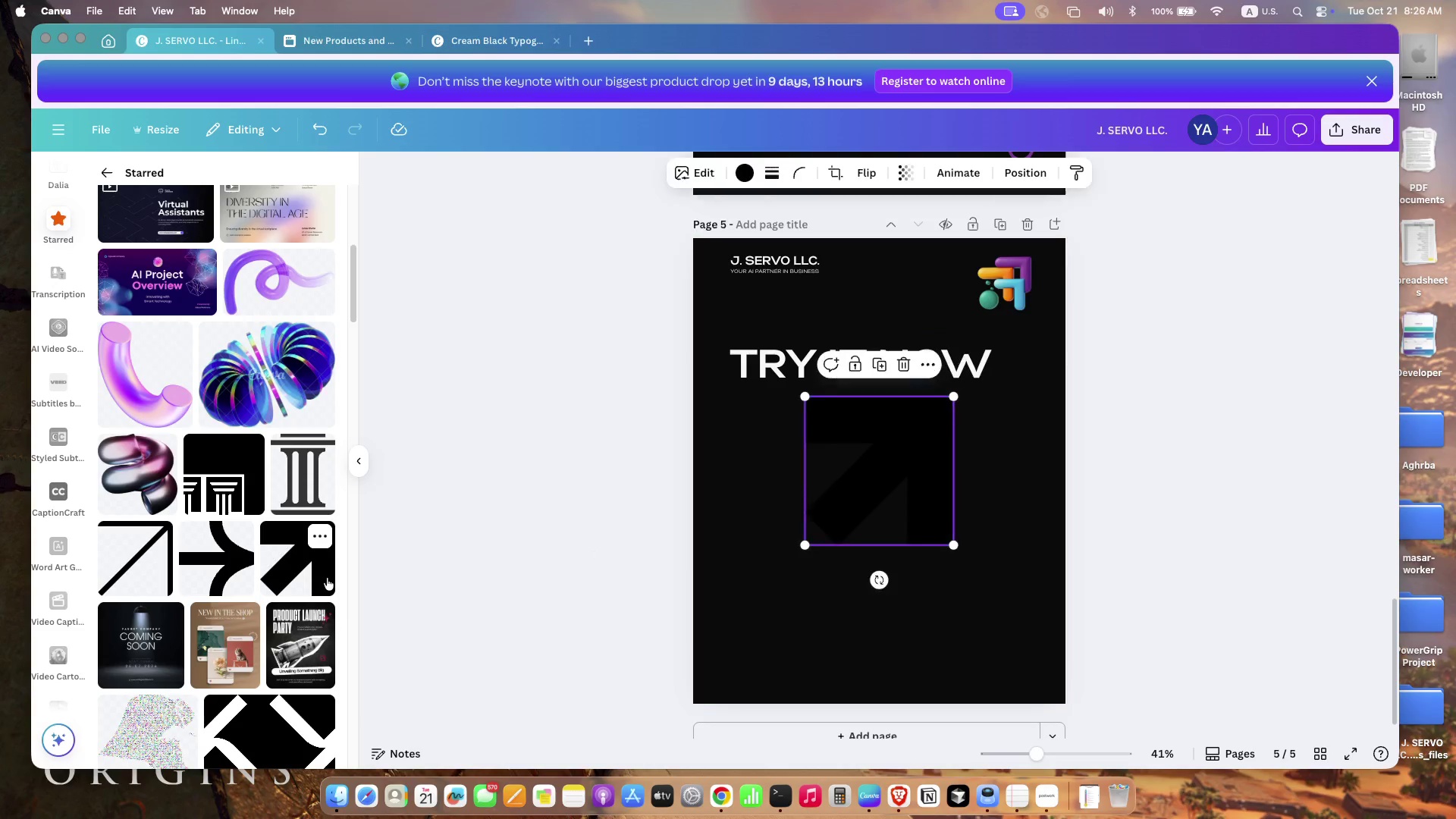 
left_click_drag(start_coordinate=[878, 579], to_coordinate=[783, 471])
 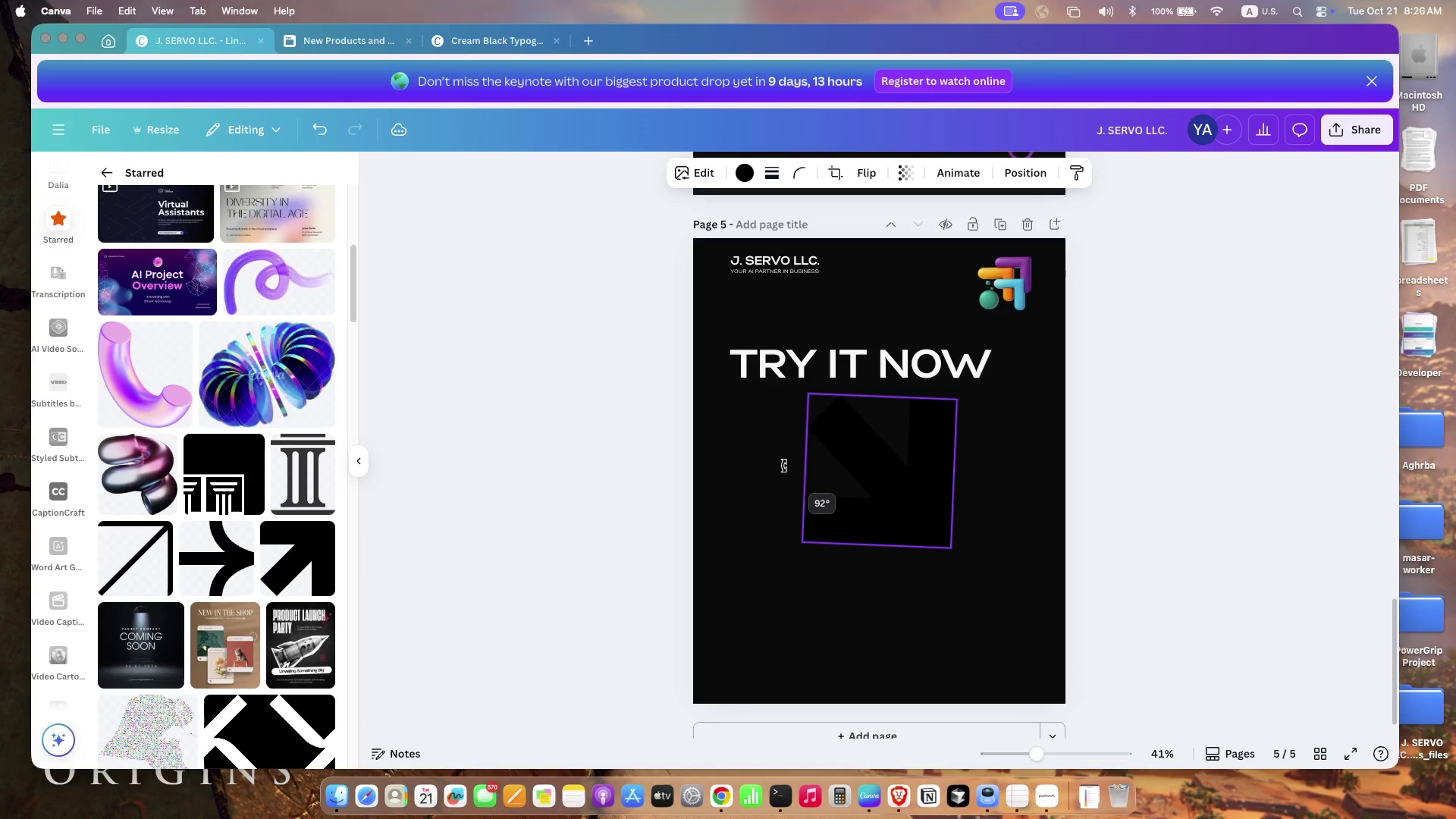 
left_click_drag(start_coordinate=[904, 485], to_coordinate=[830, 493])
 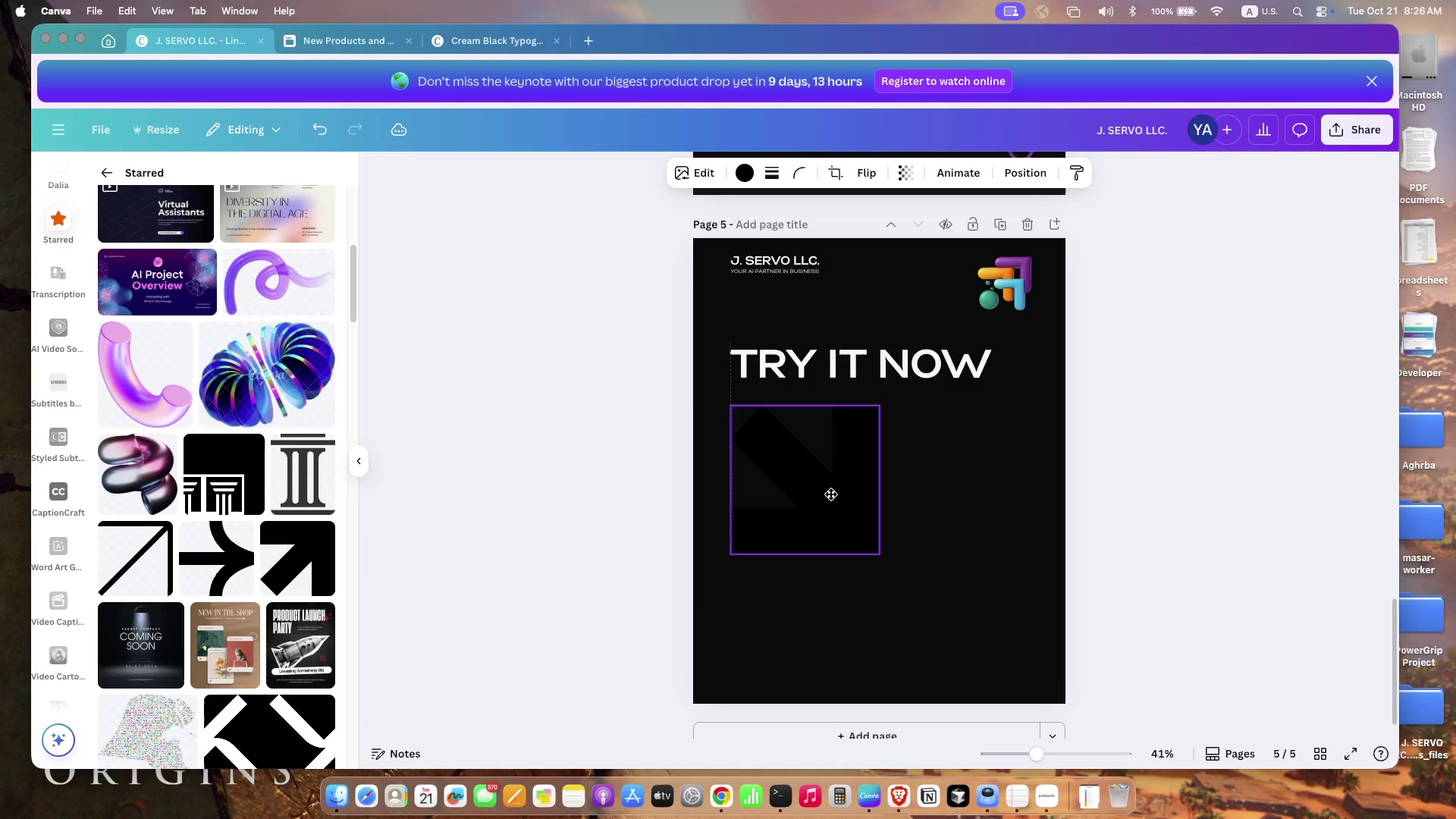 
left_click_drag(start_coordinate=[877, 557], to_coordinate=[841, 527])
 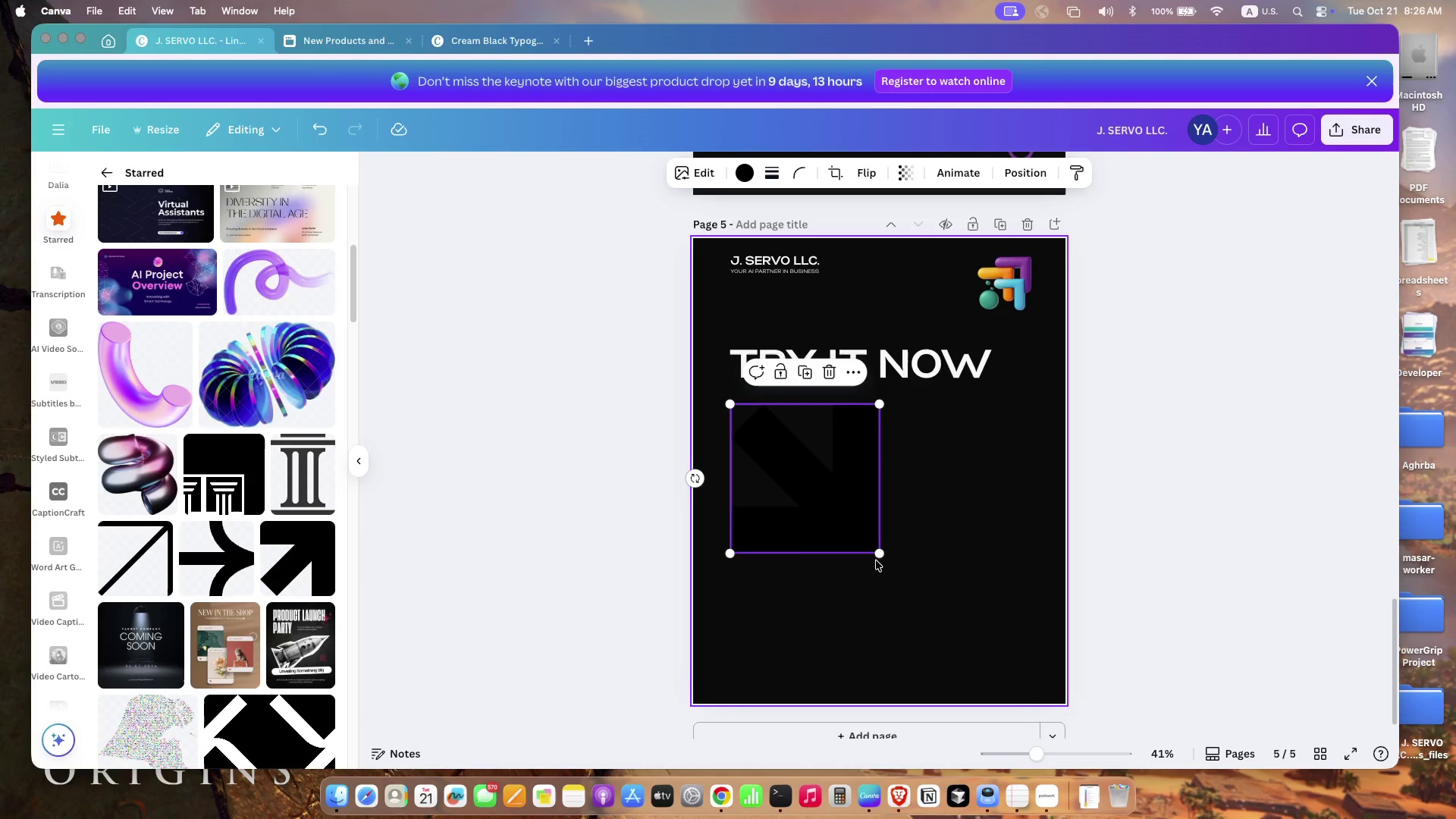 
left_click_drag(start_coordinate=[800, 500], to_coordinate=[798, 491])
 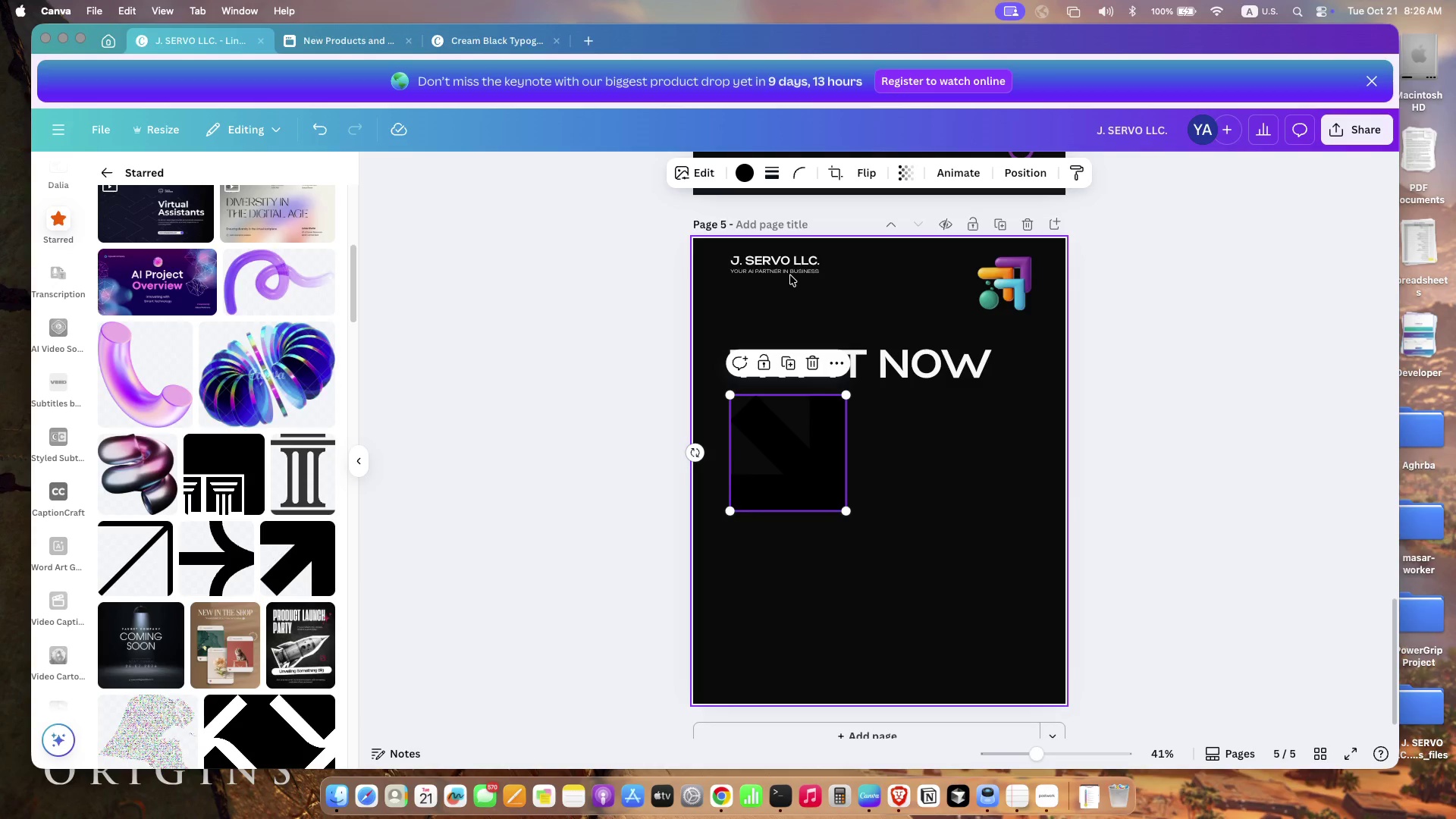 
left_click([745, 172])
 